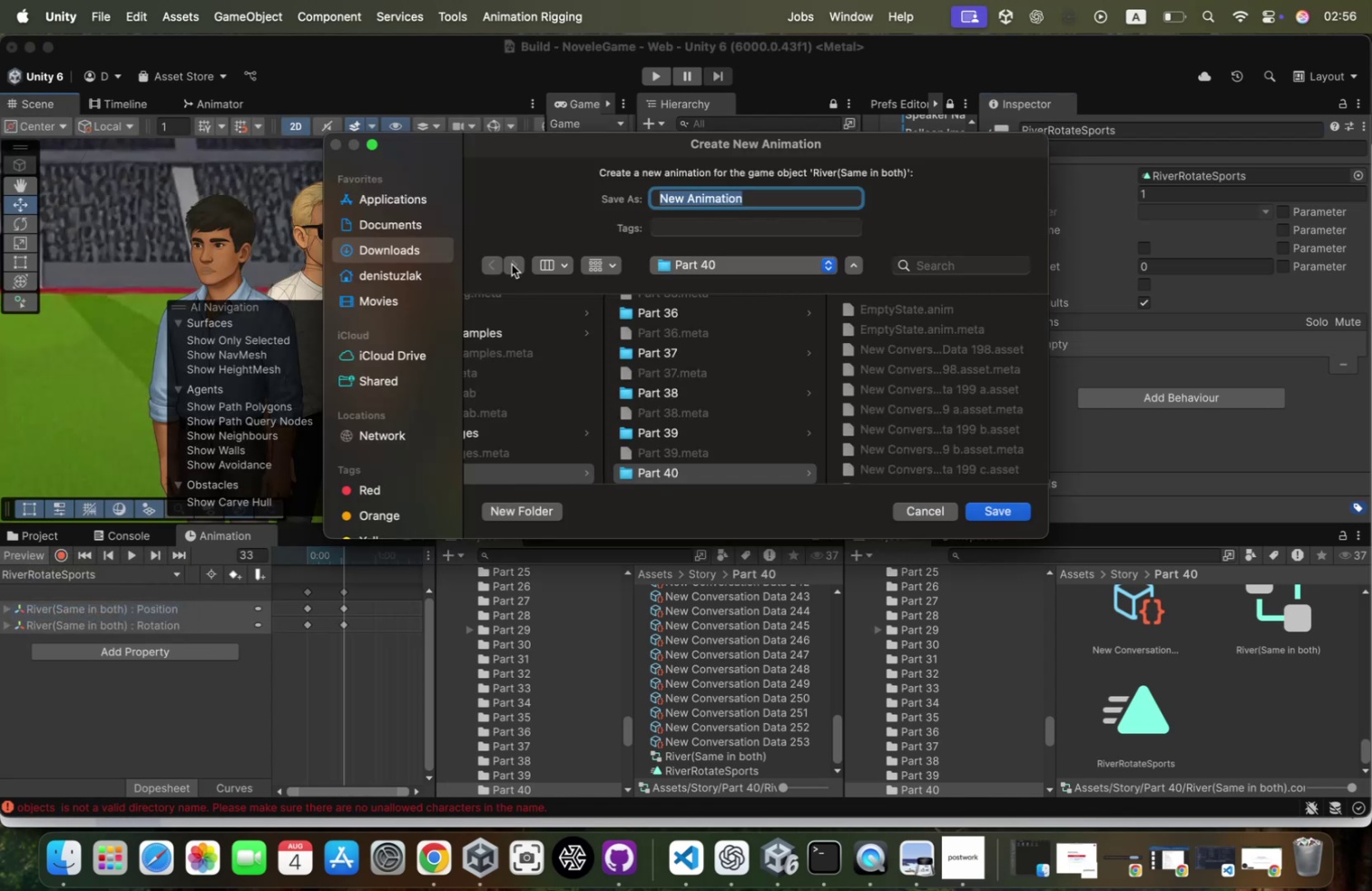 
key(Meta+V)
 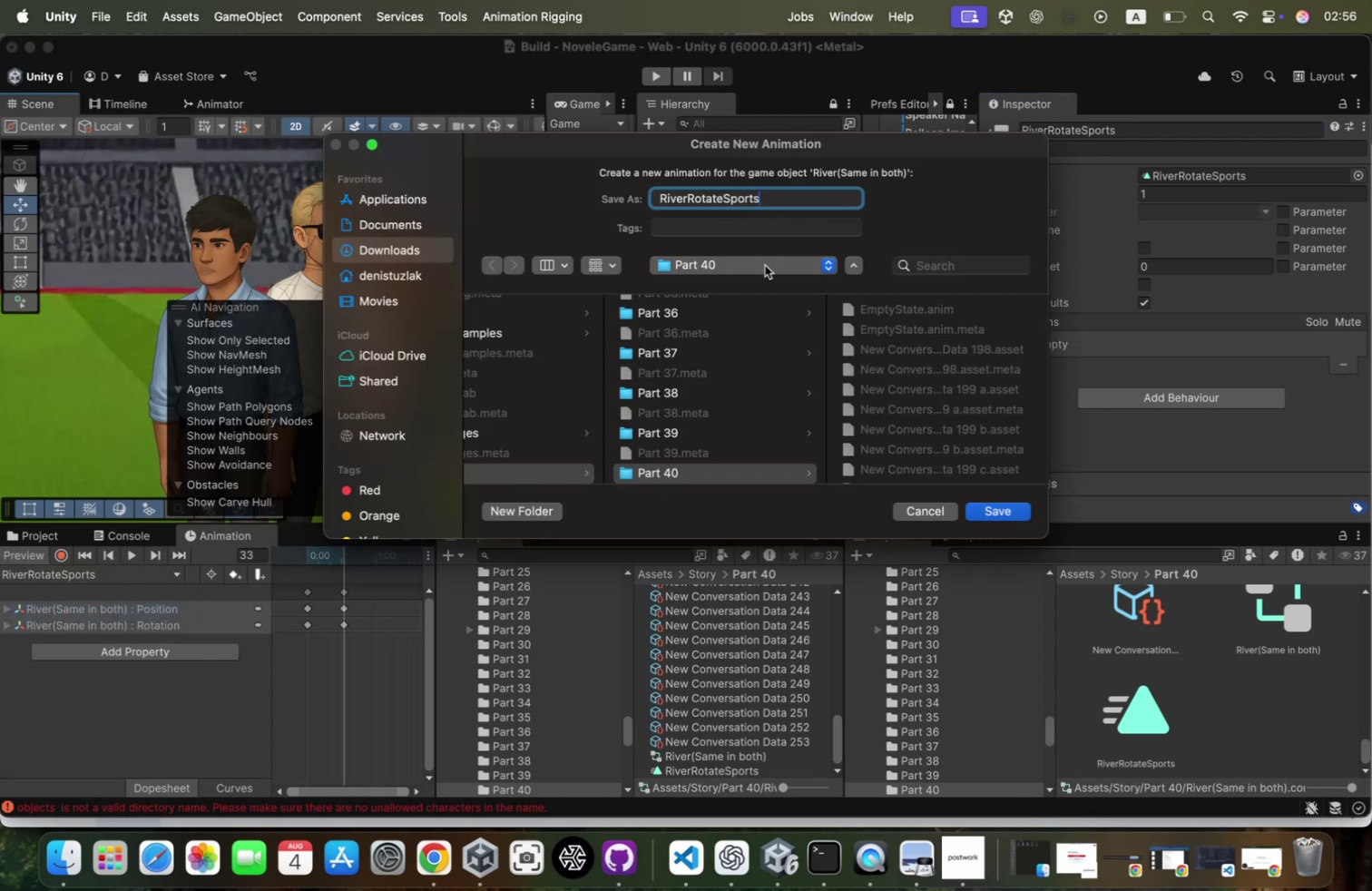 
key(Backspace)
key(Backspace)
key(Backspace)
key(Backspace)
key(Backspace)
key(Backspace)
key(Backspace)
type(eBackSports)
 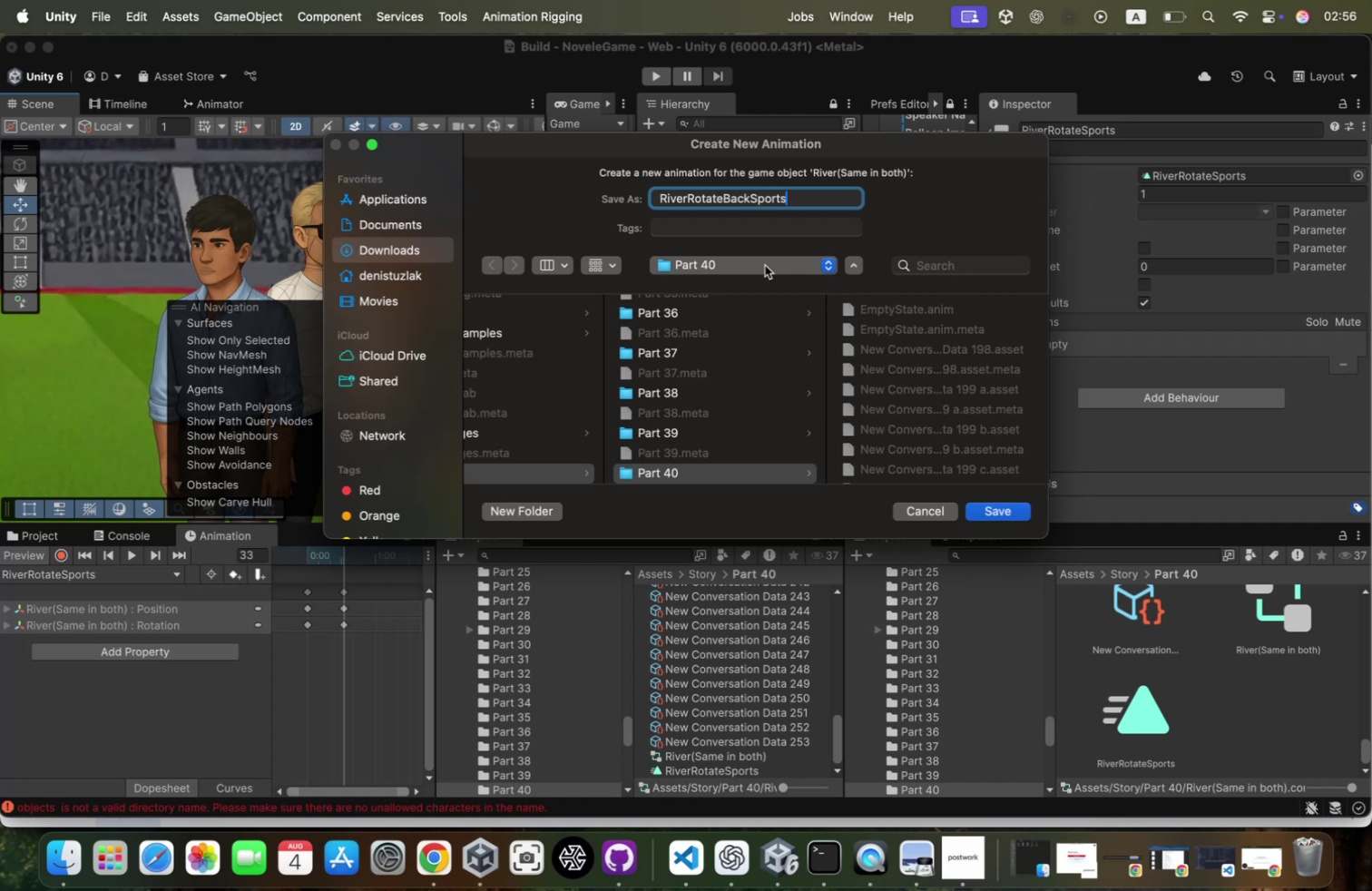 
key(Enter)
 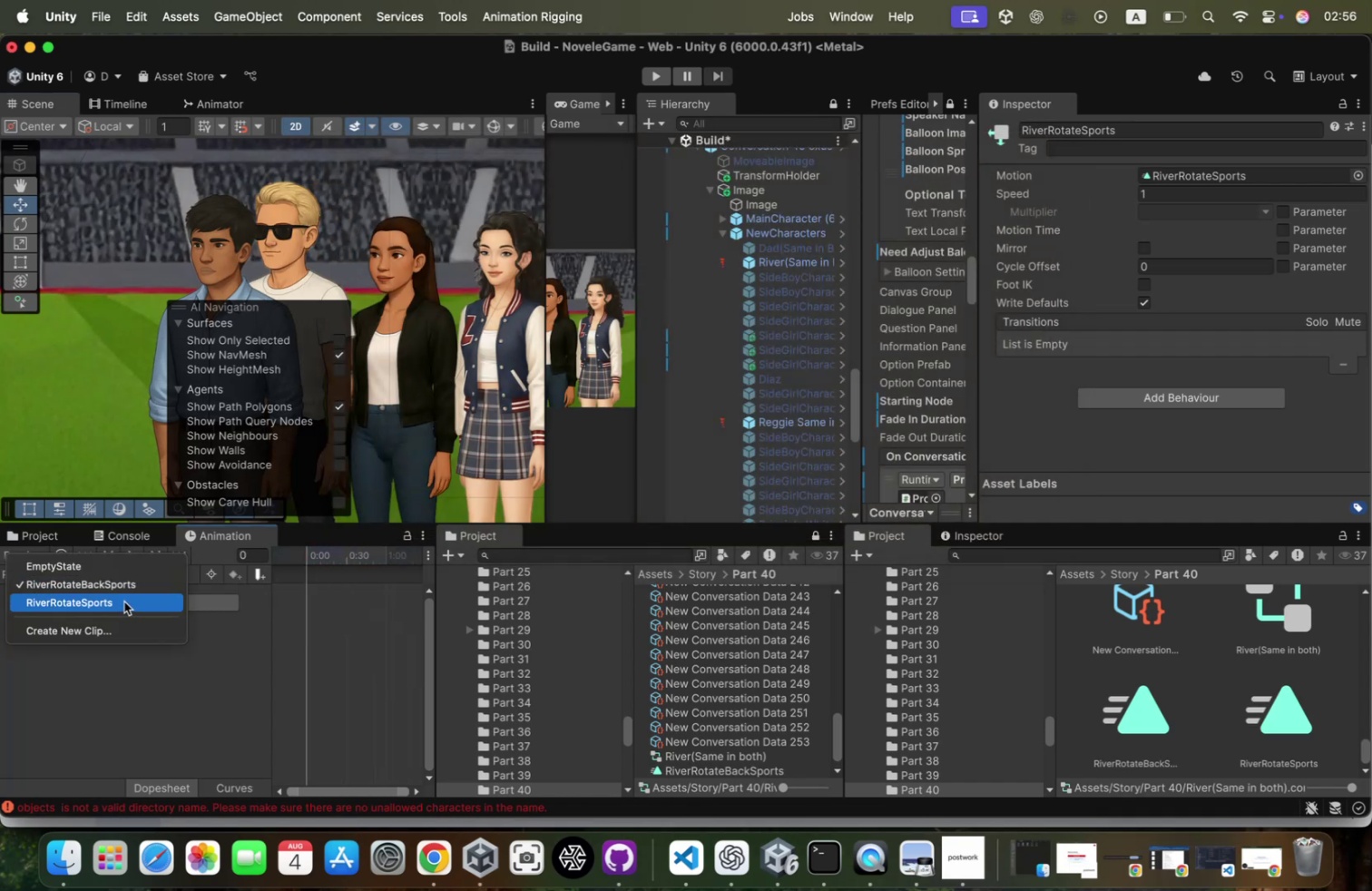 
left_click([124, 600])
 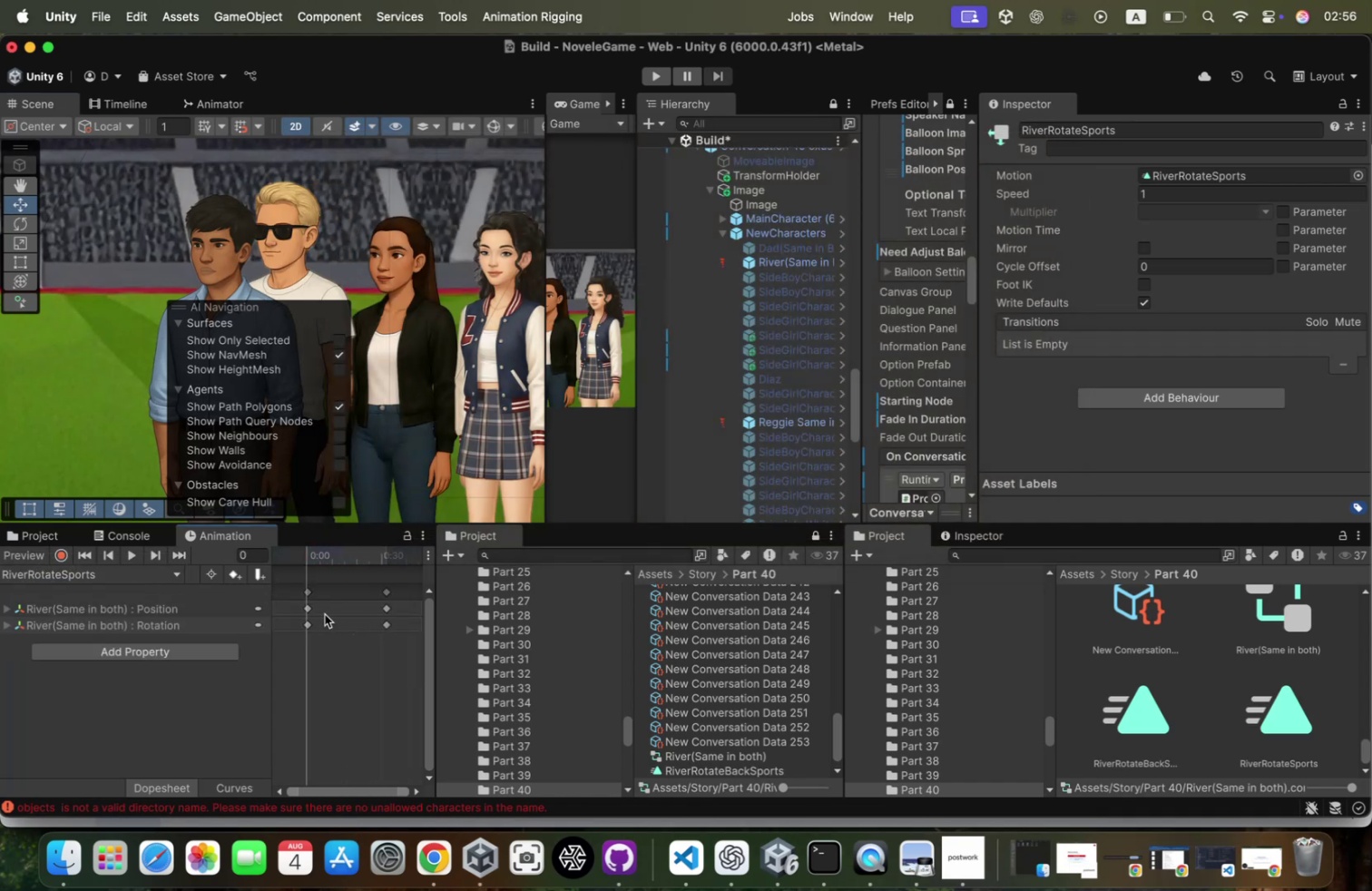 
left_click([313, 589])
 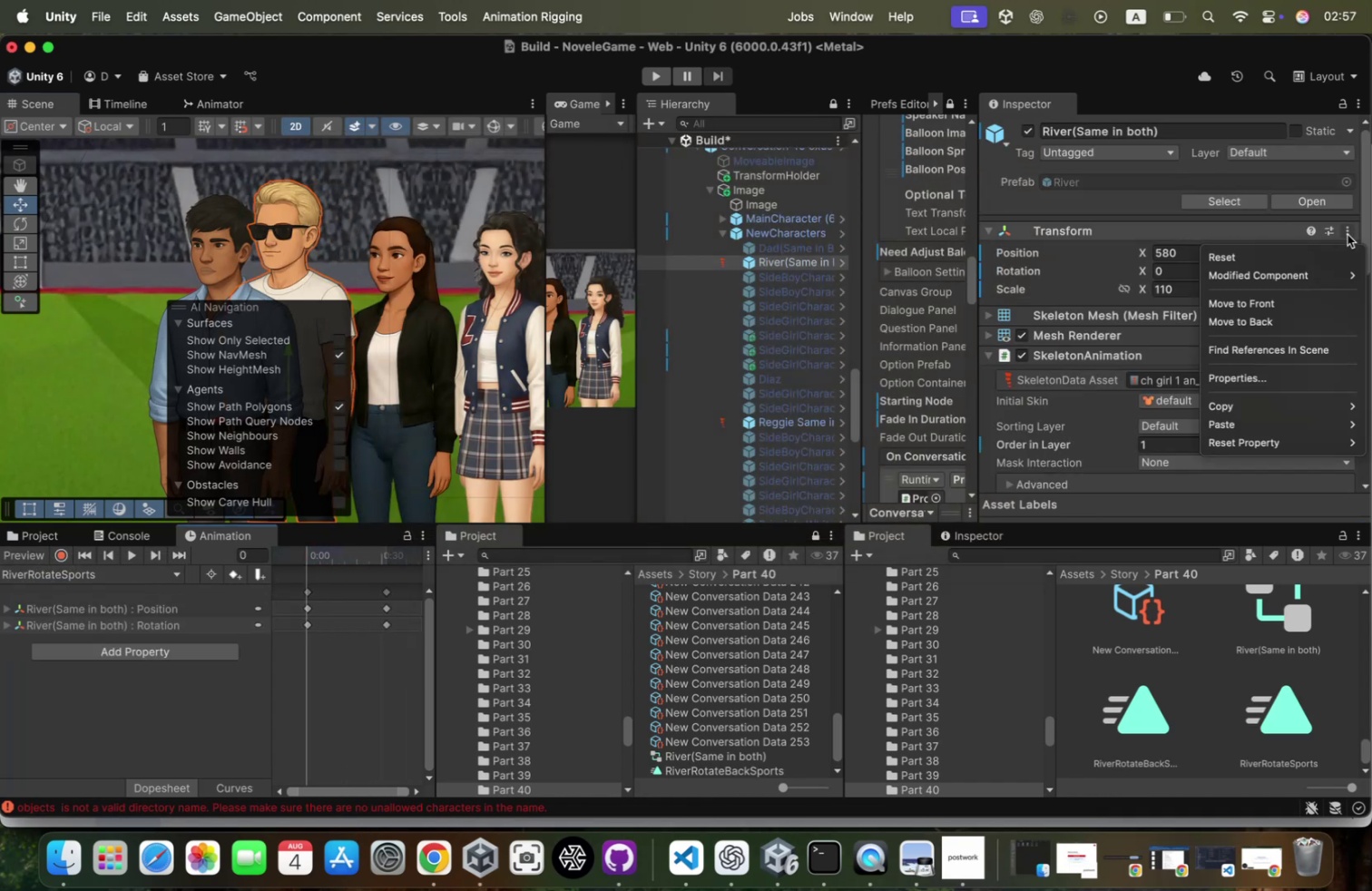 
left_click([1277, 397])
 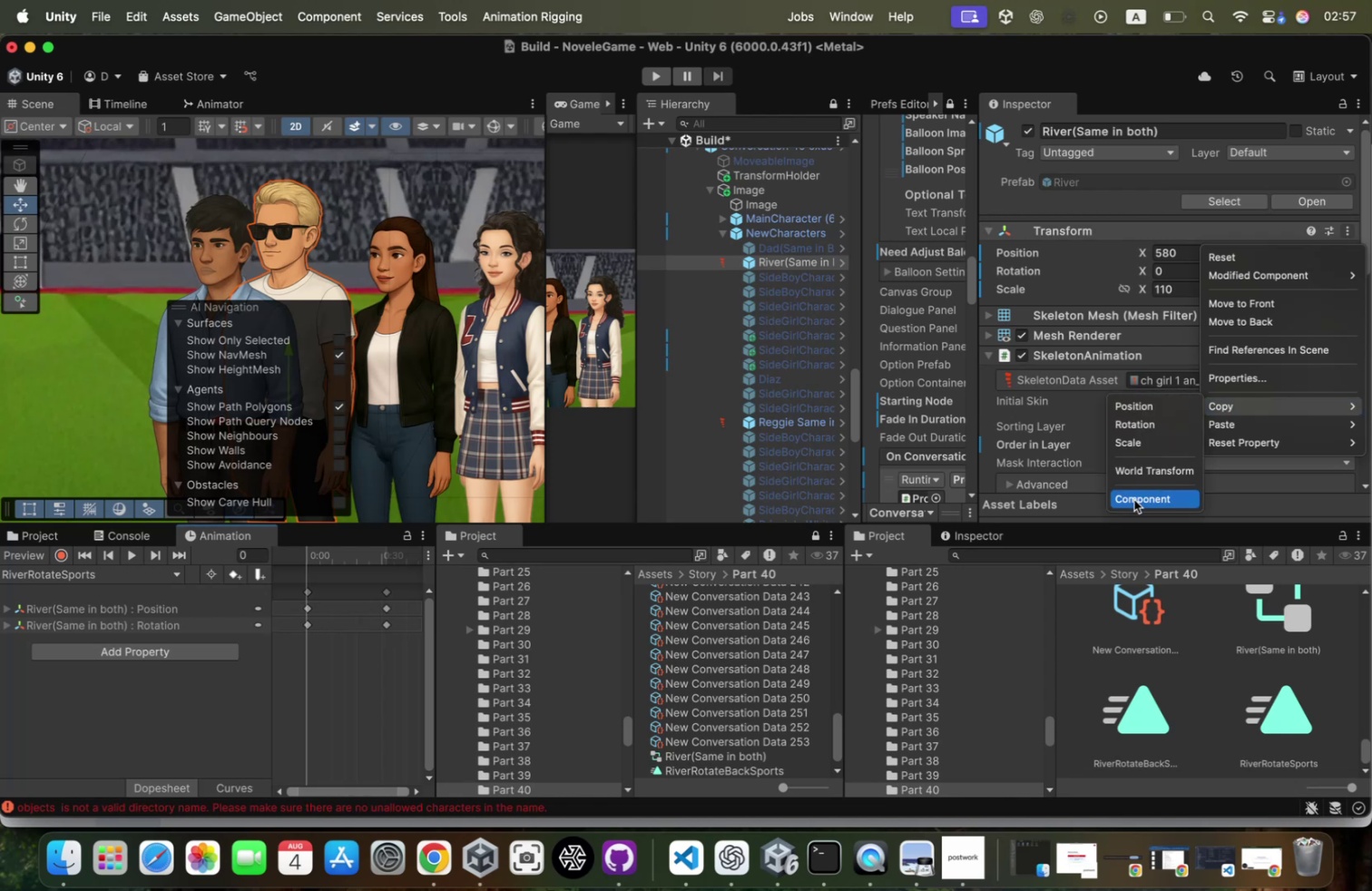 
left_click([1134, 499])
 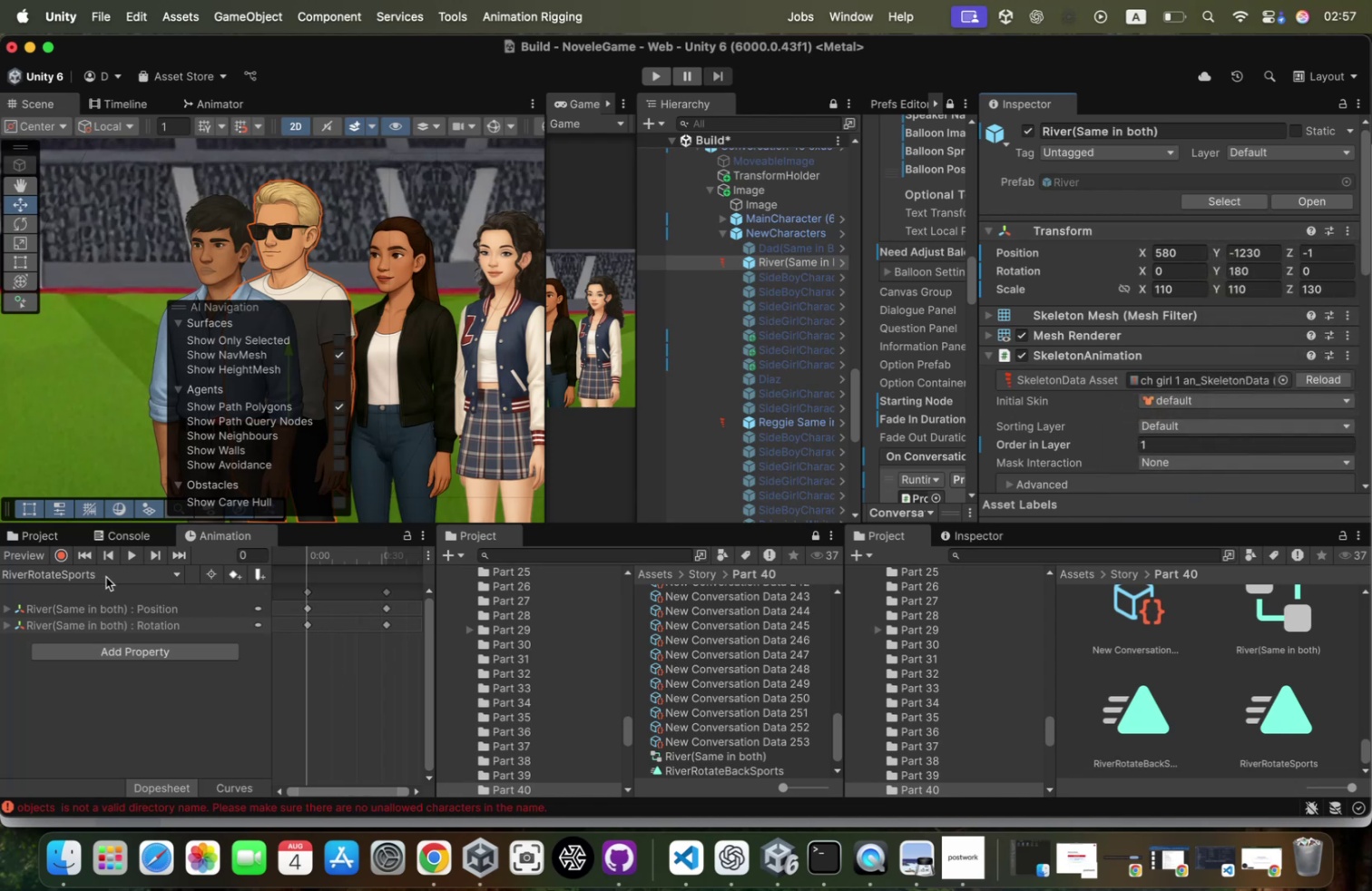 
left_click([101, 577])
 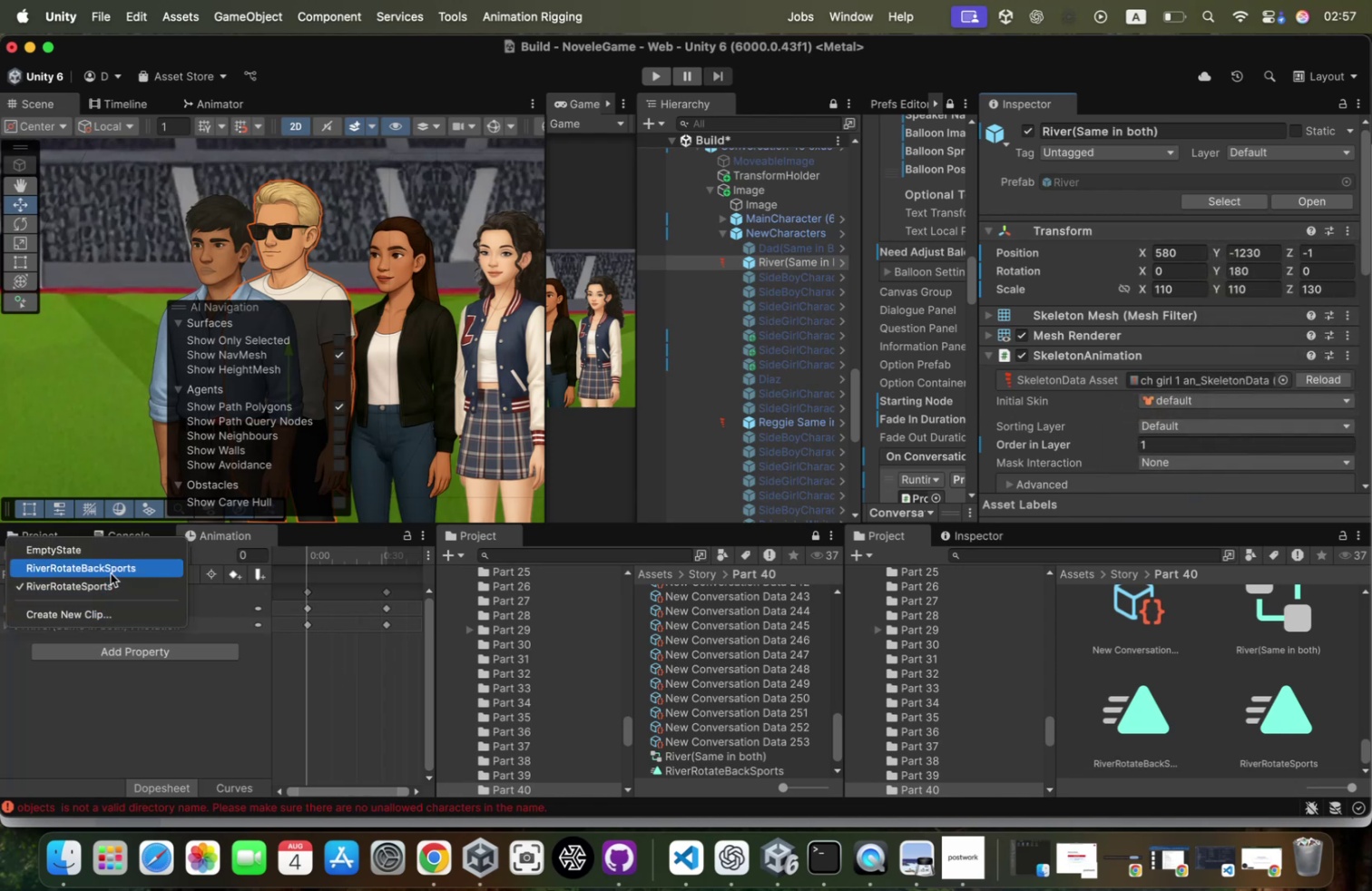 
left_click([112, 572])
 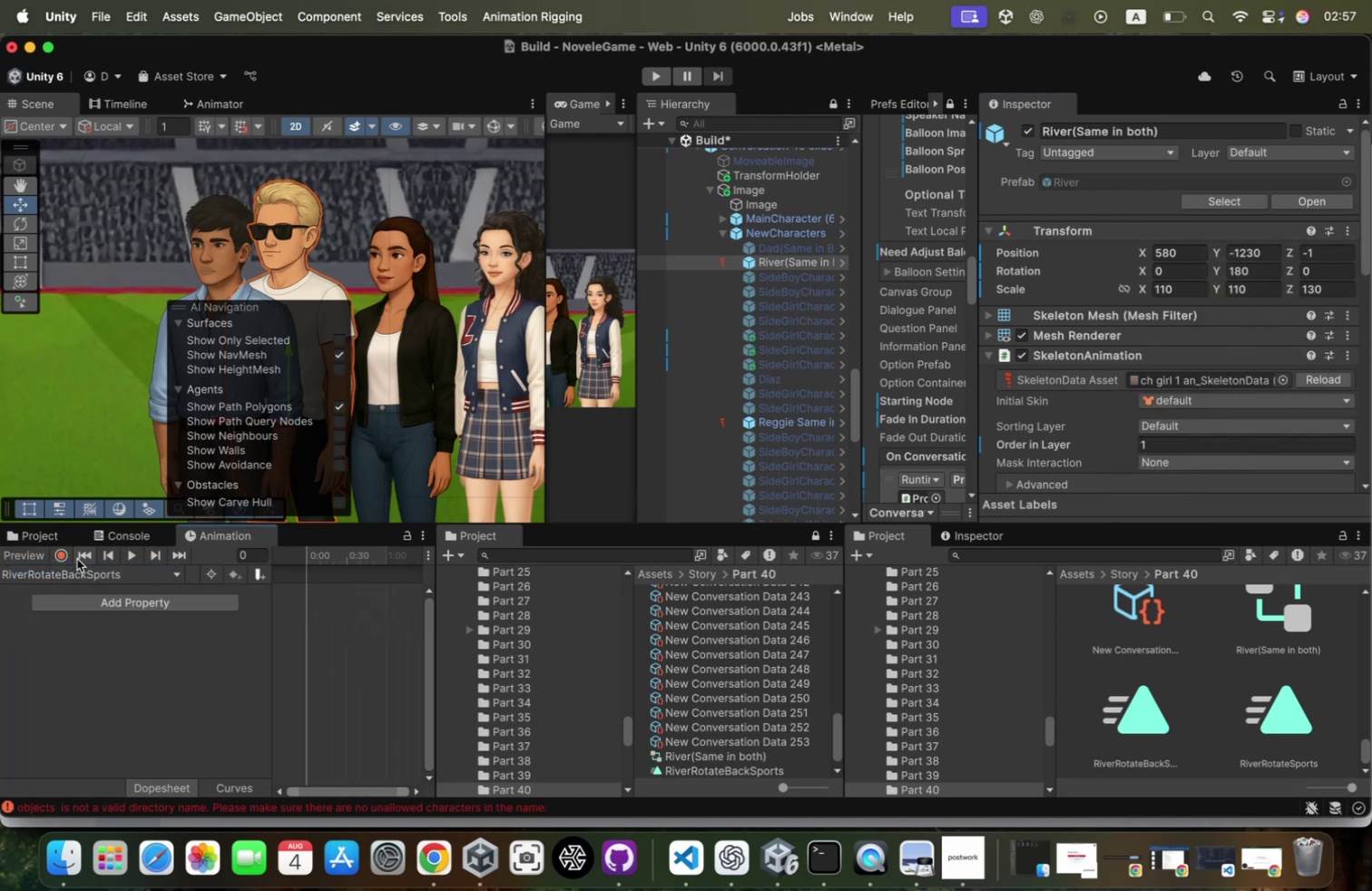 
left_click([69, 557])
 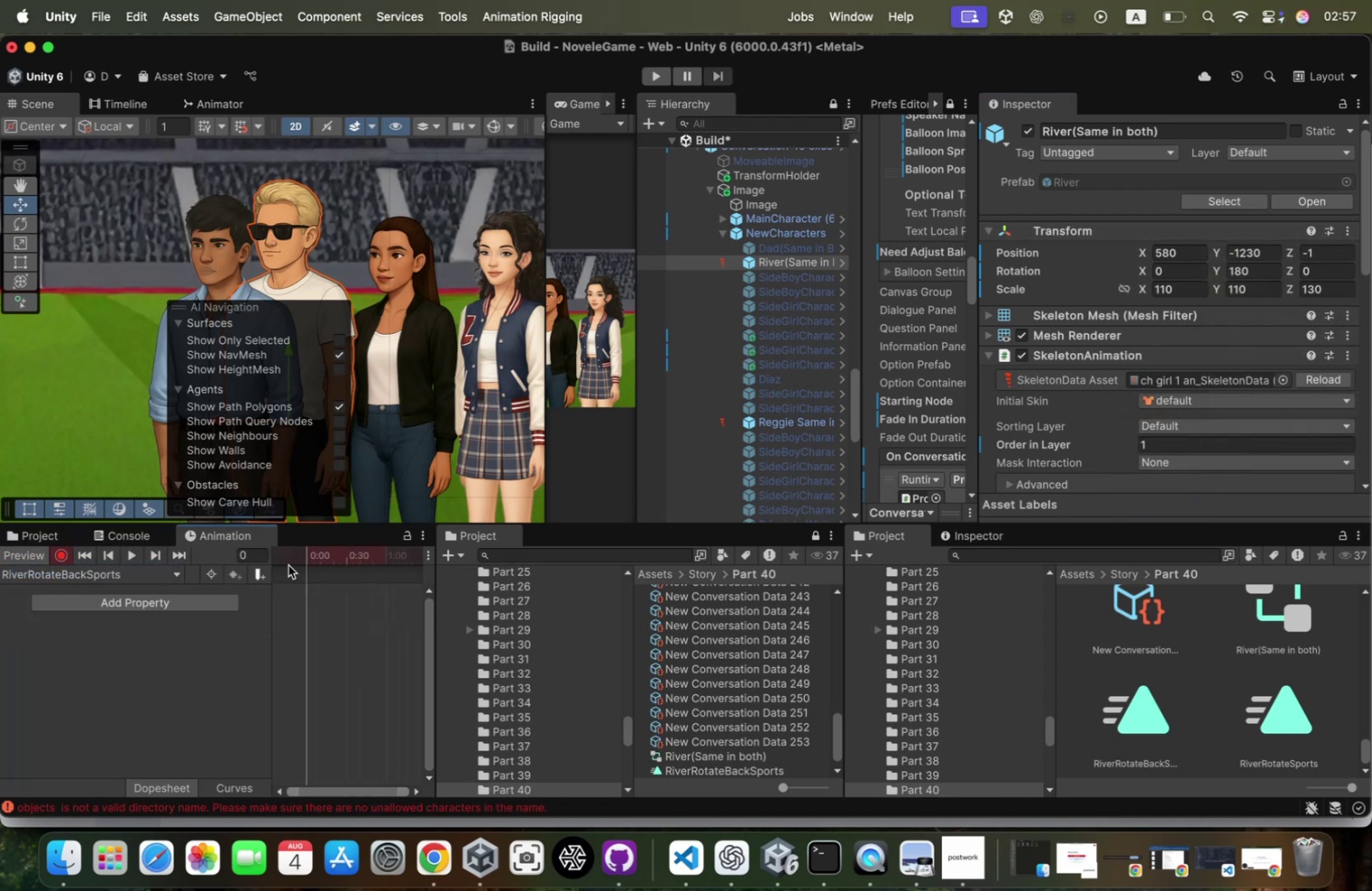 
key(E)
 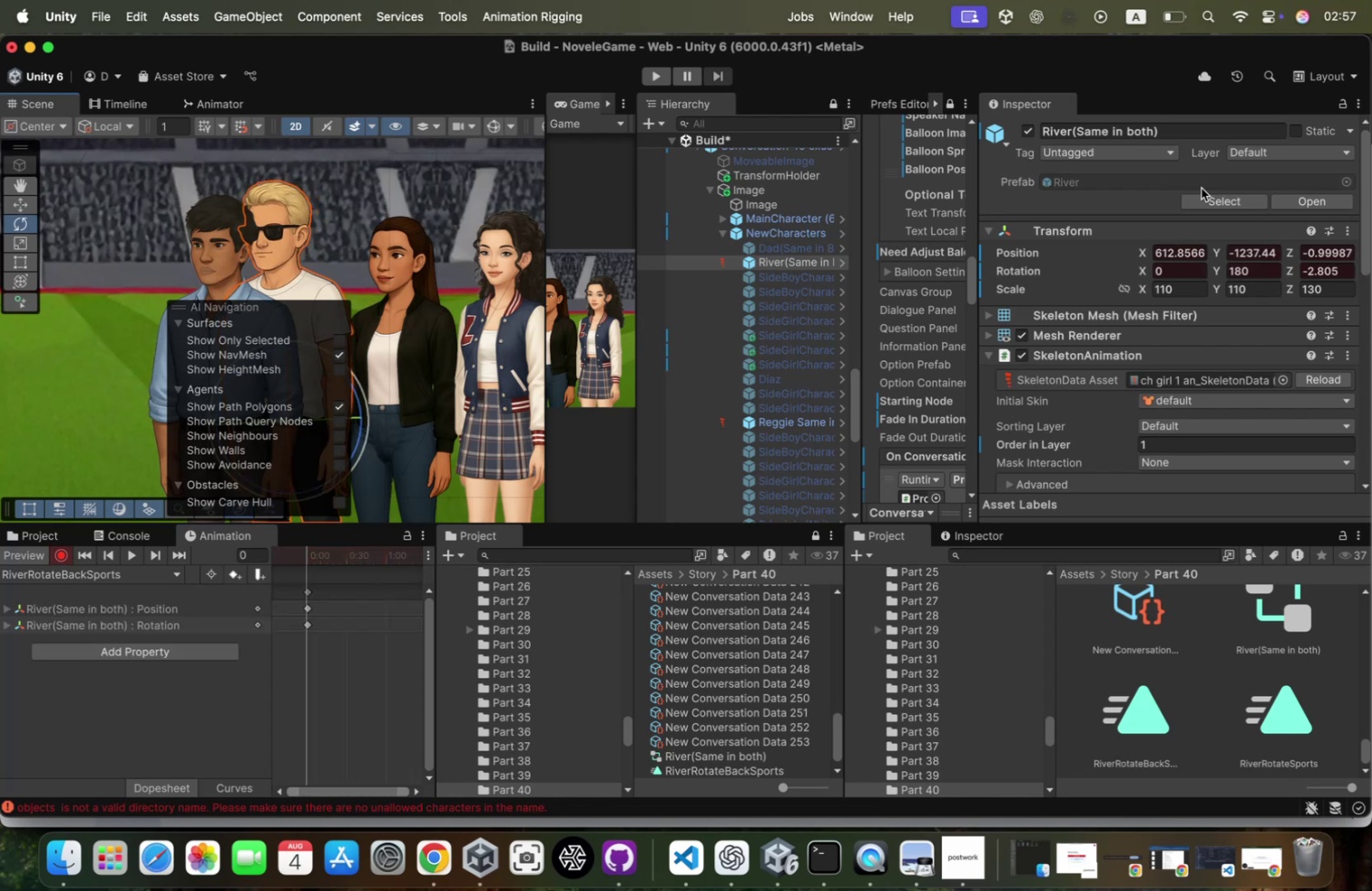 
left_click([1348, 227])
 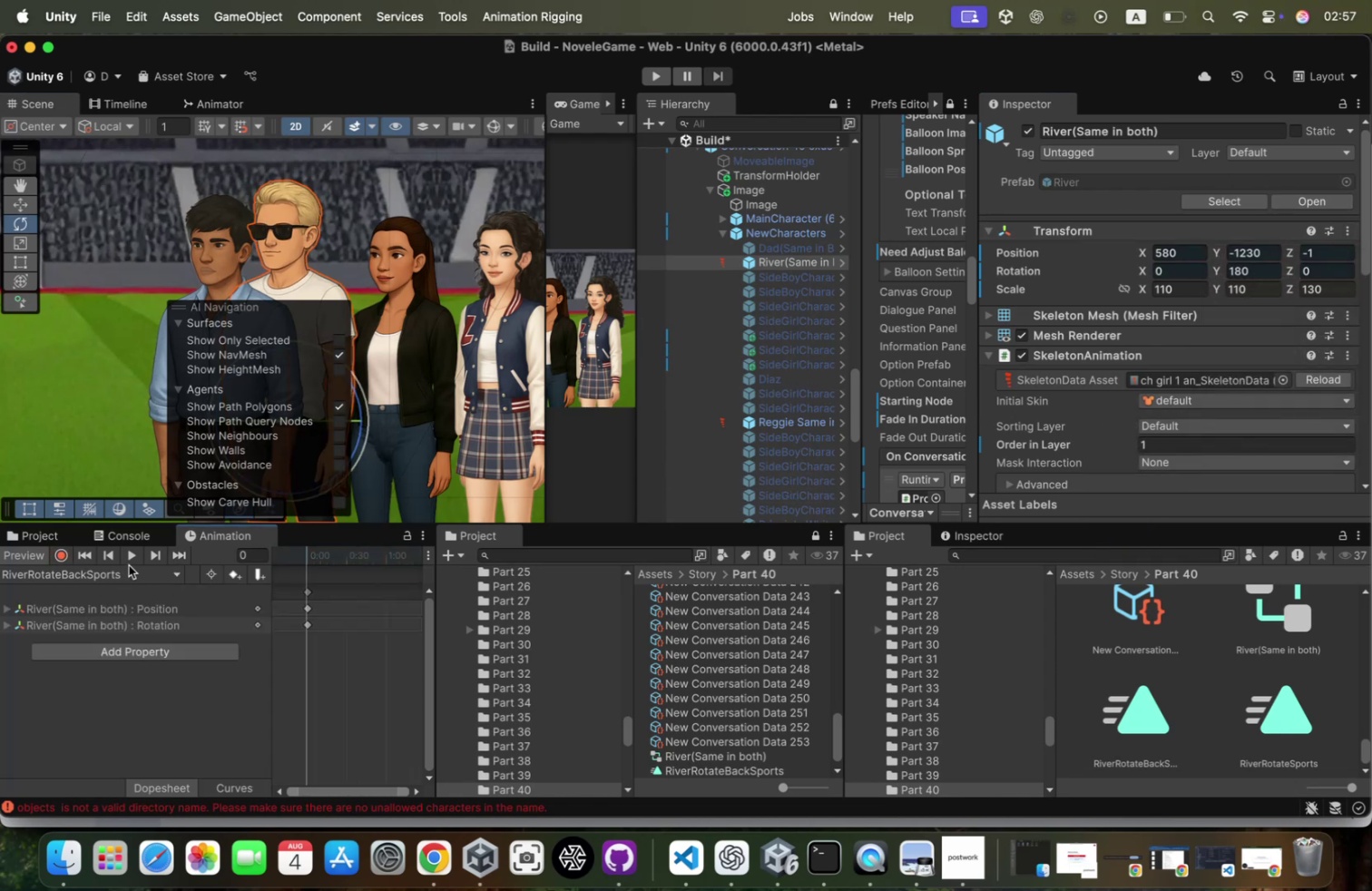 
wait(6.13)
 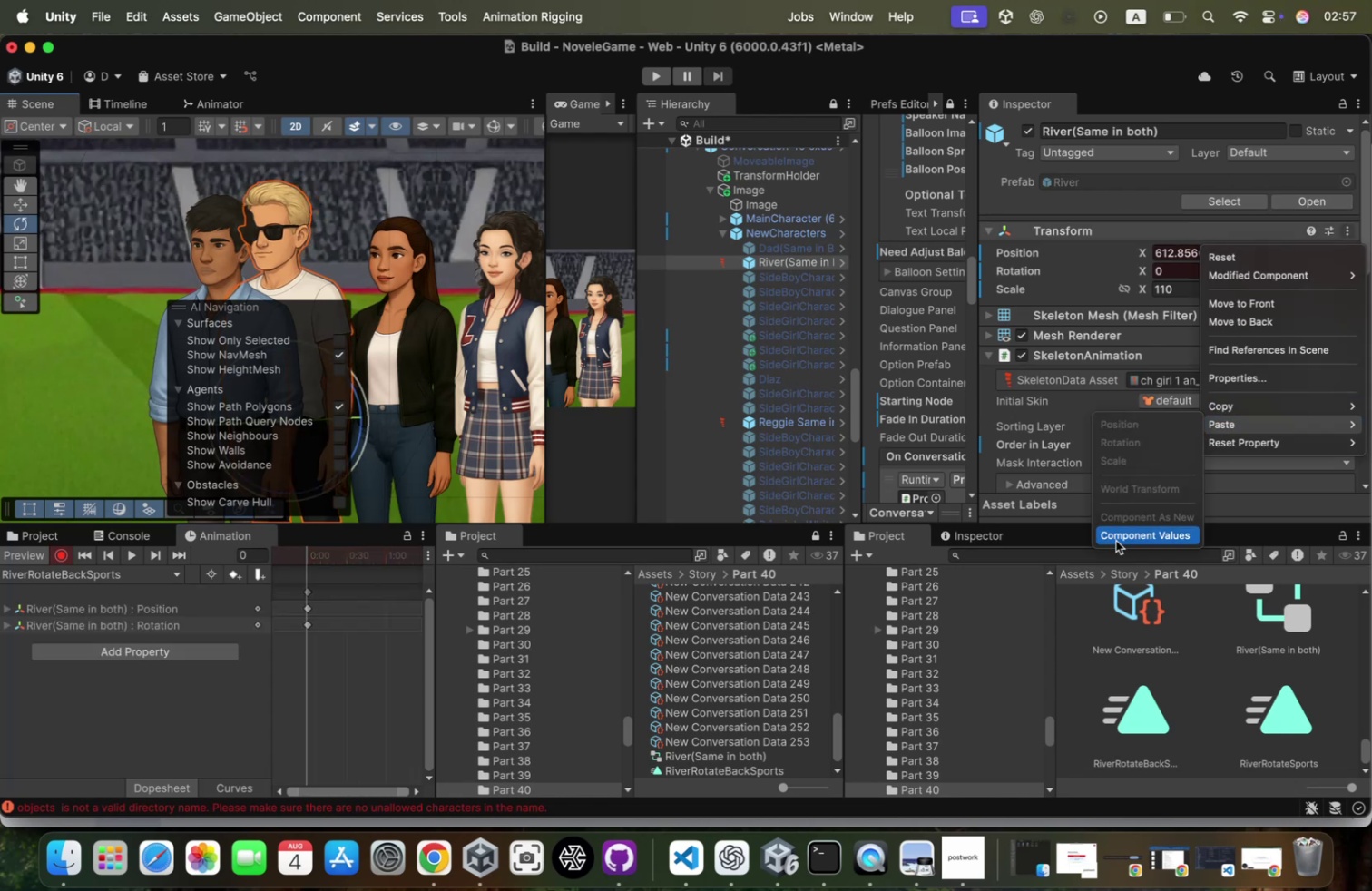 
left_click([134, 543])
 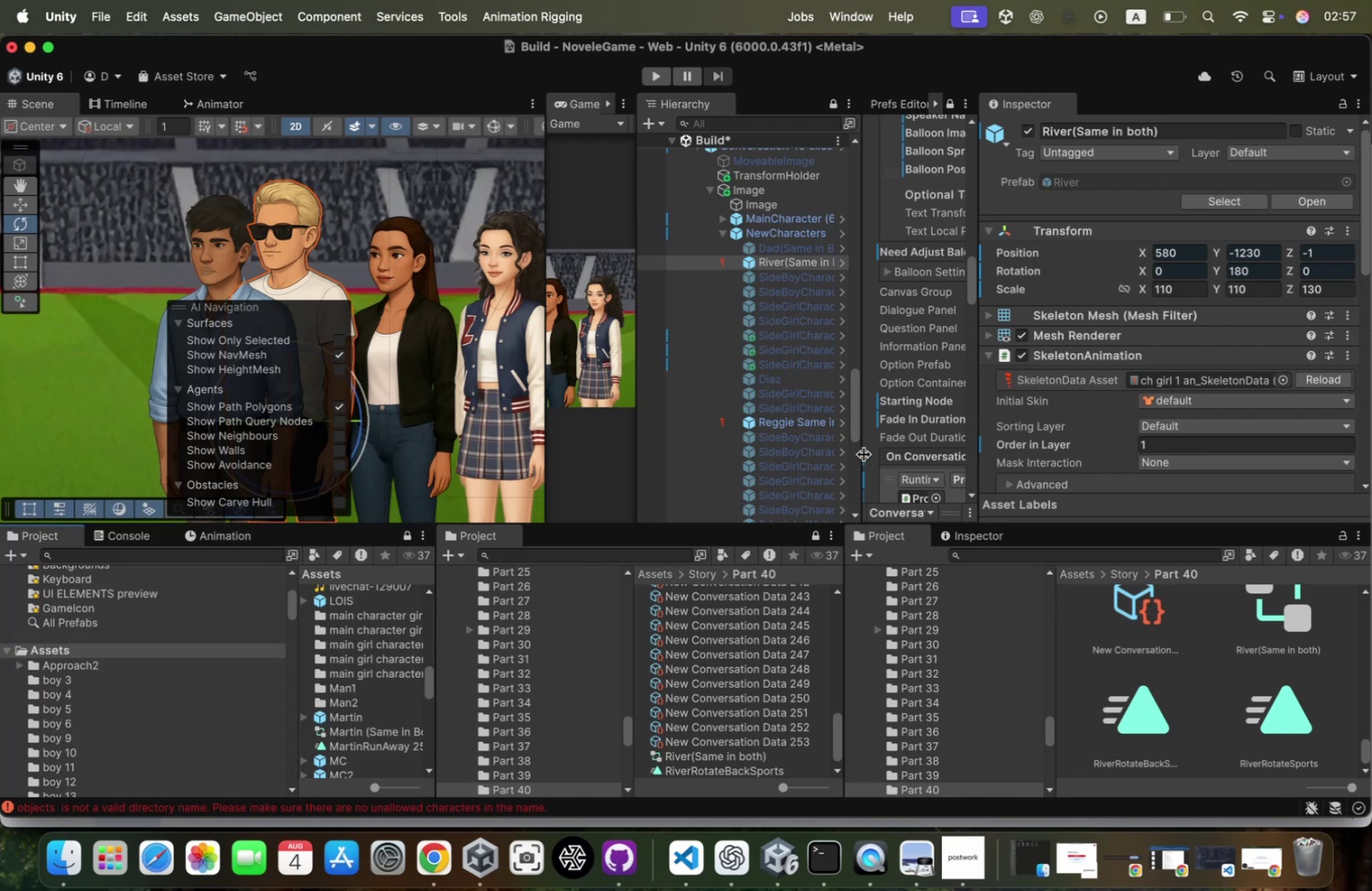 
wait(6.4)
 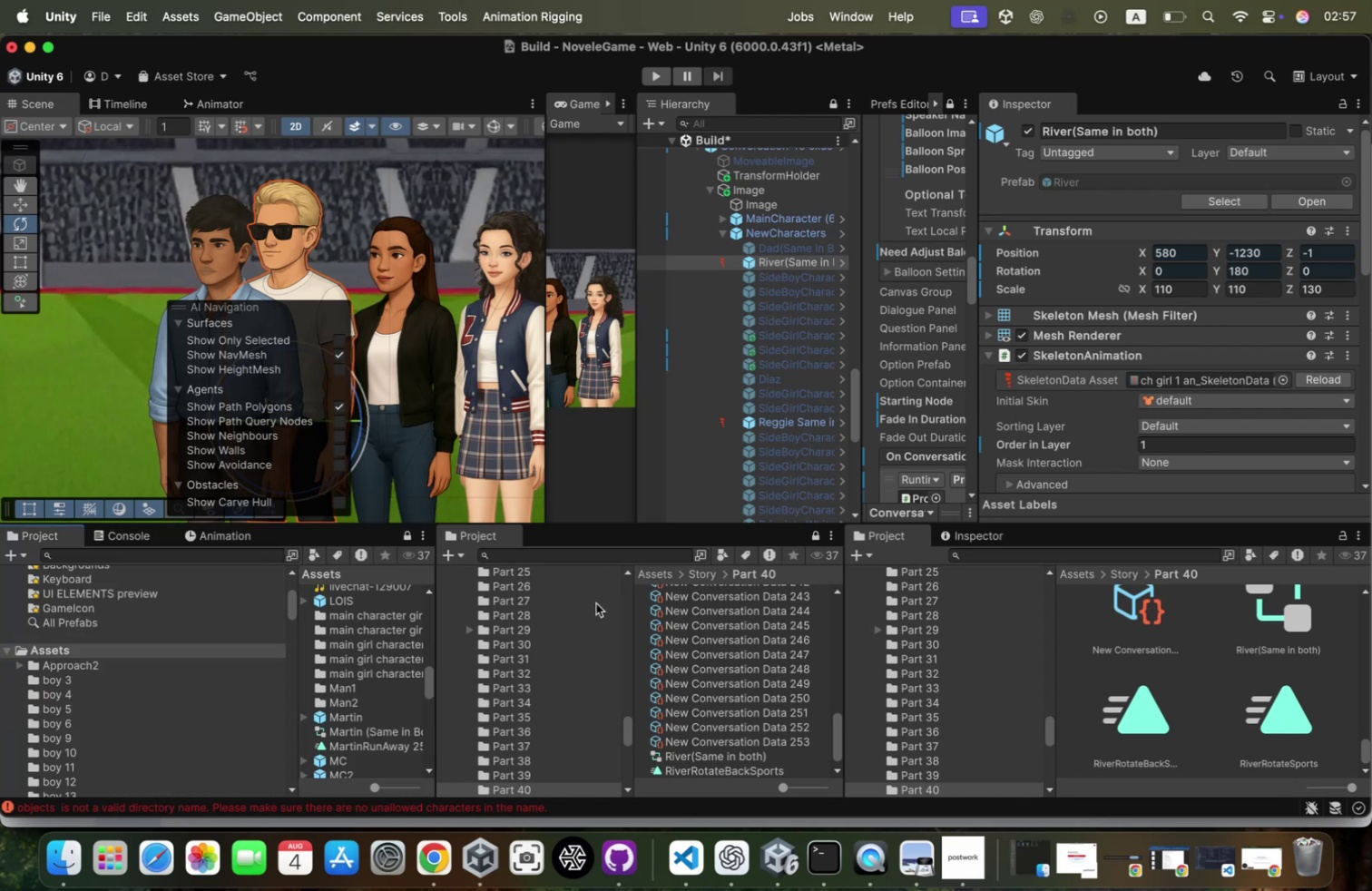 
left_click([1301, 719])
 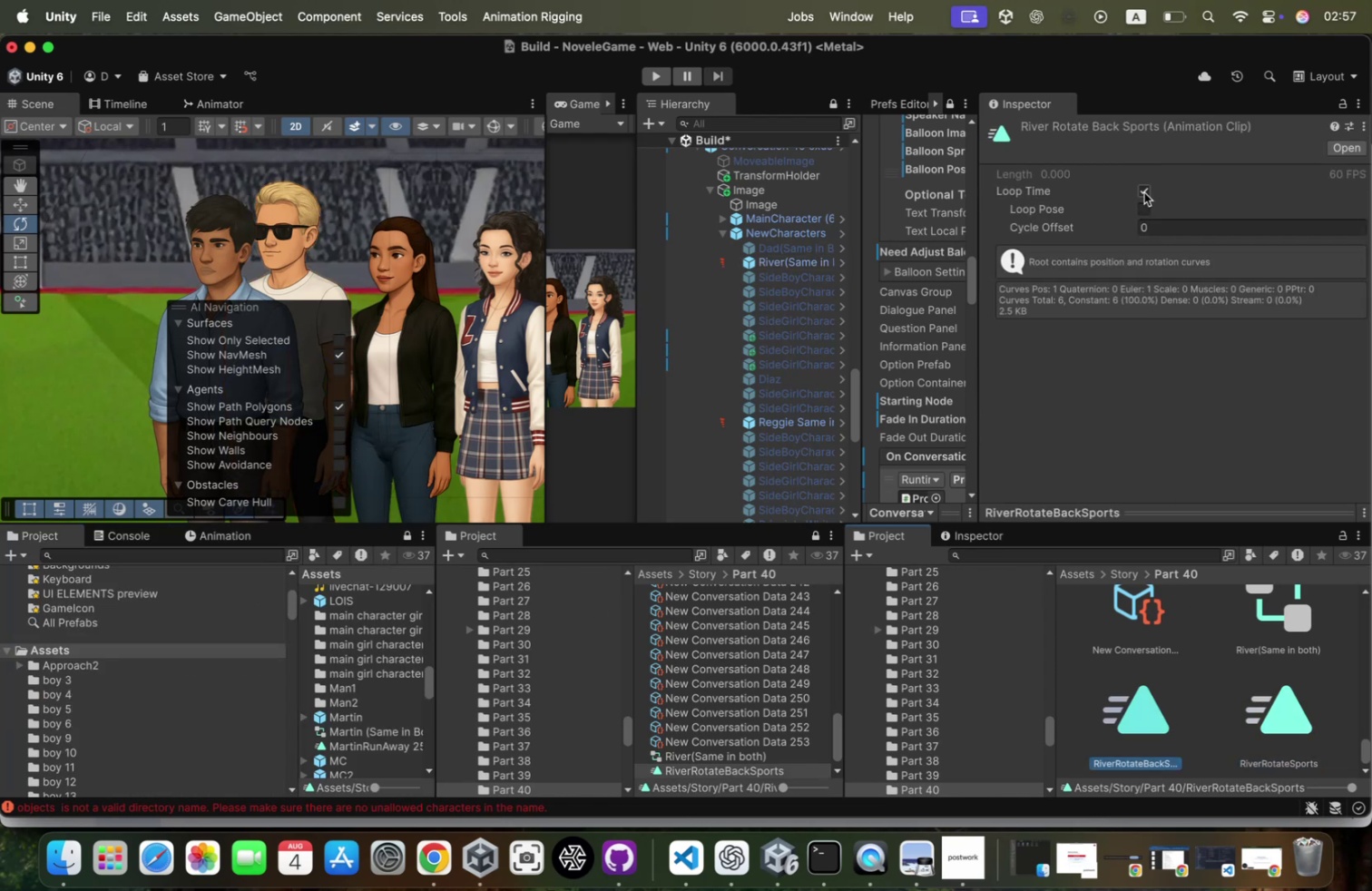 
left_click([1146, 191])
 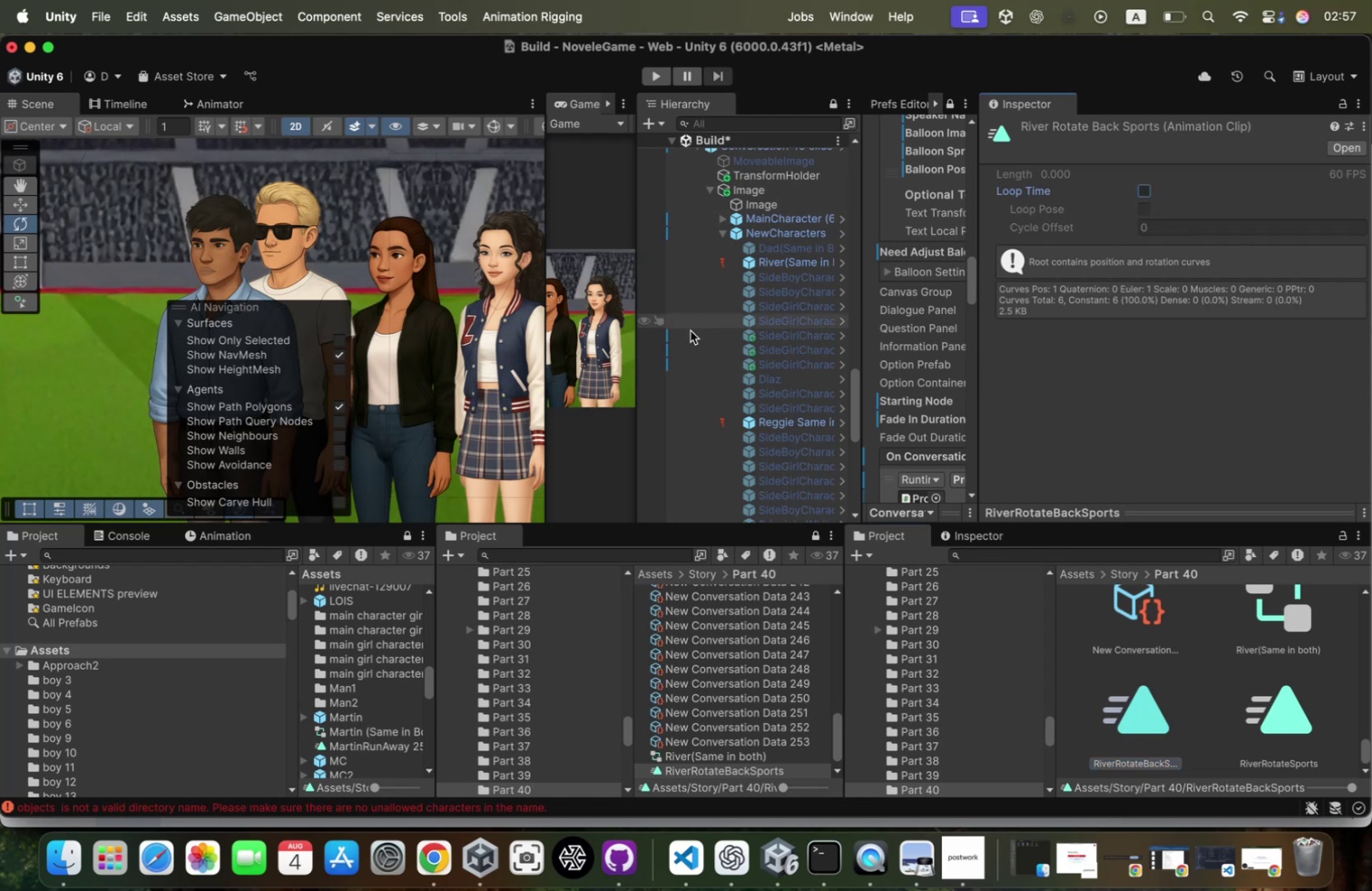 
wait(10.63)
 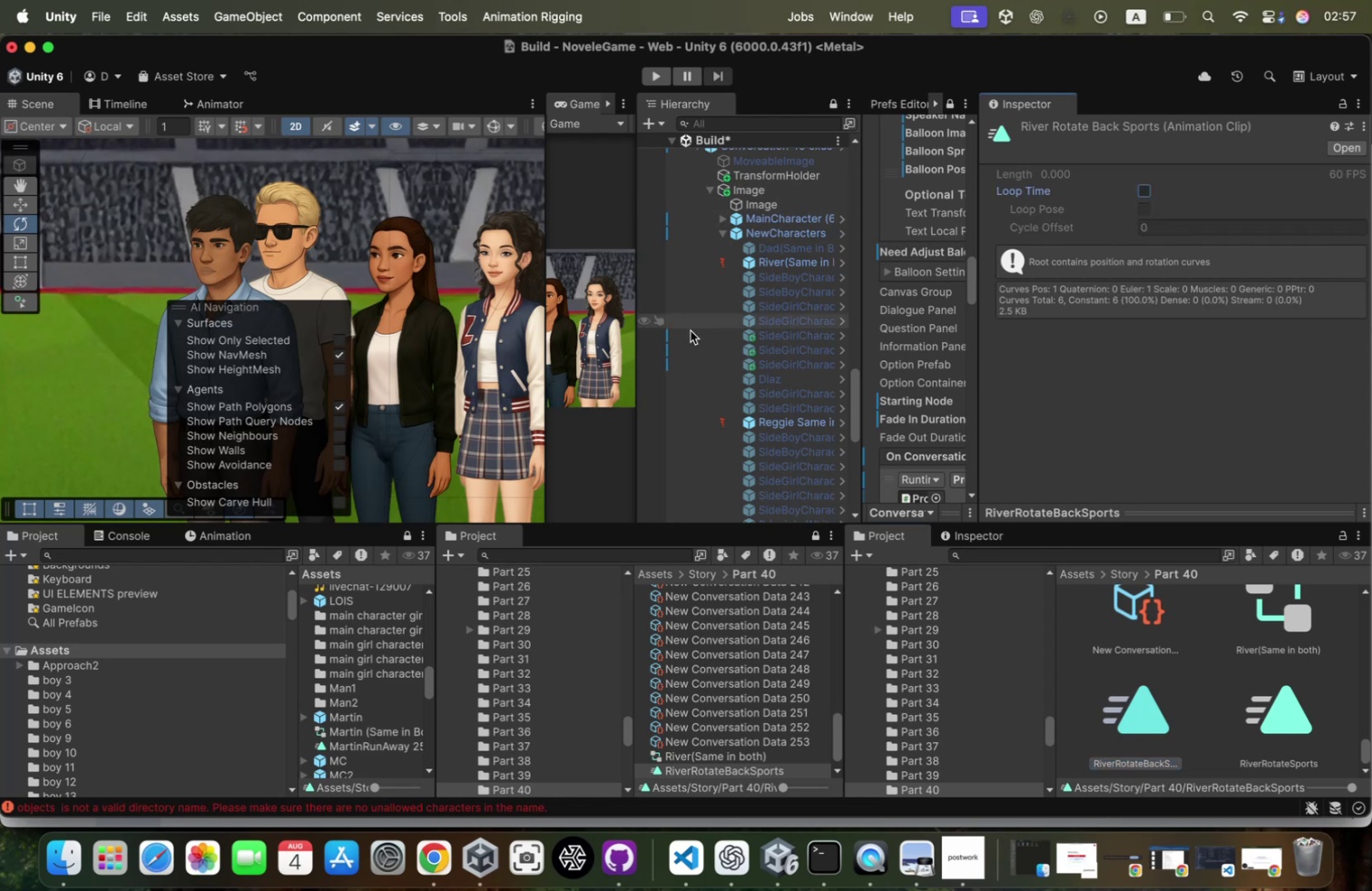 
left_click([222, 658])
 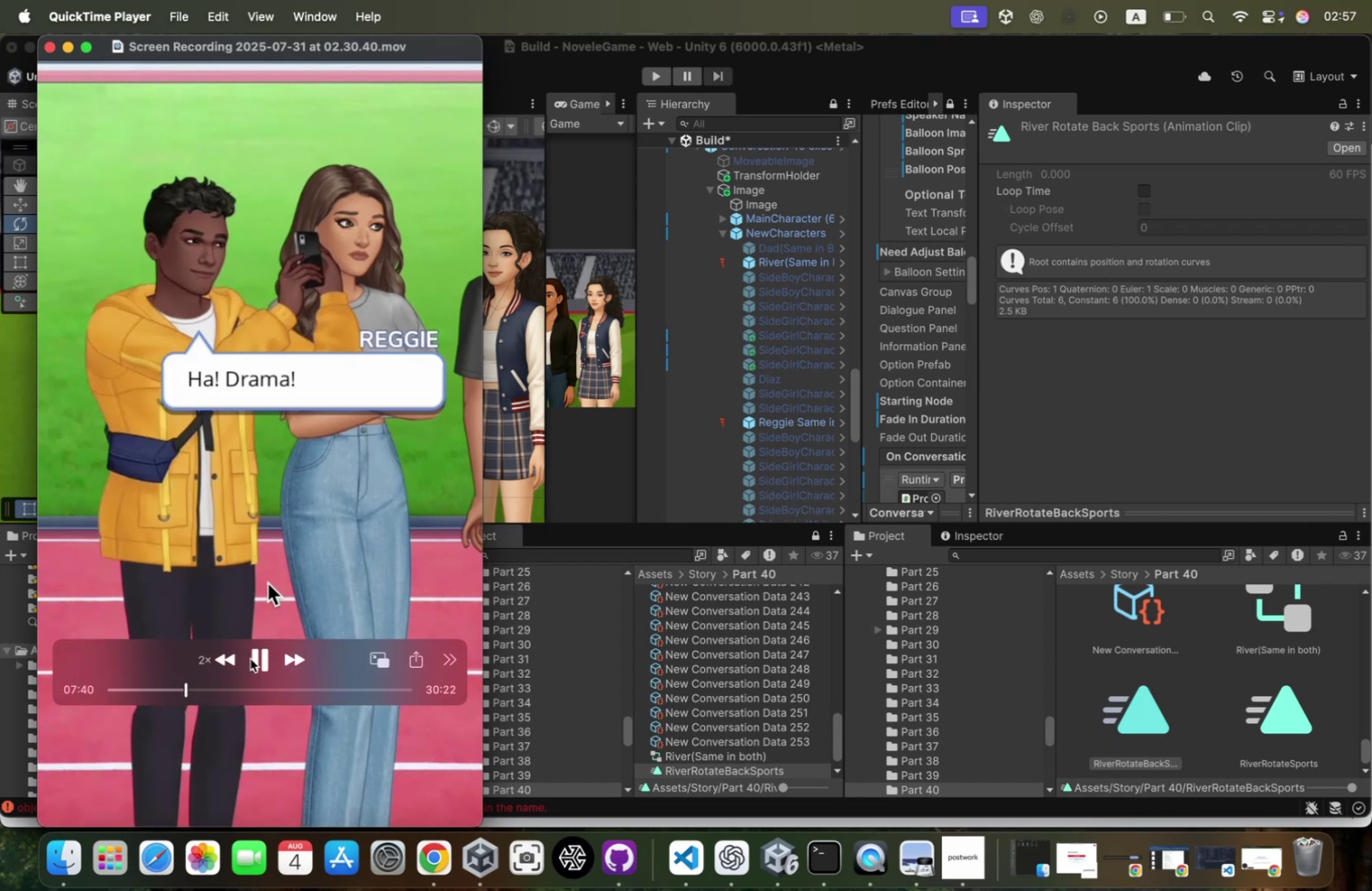 
left_click([250, 658])
 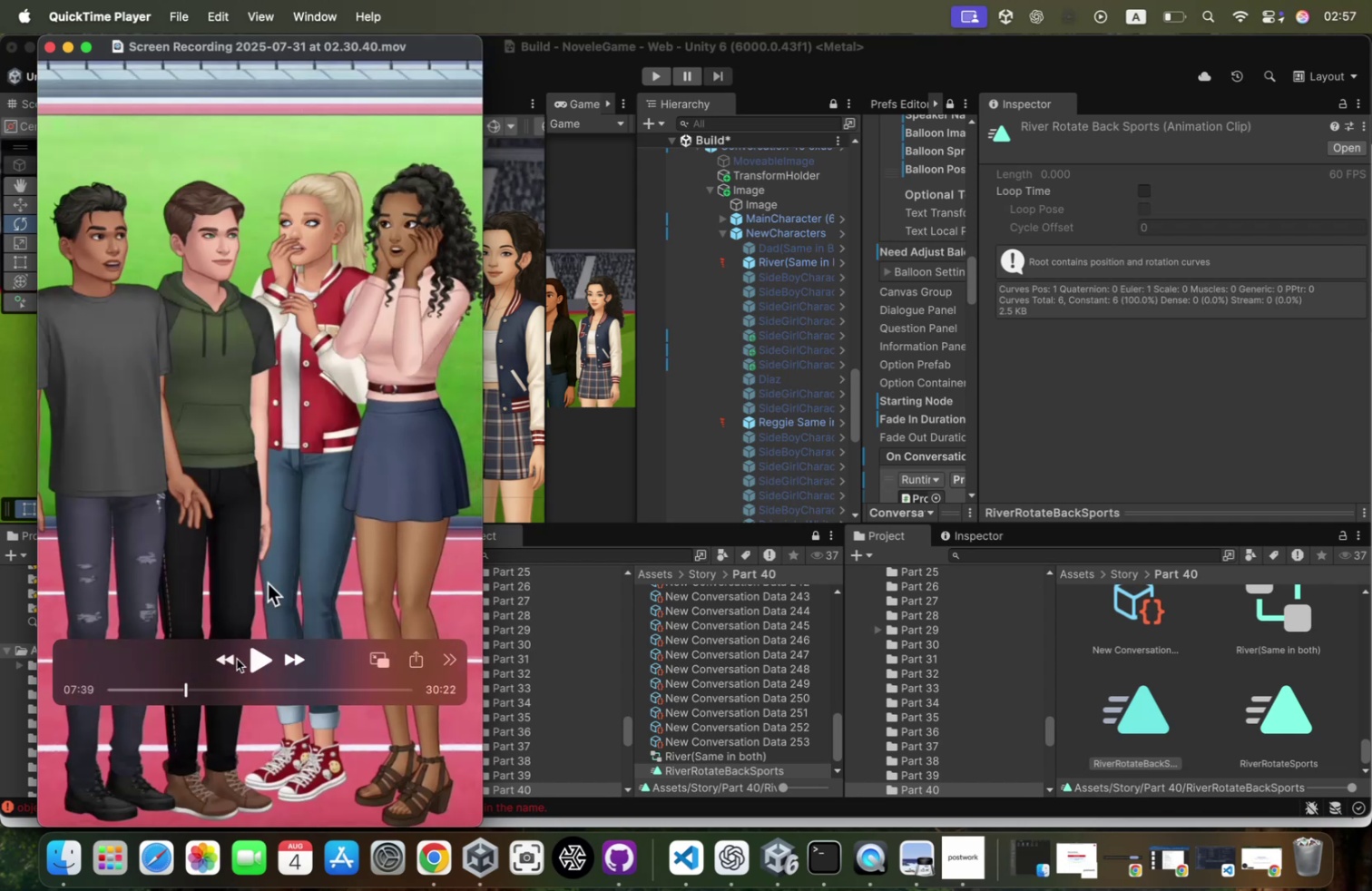 
left_click([230, 658])
 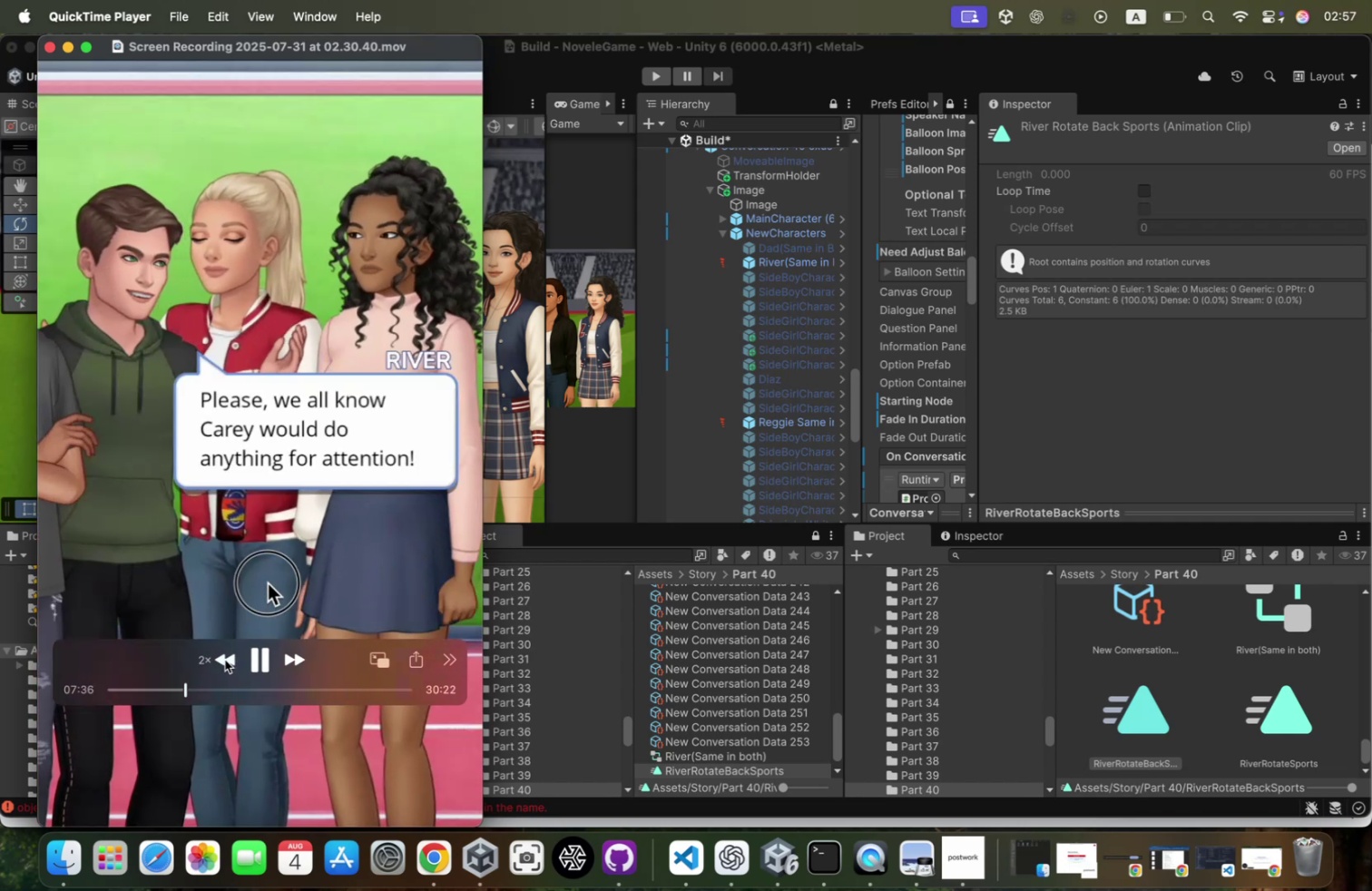 
left_click([221, 661])
 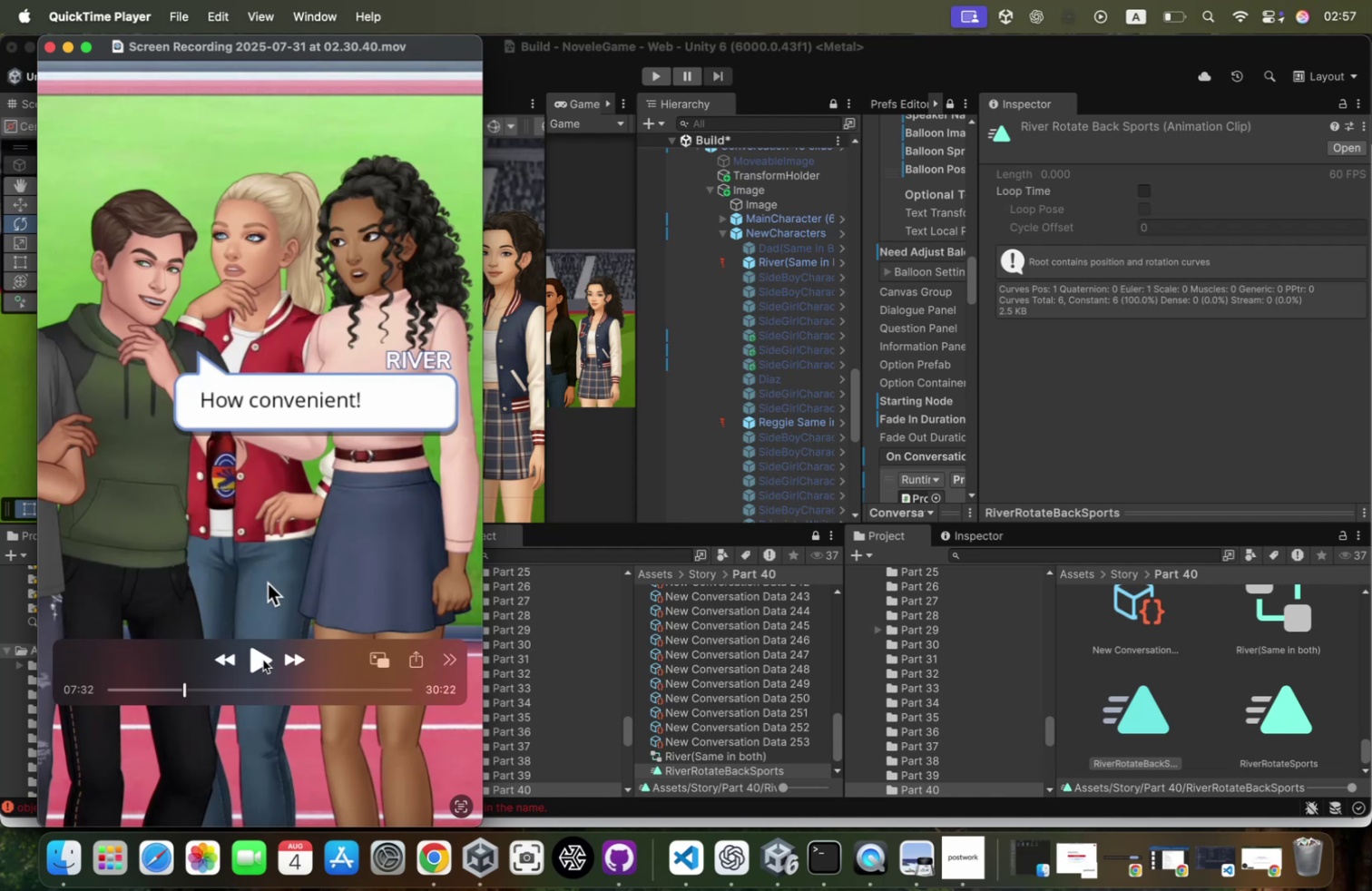 
wait(6.04)
 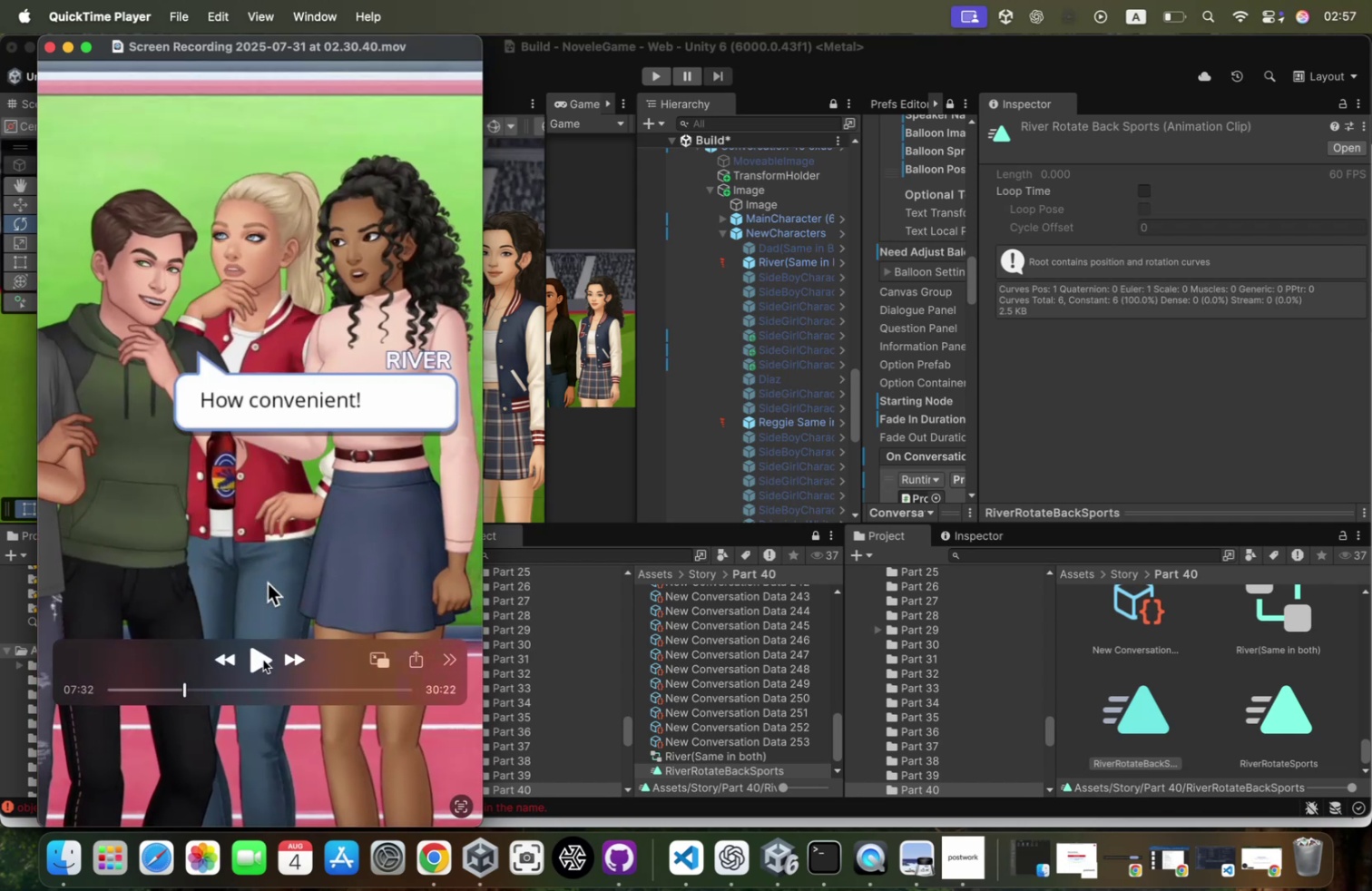 
left_click([223, 661])
 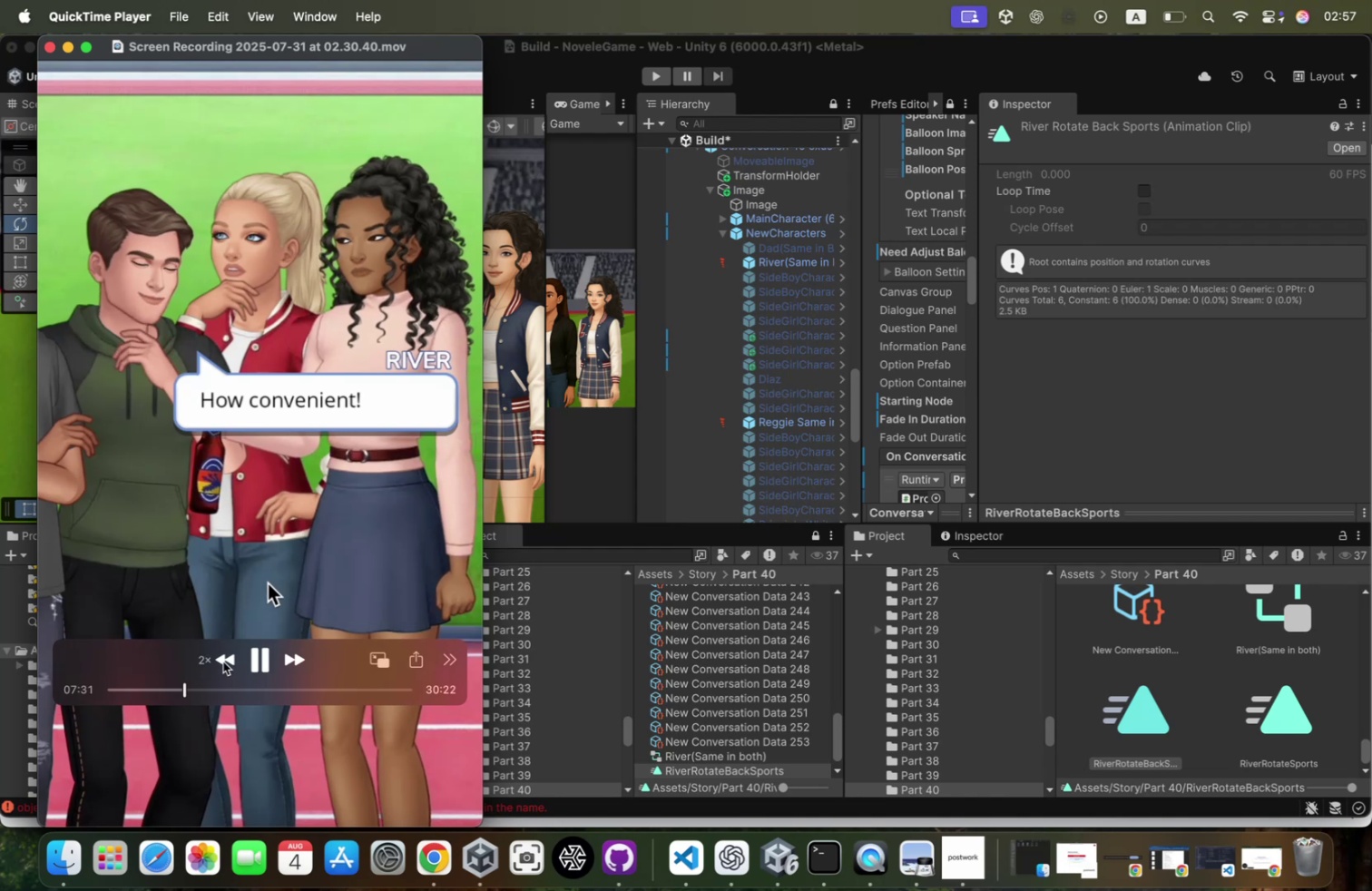 
left_click([223, 661])
 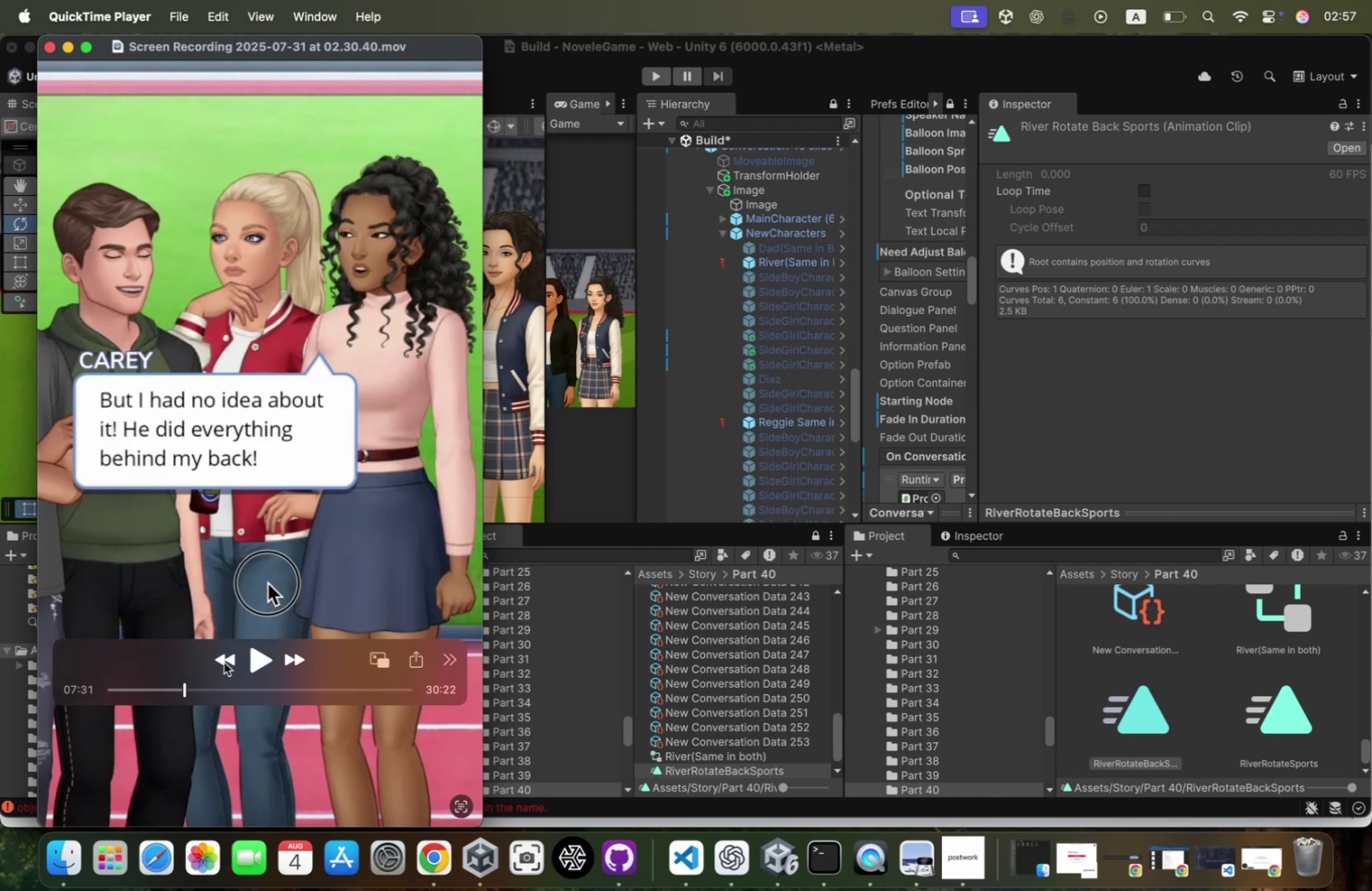 
left_click([224, 661])
 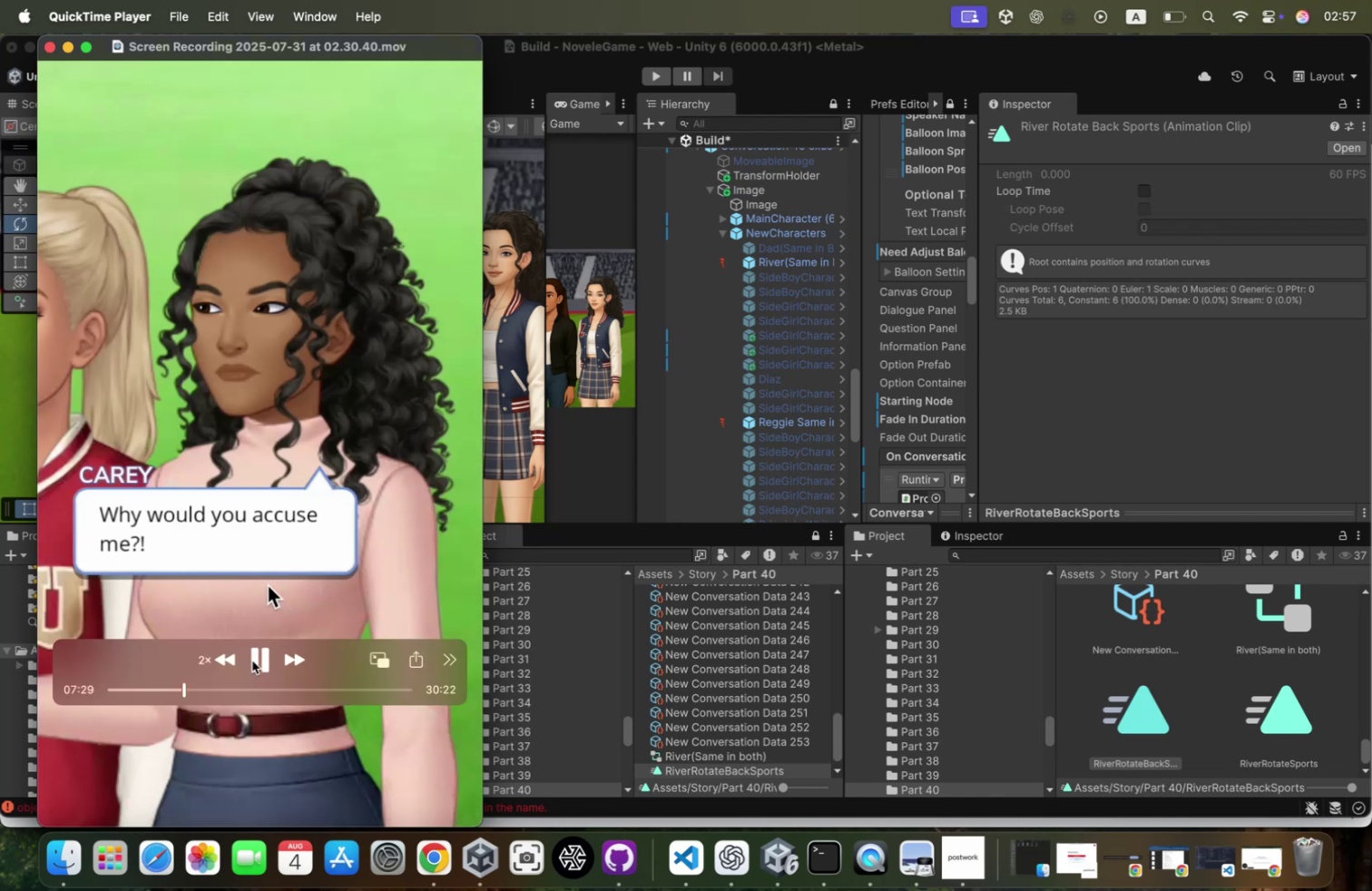 
left_click([260, 654])
 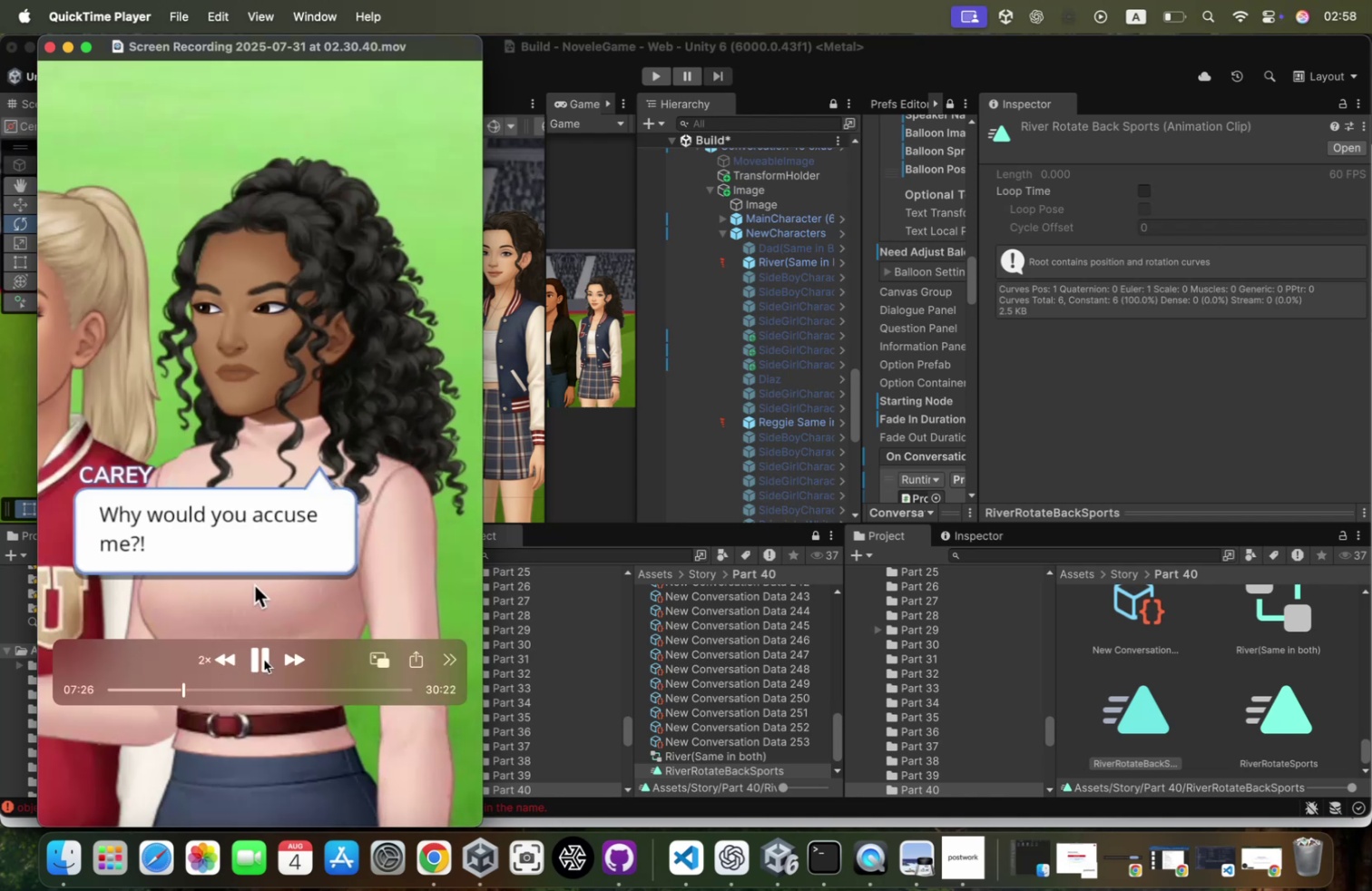 
left_click([220, 653])
 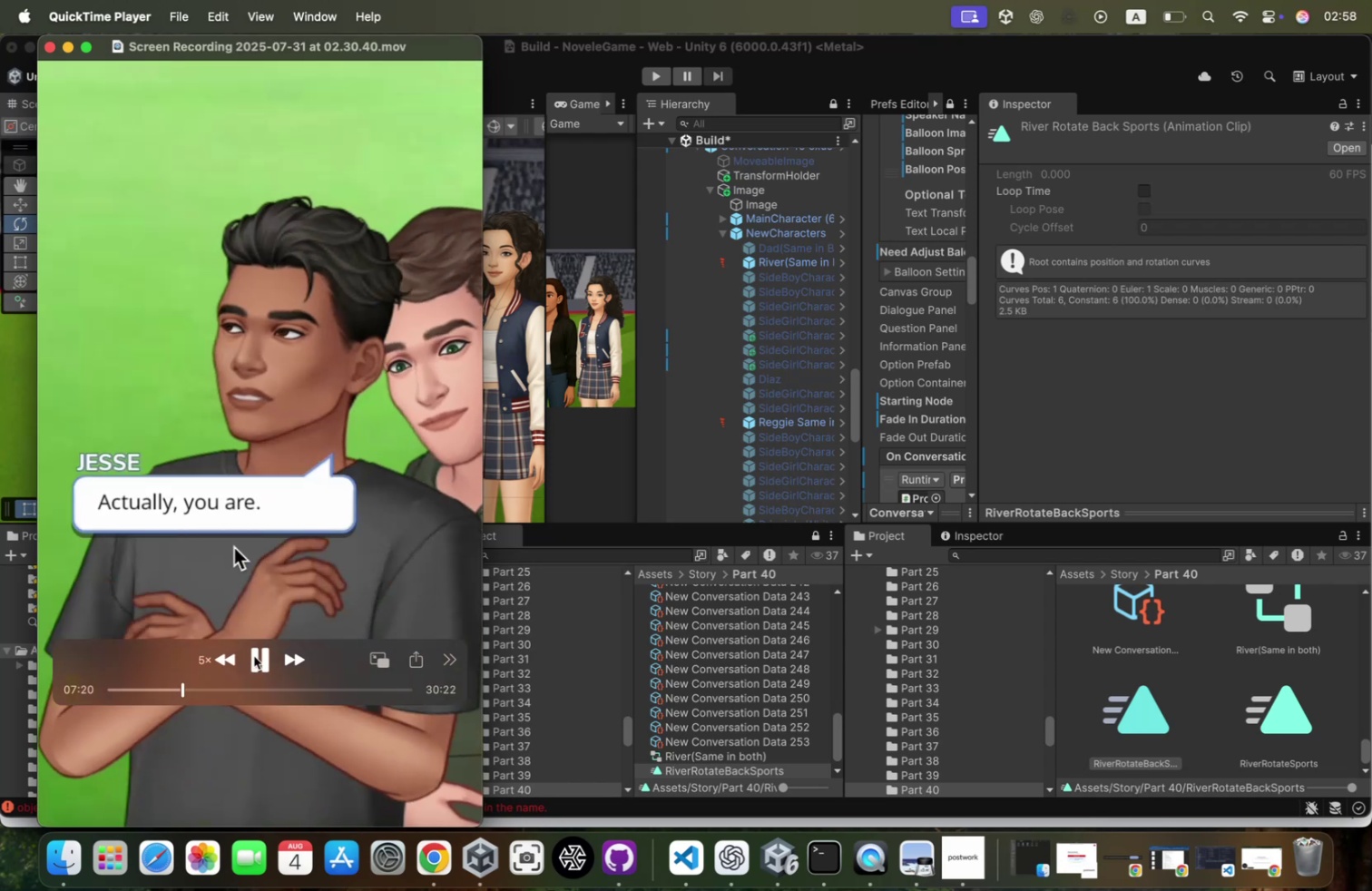 
left_click([254, 655])
 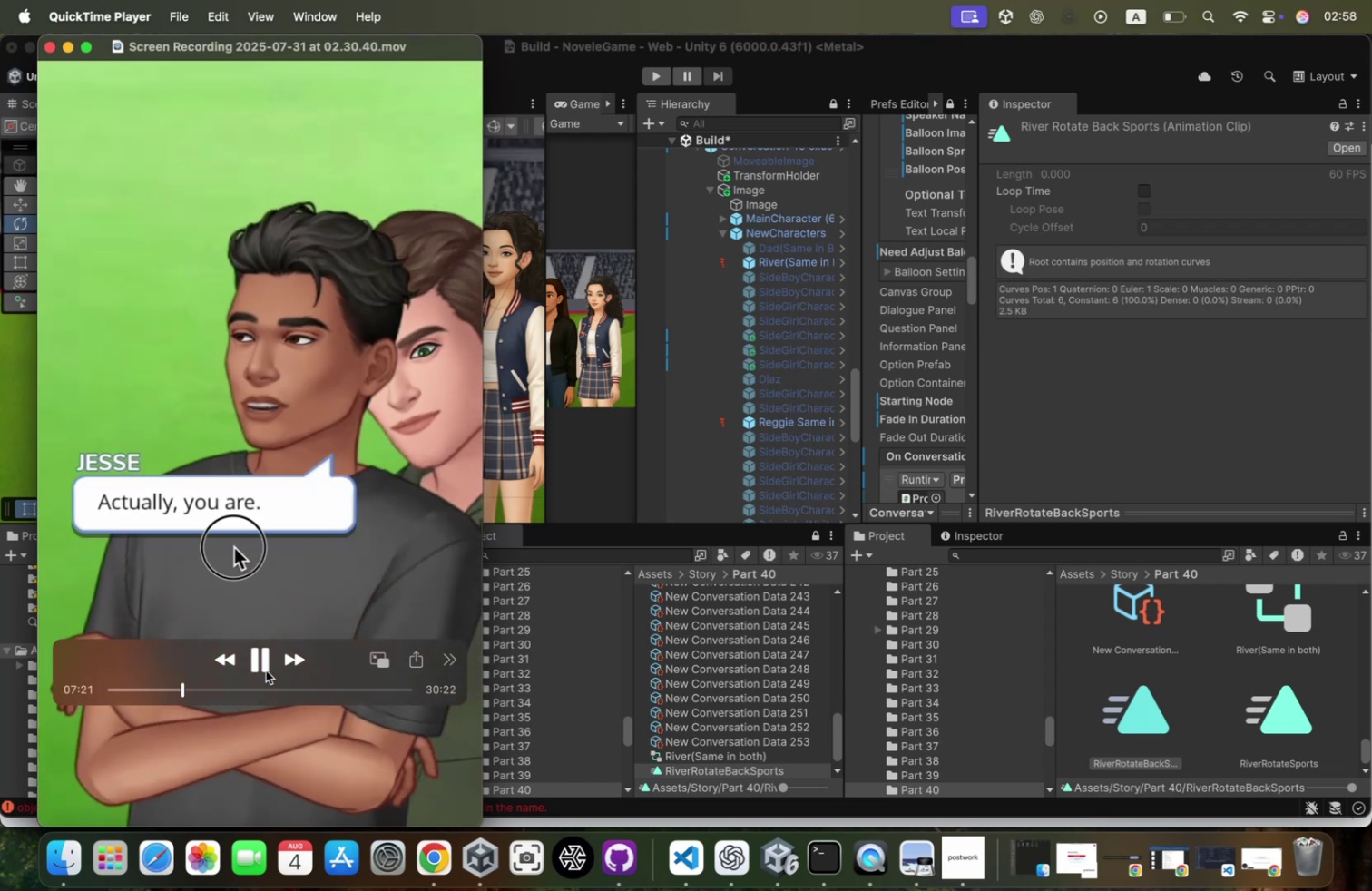 
left_click([266, 669])
 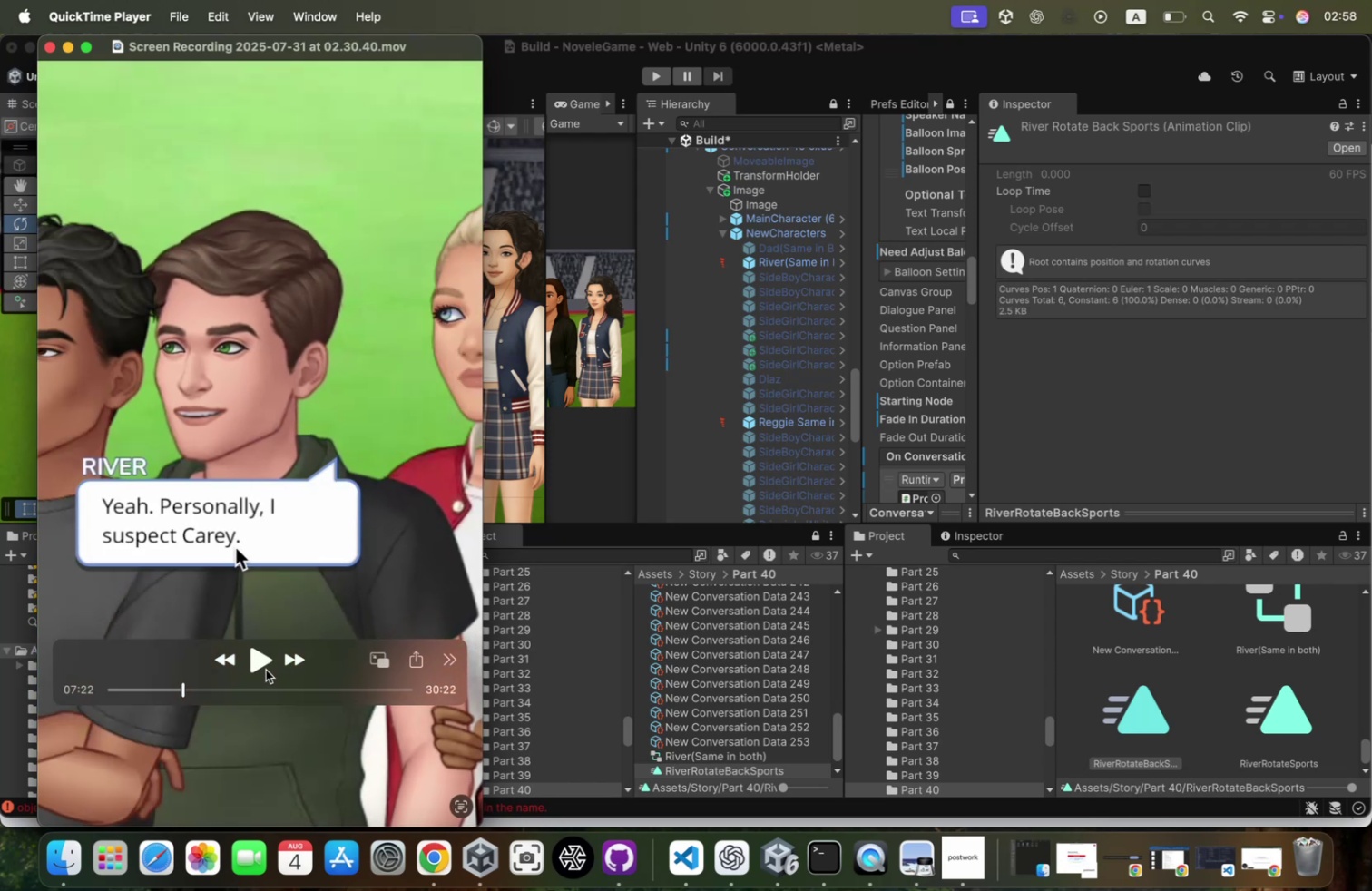 
left_click([266, 669])
 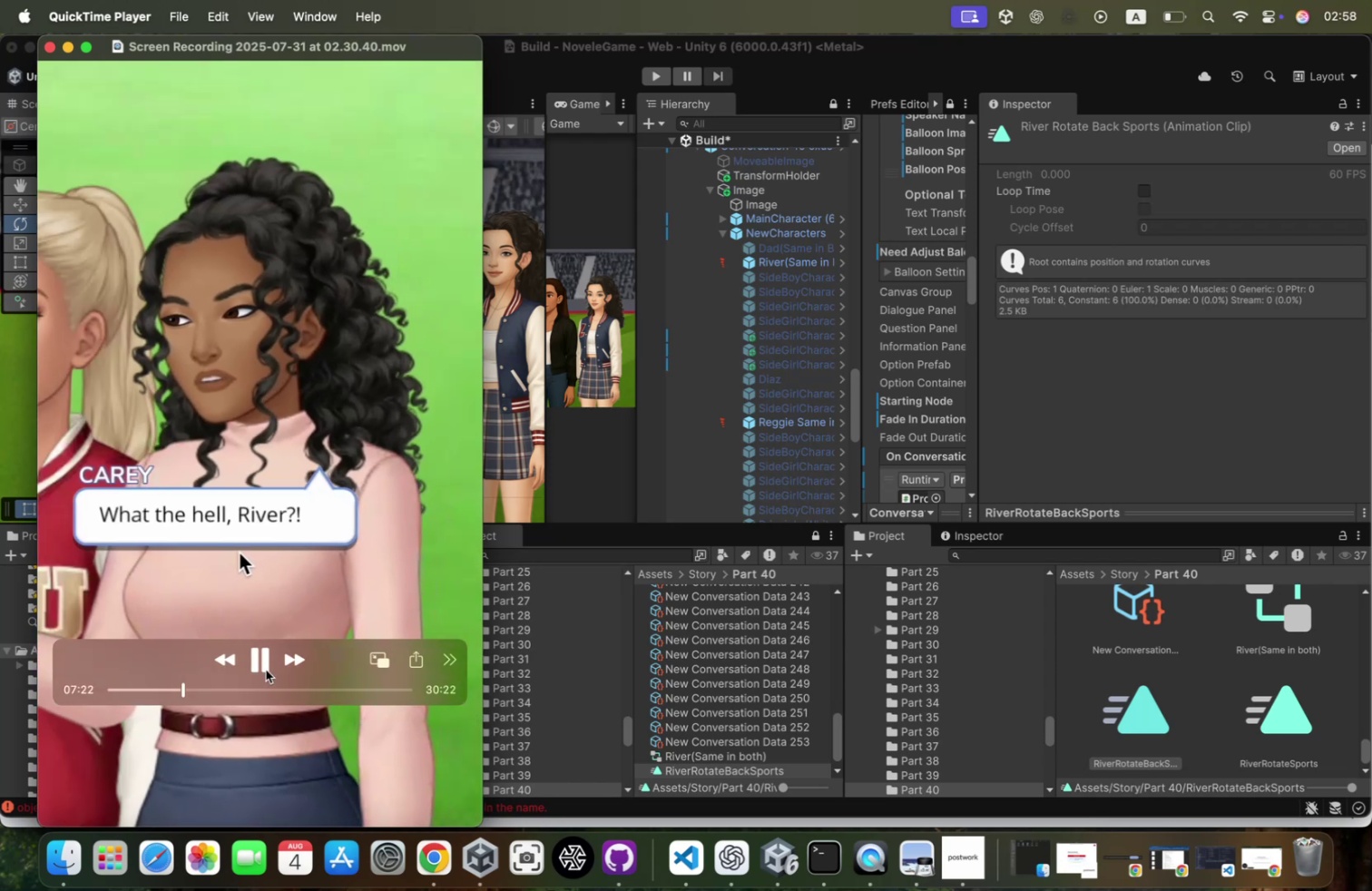 
left_click([266, 669])
 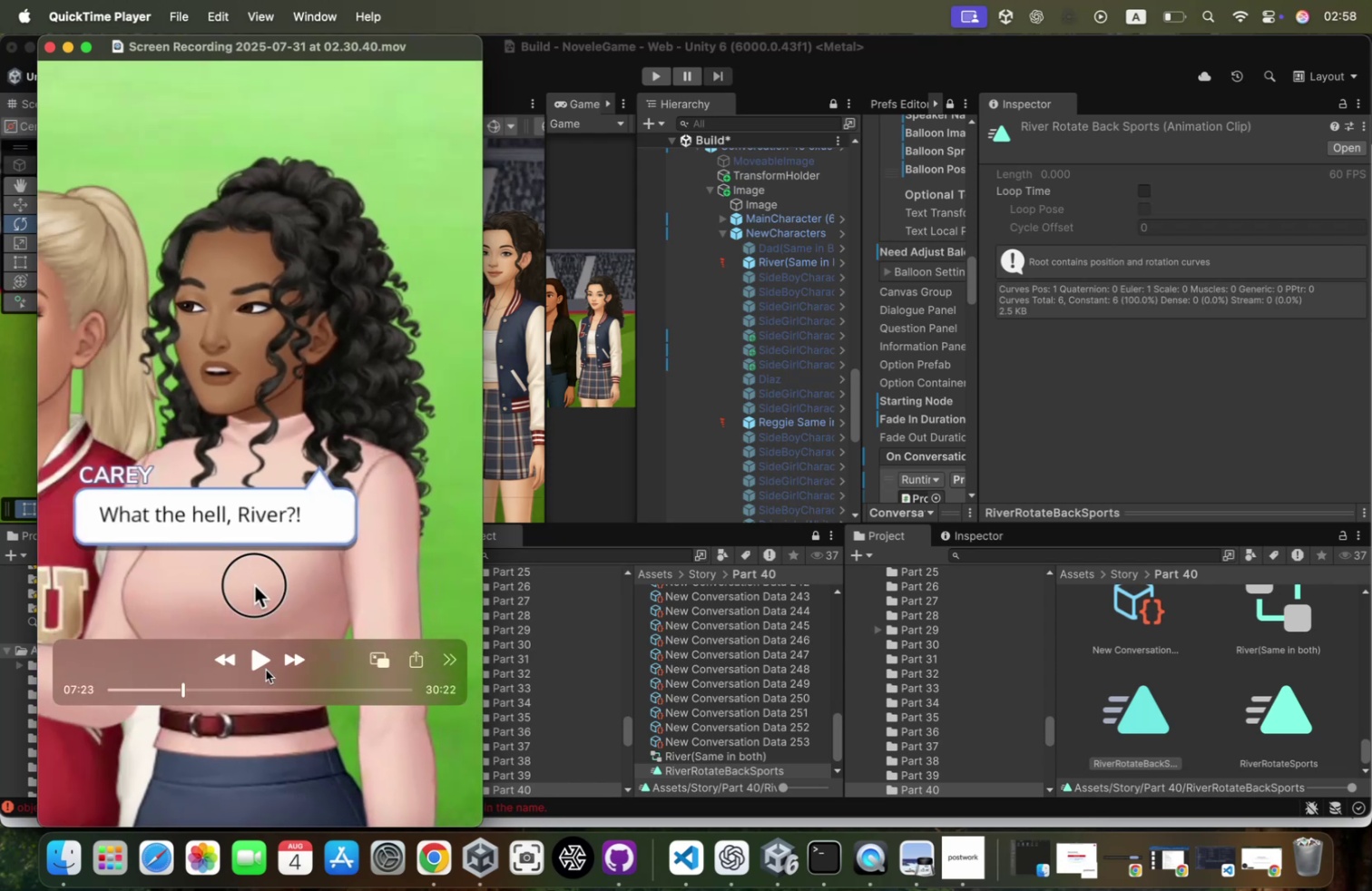 
left_click([266, 669])
 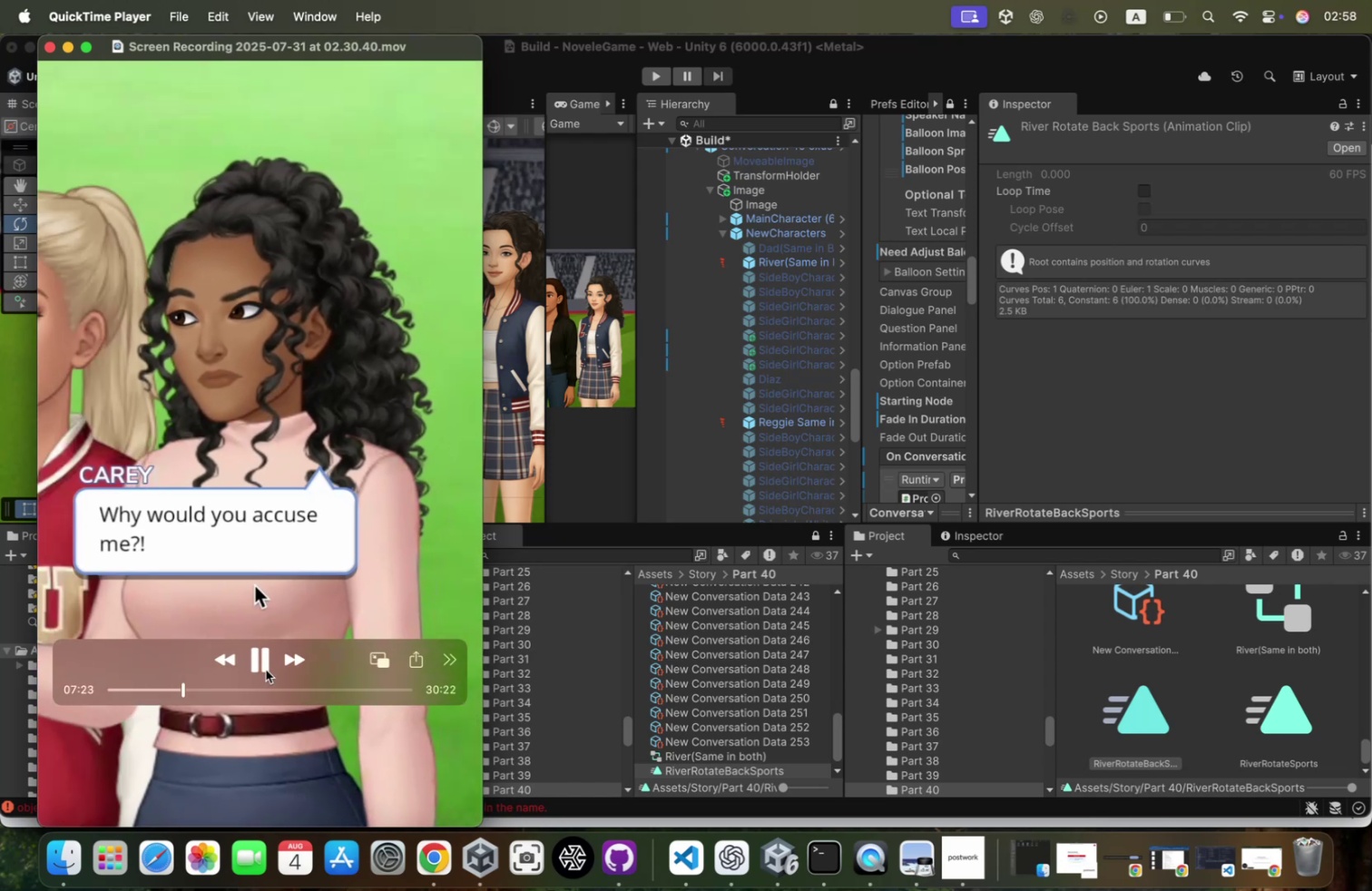 
left_click([266, 669])
 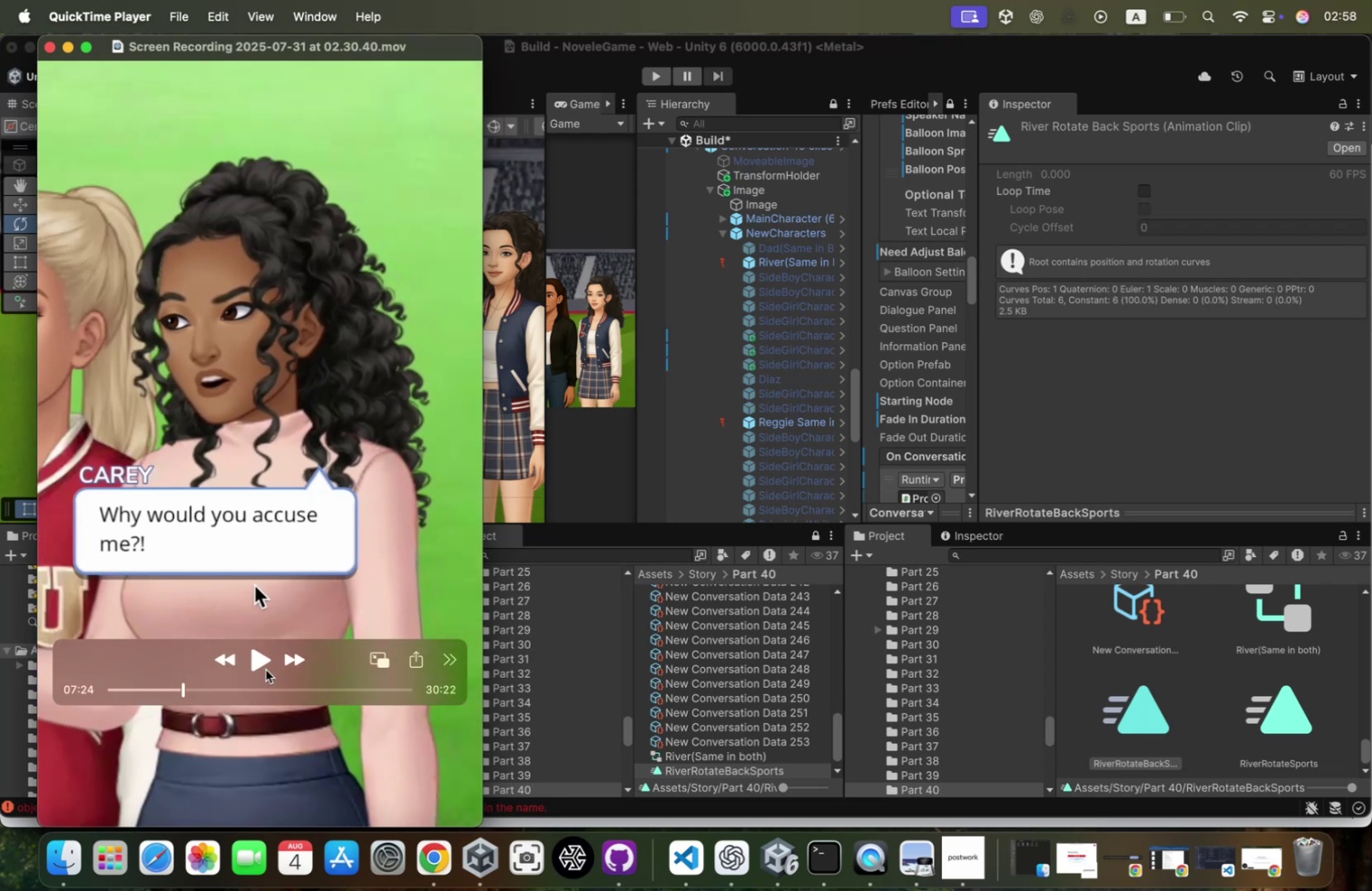 
left_click([266, 669])
 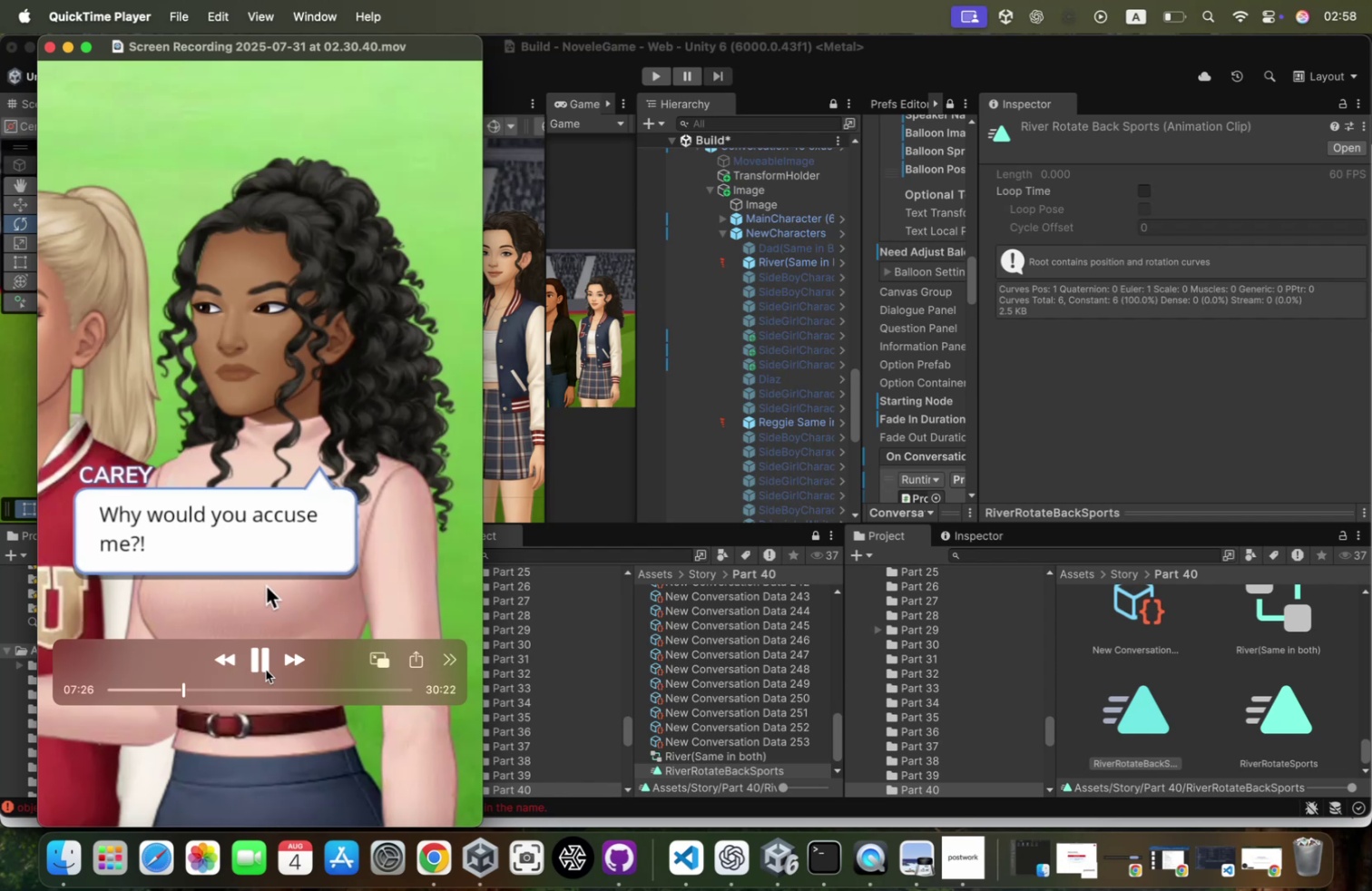 
left_click([266, 669])
 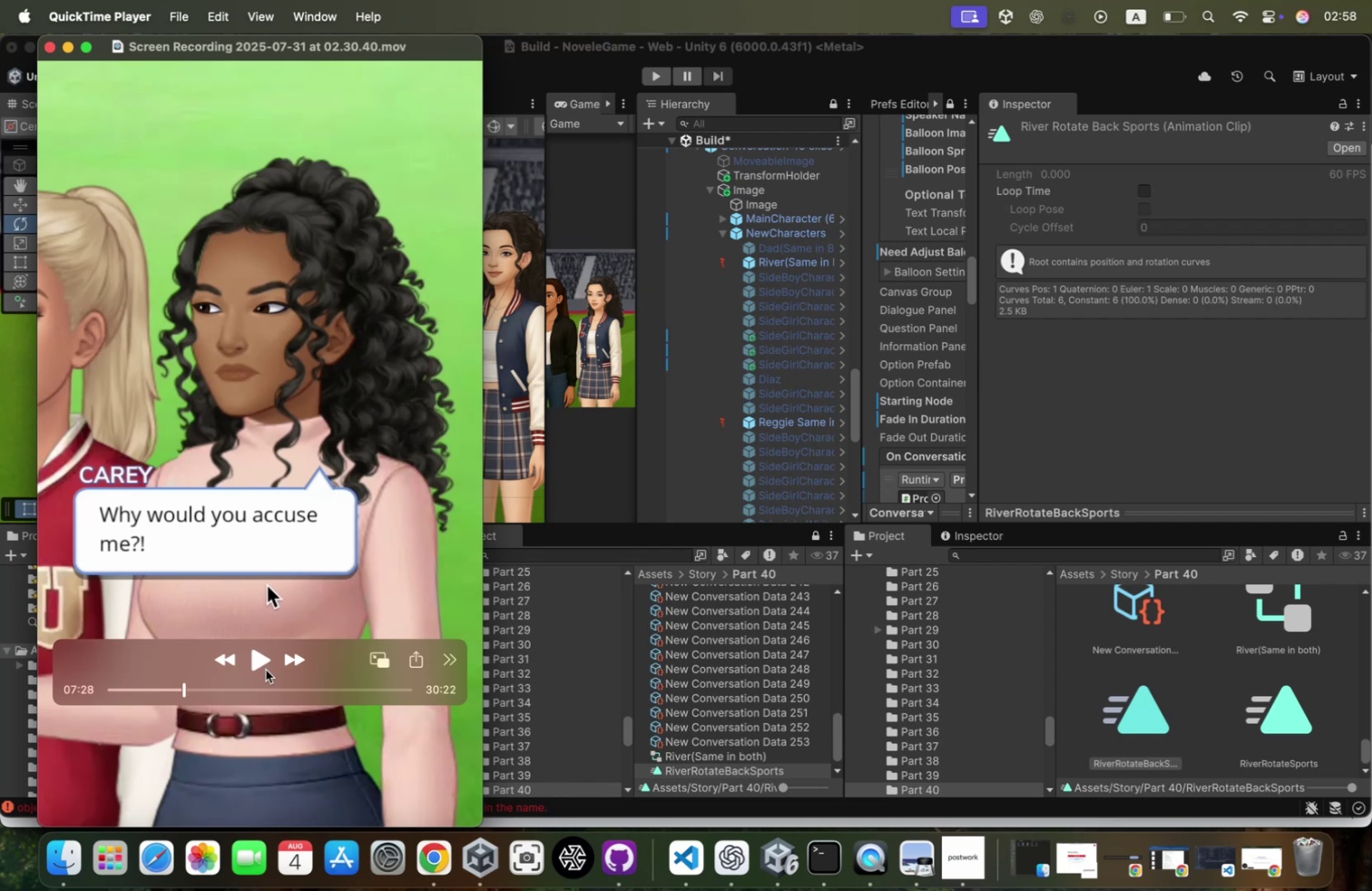 
left_click([266, 669])
 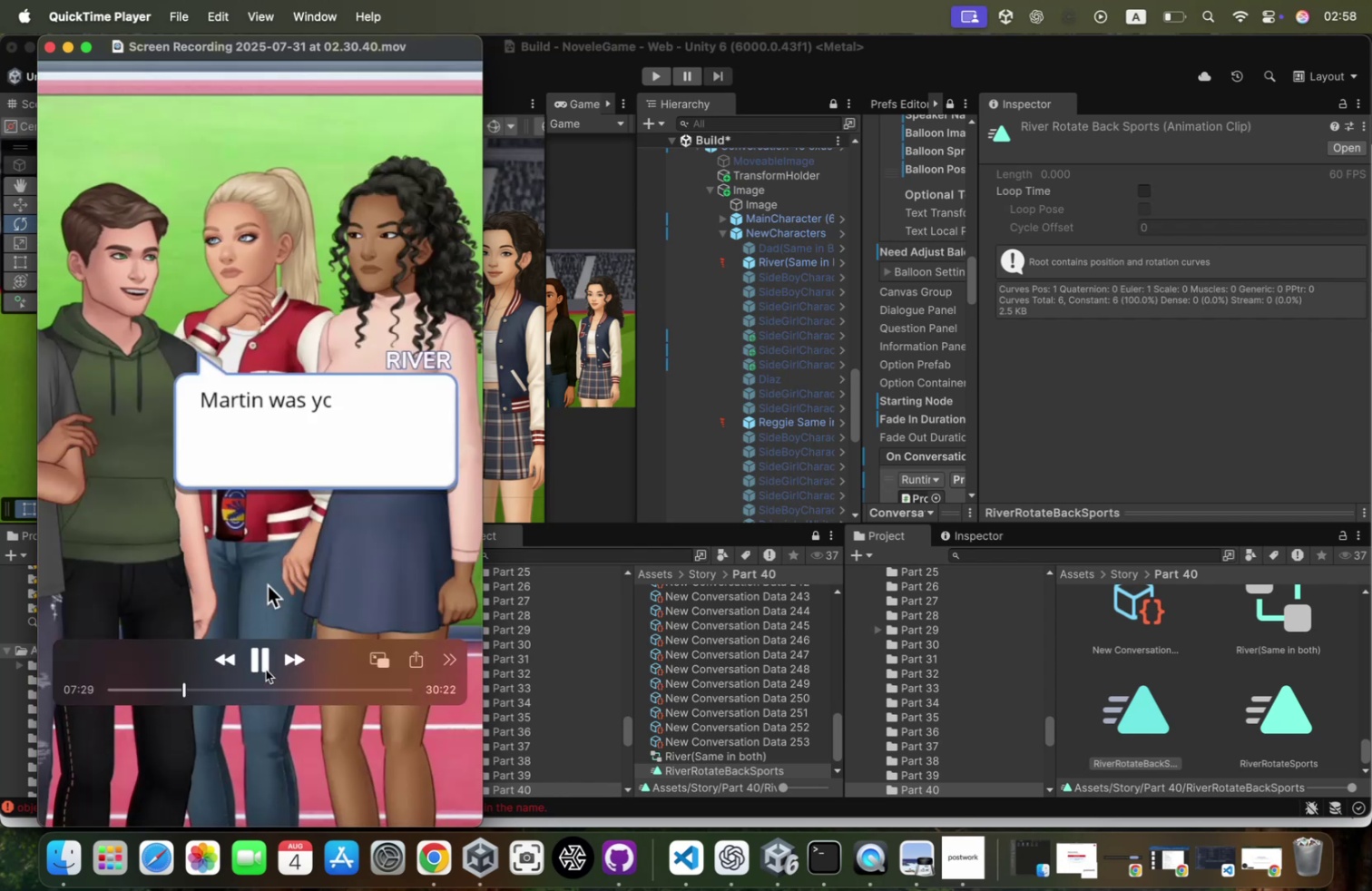 
left_click([266, 669])
 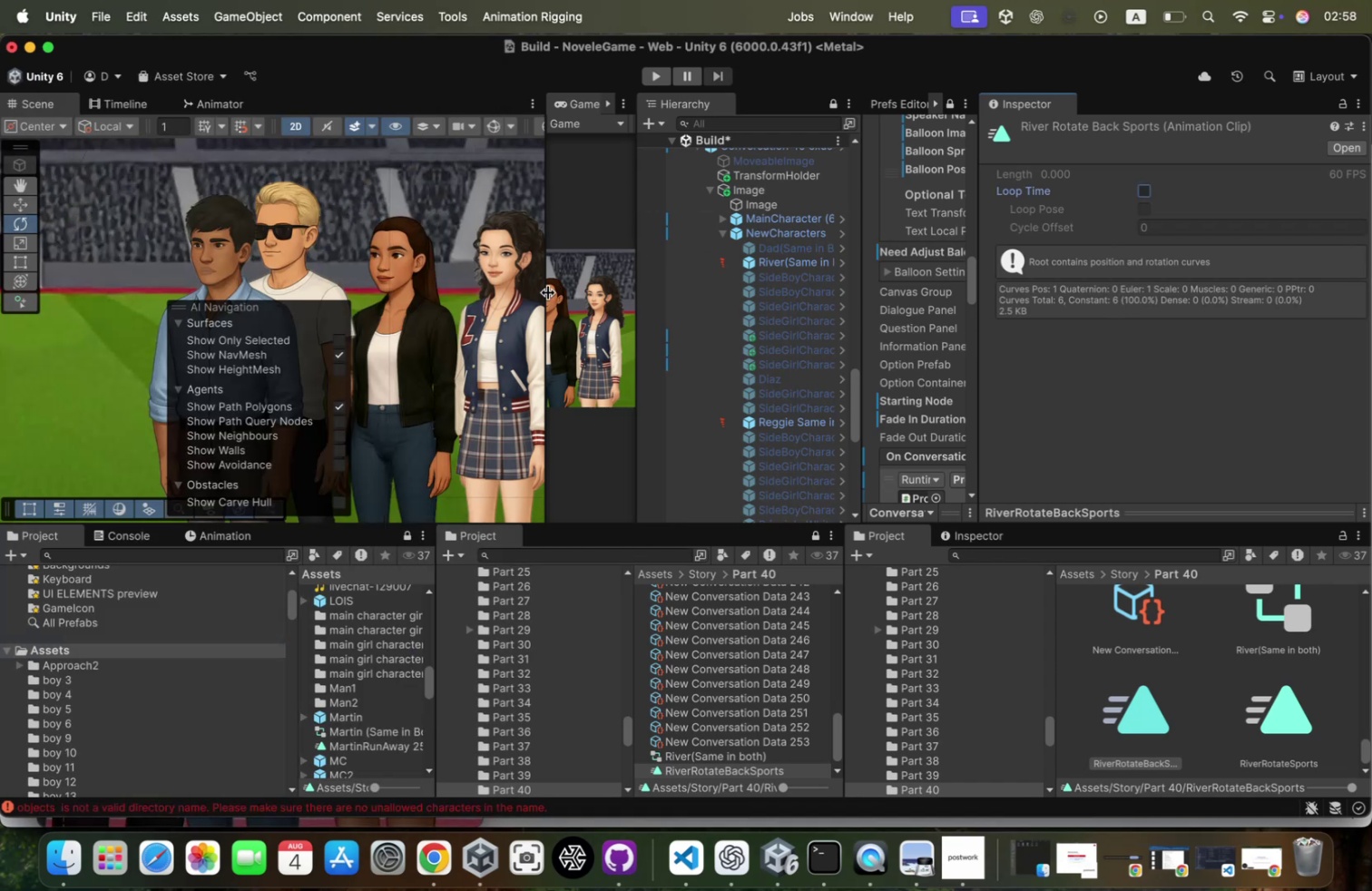 
wait(18.98)
 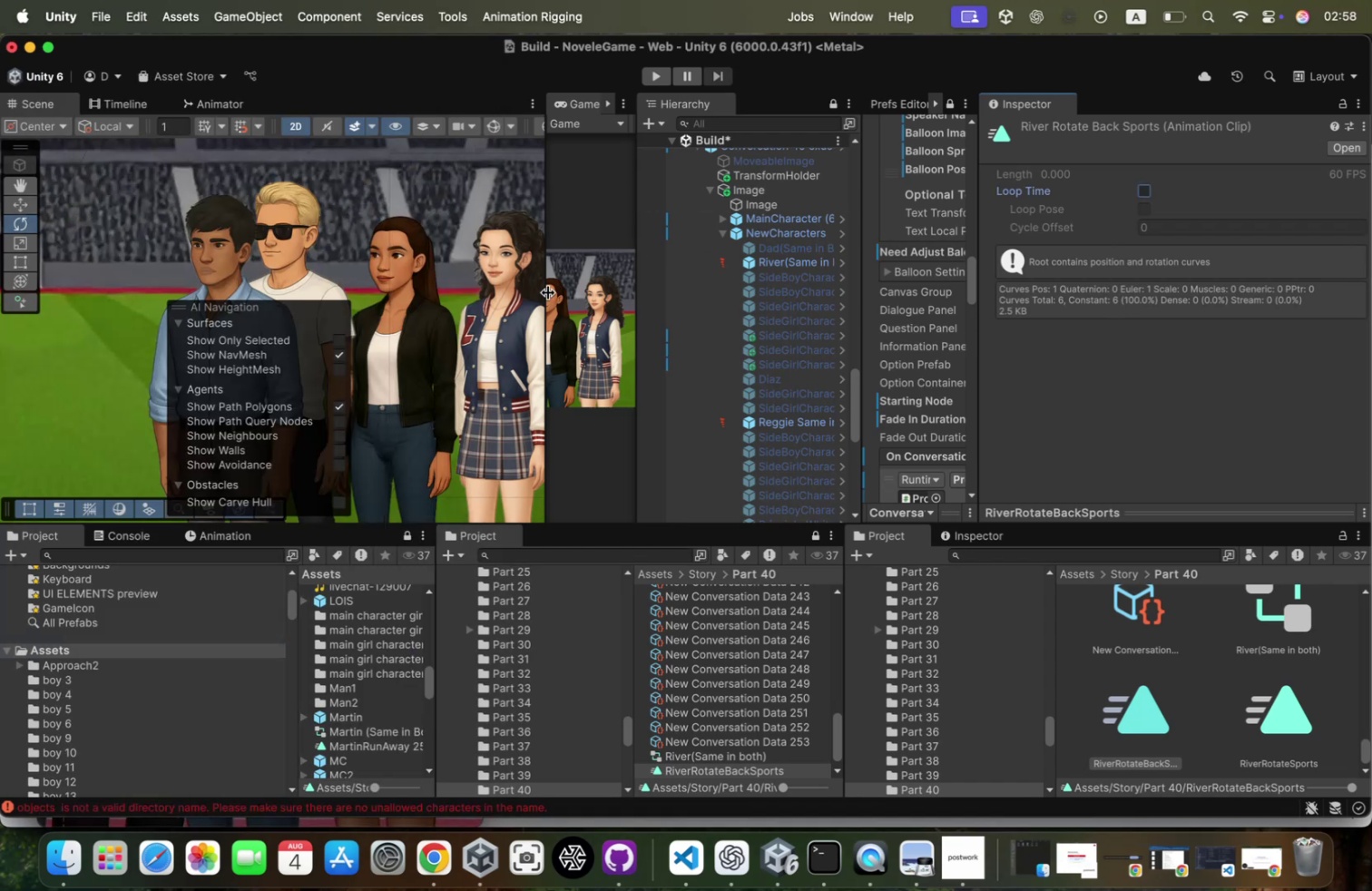 
left_click([779, 190])
 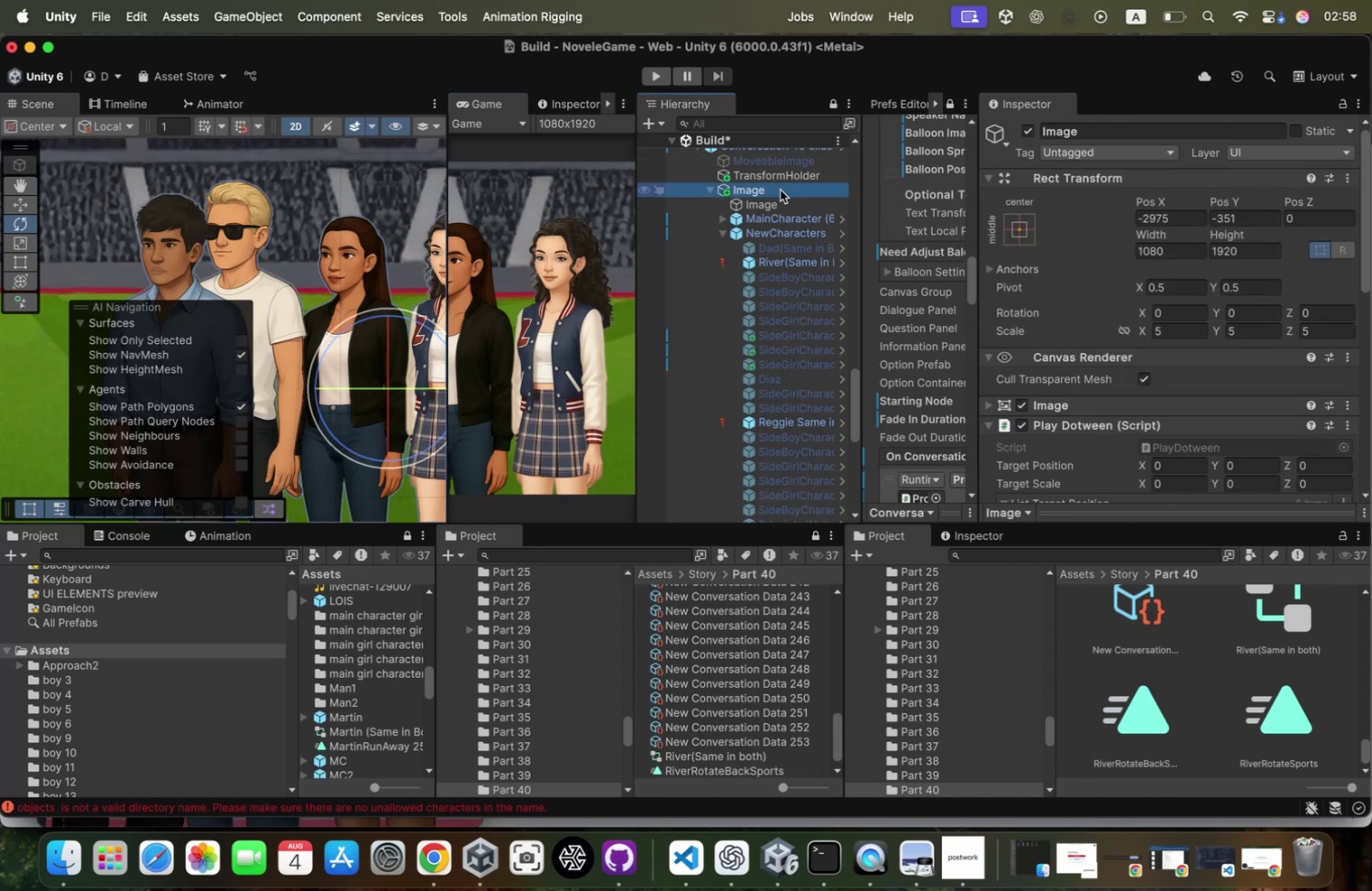 
key(ArrowUp)
 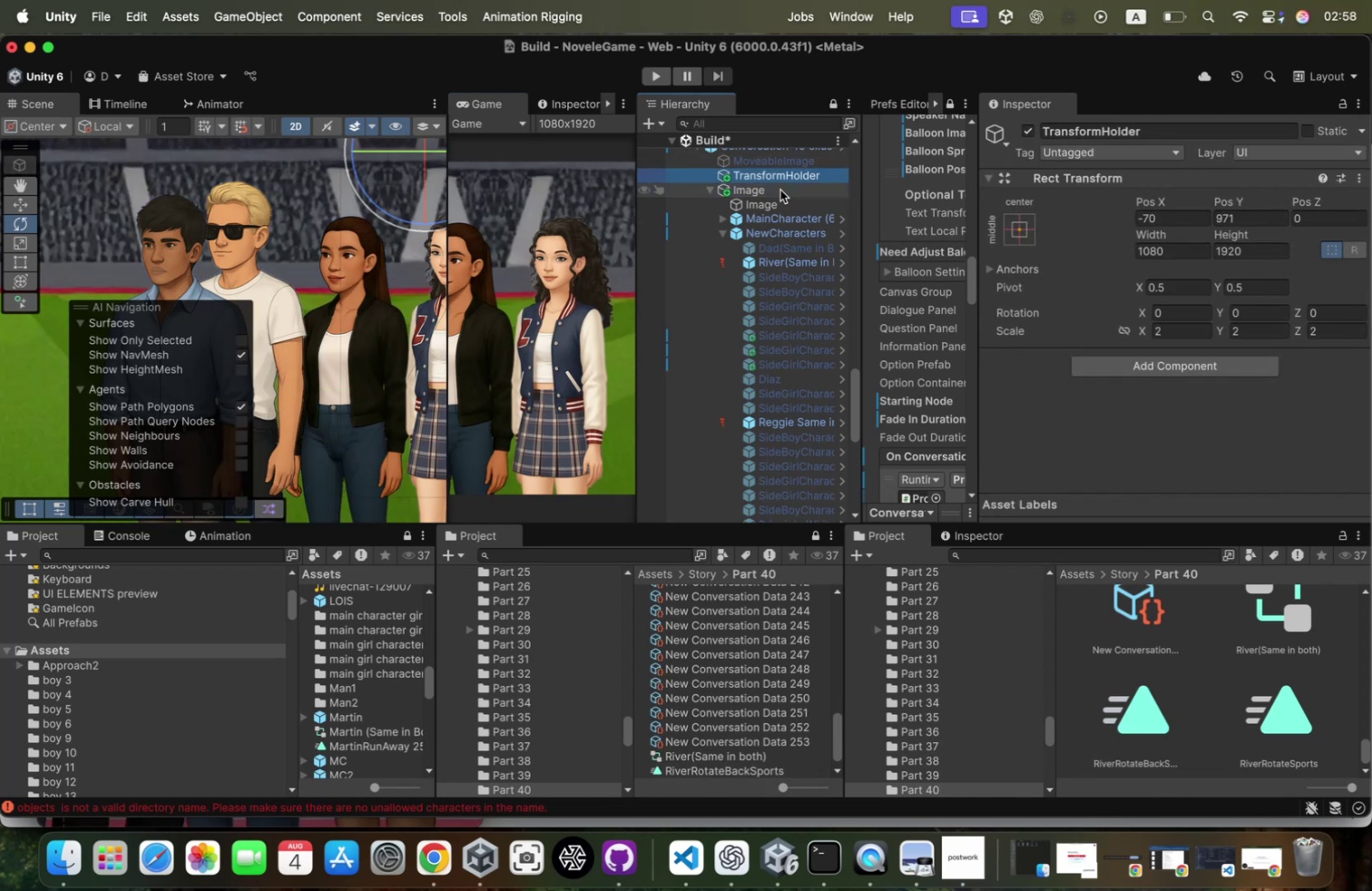 
key(ArrowUp)
 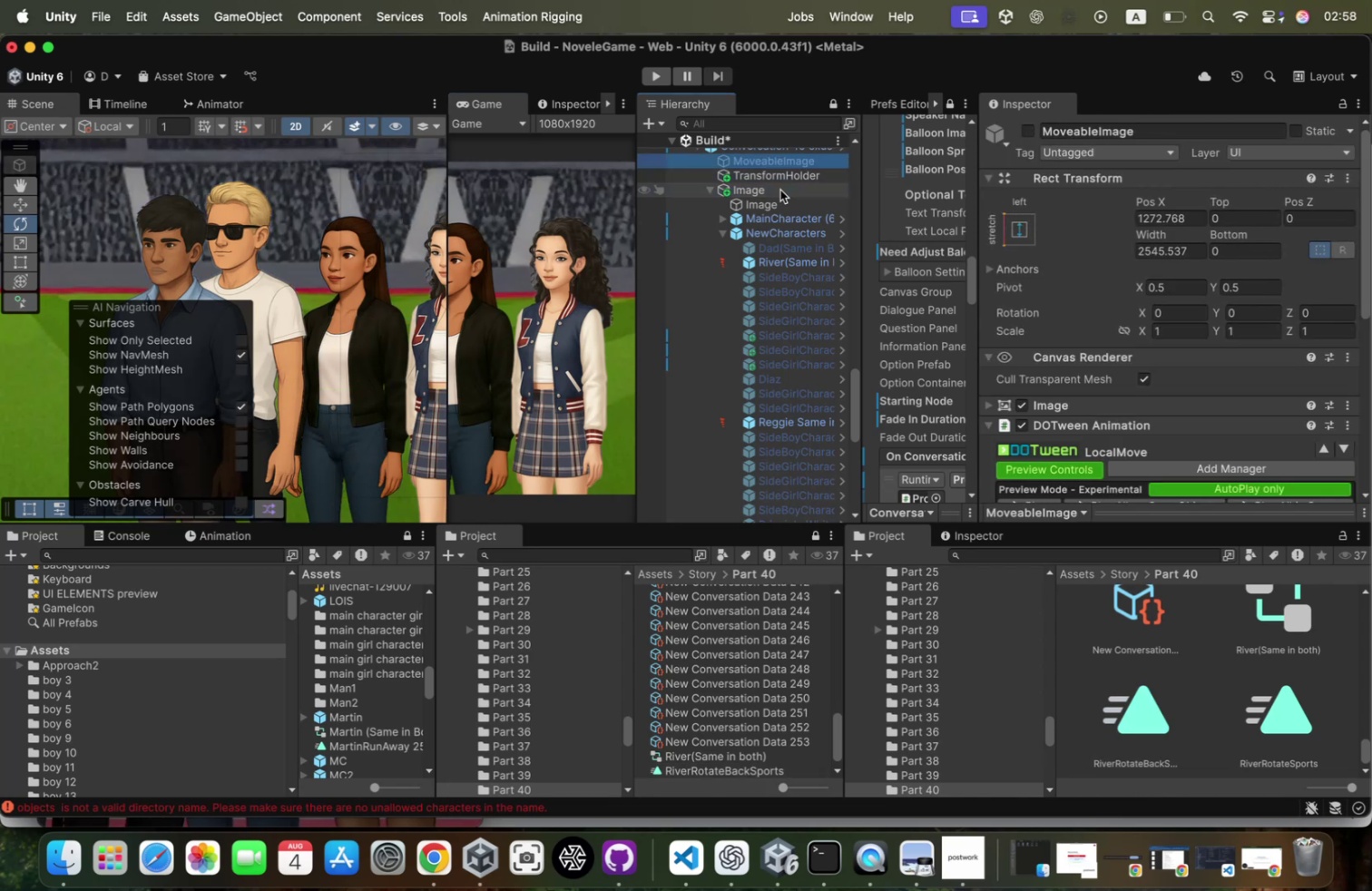 
scroll: coordinate [779, 190], scroll_direction: up, amount: 10.0
 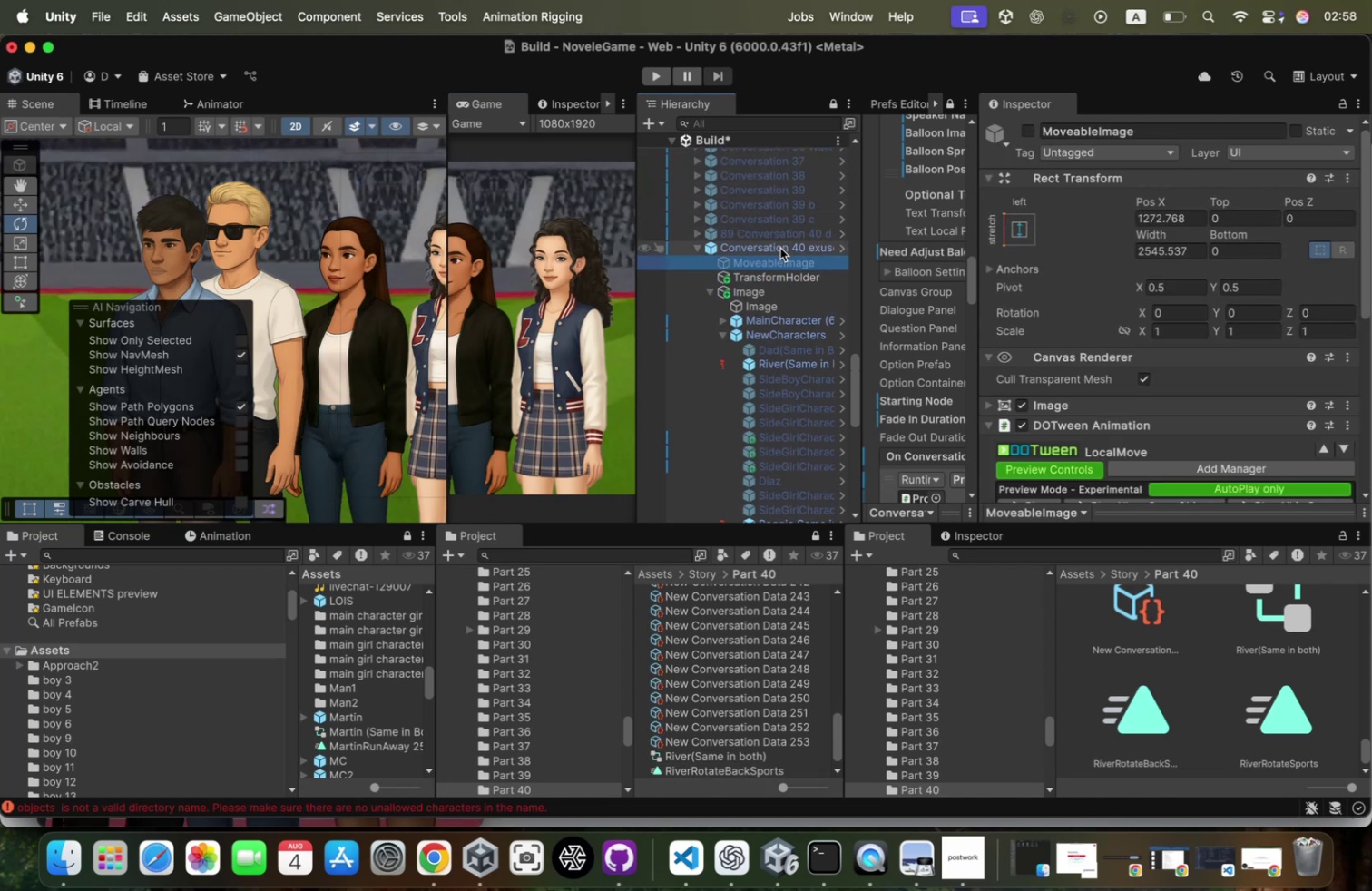 
left_click([780, 248])
 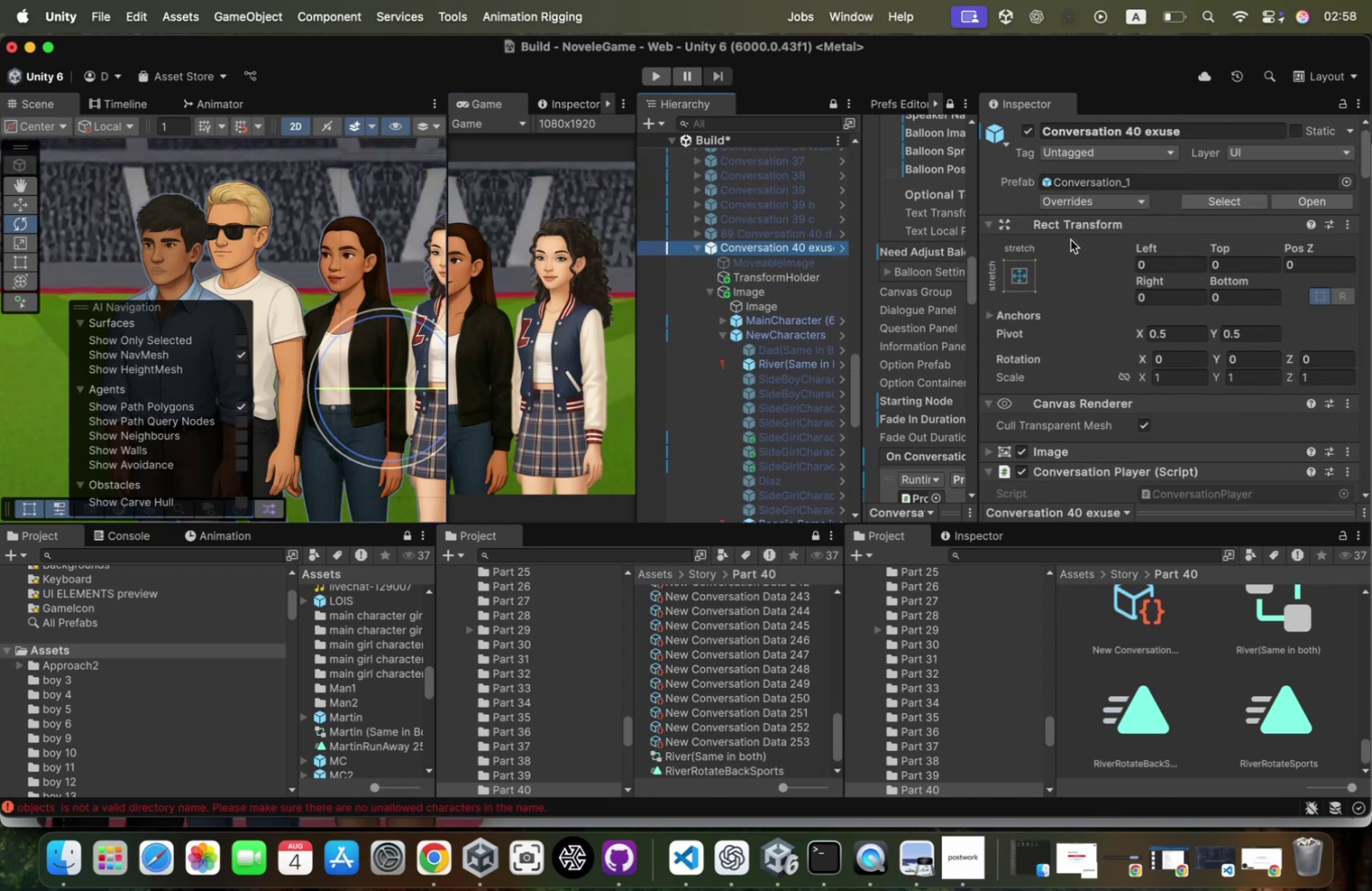 
scroll: coordinate [1152, 376], scroll_direction: down, amount: 219.0
 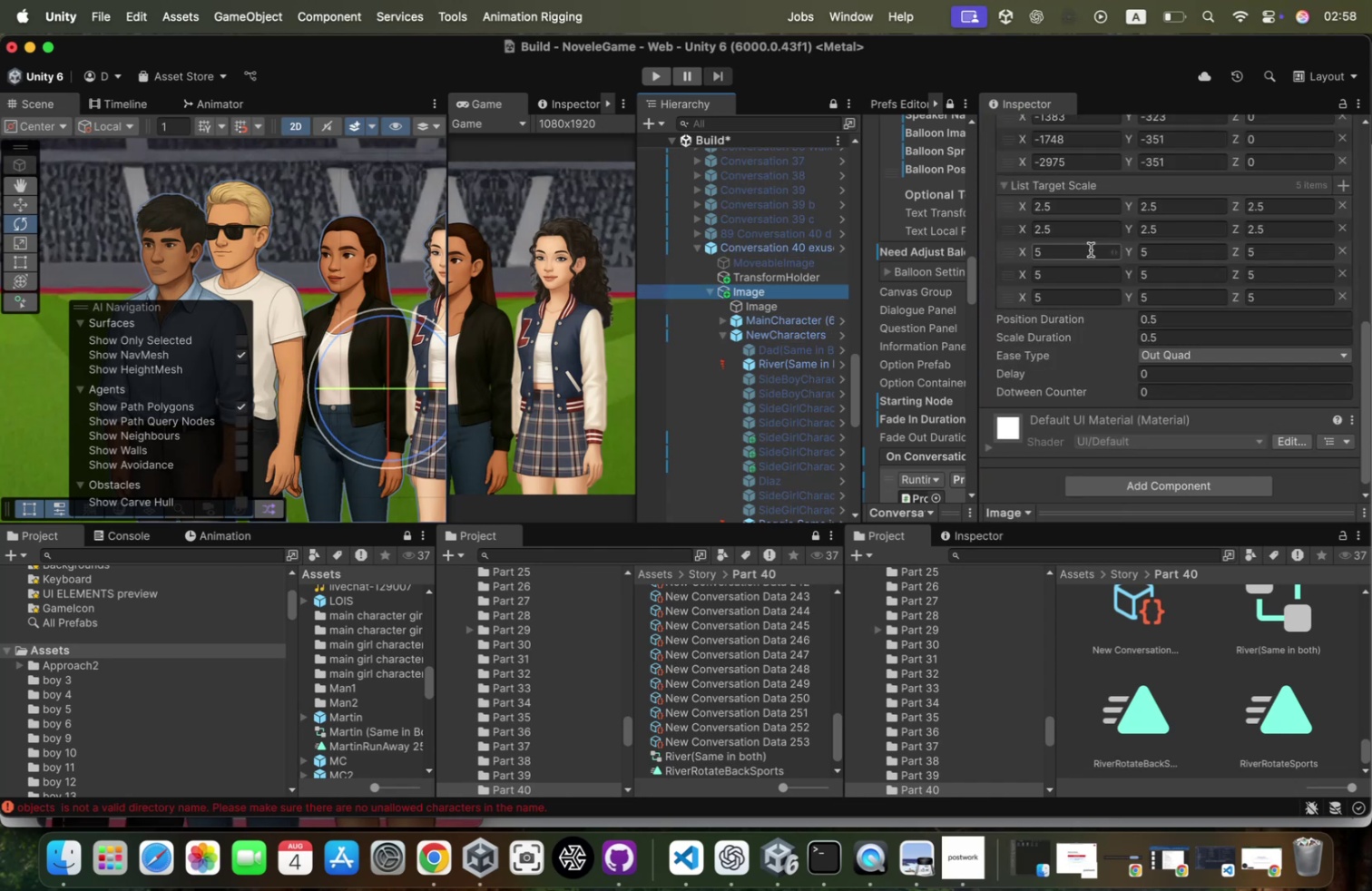 
scroll: coordinate [1201, 308], scroll_direction: up, amount: 52.0
 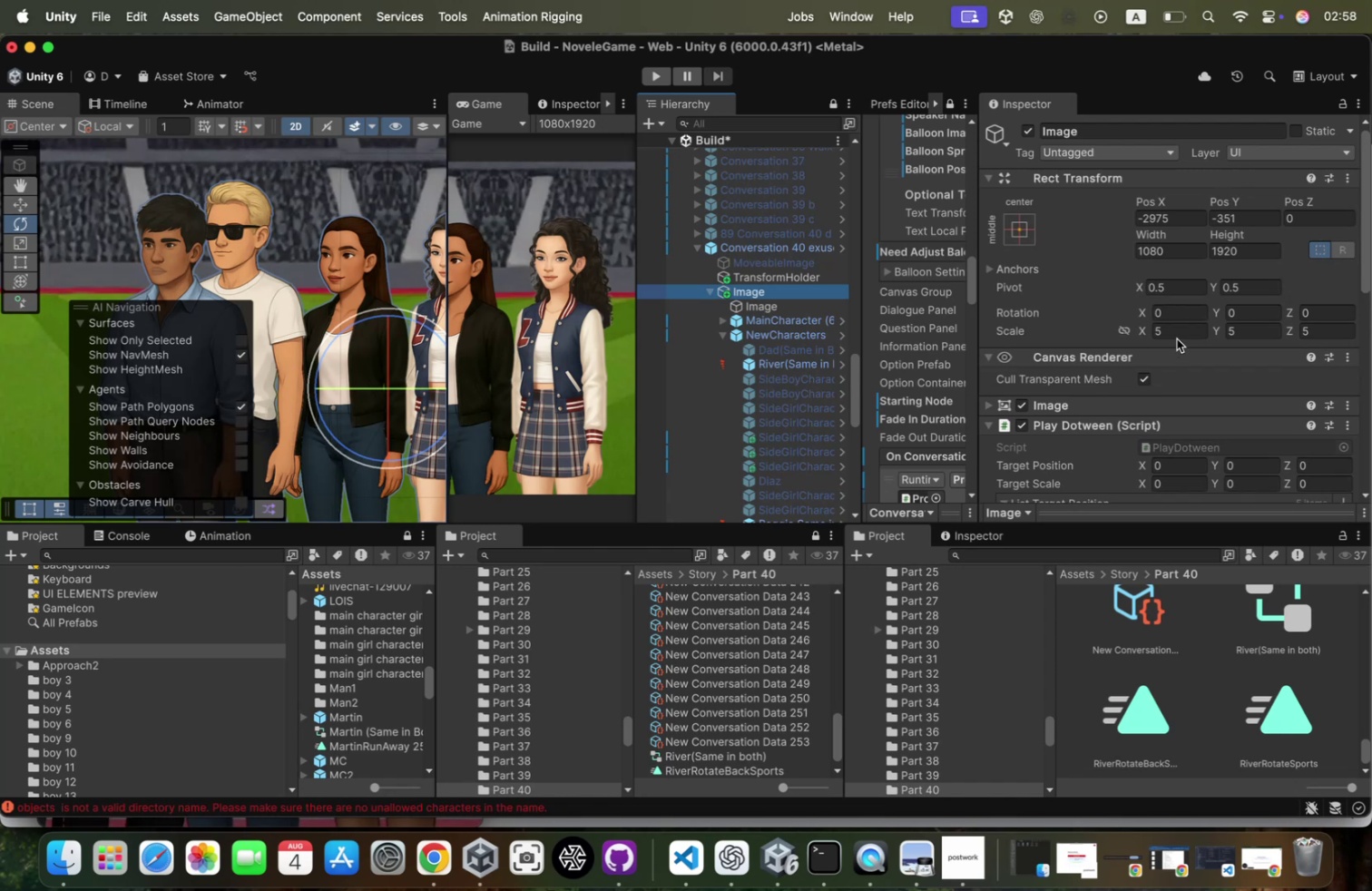 
left_click([1178, 335])
 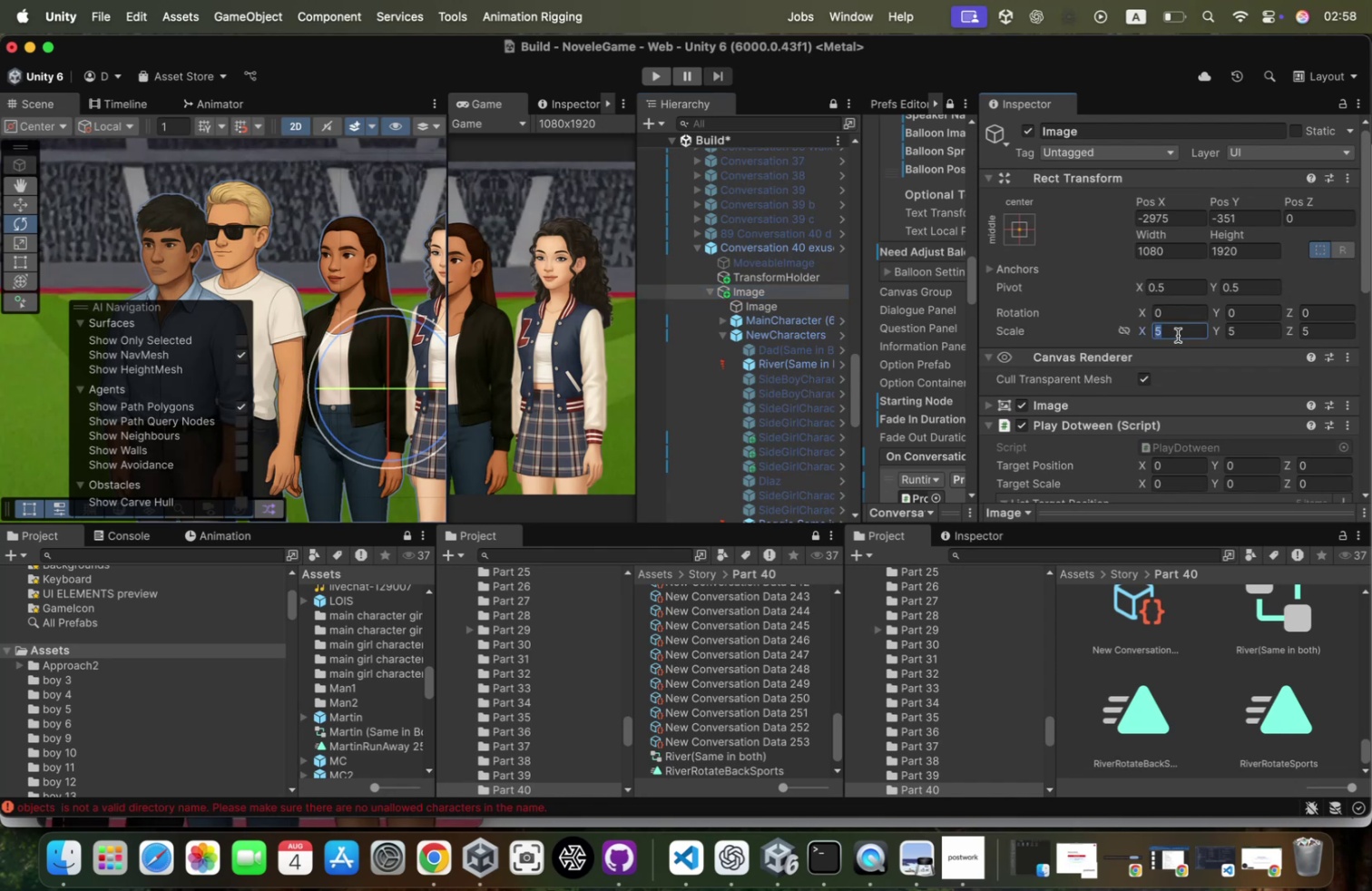 
type(333ww)
 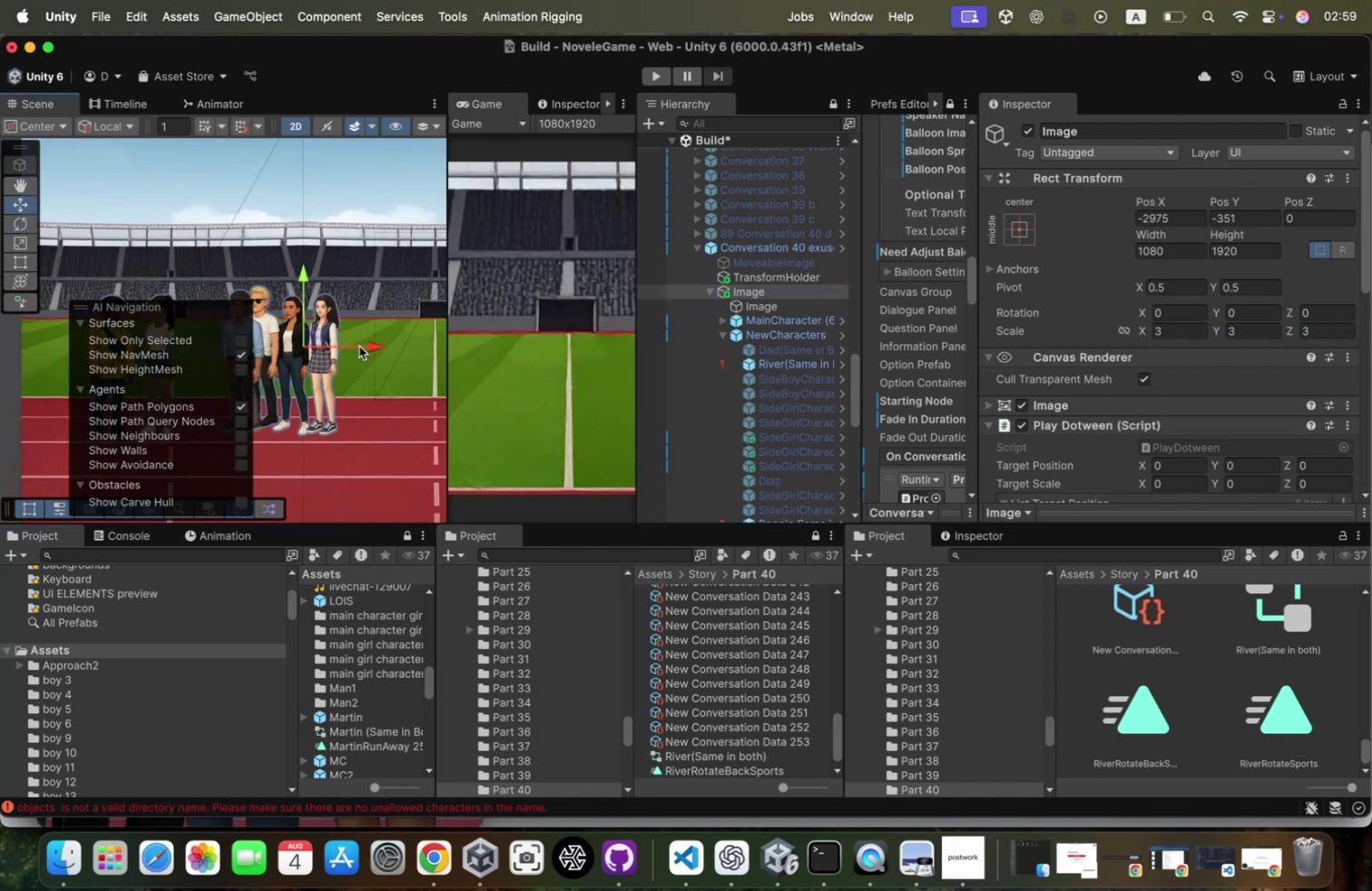 
scroll: coordinate [342, 315], scroll_direction: down, amount: 75.0
 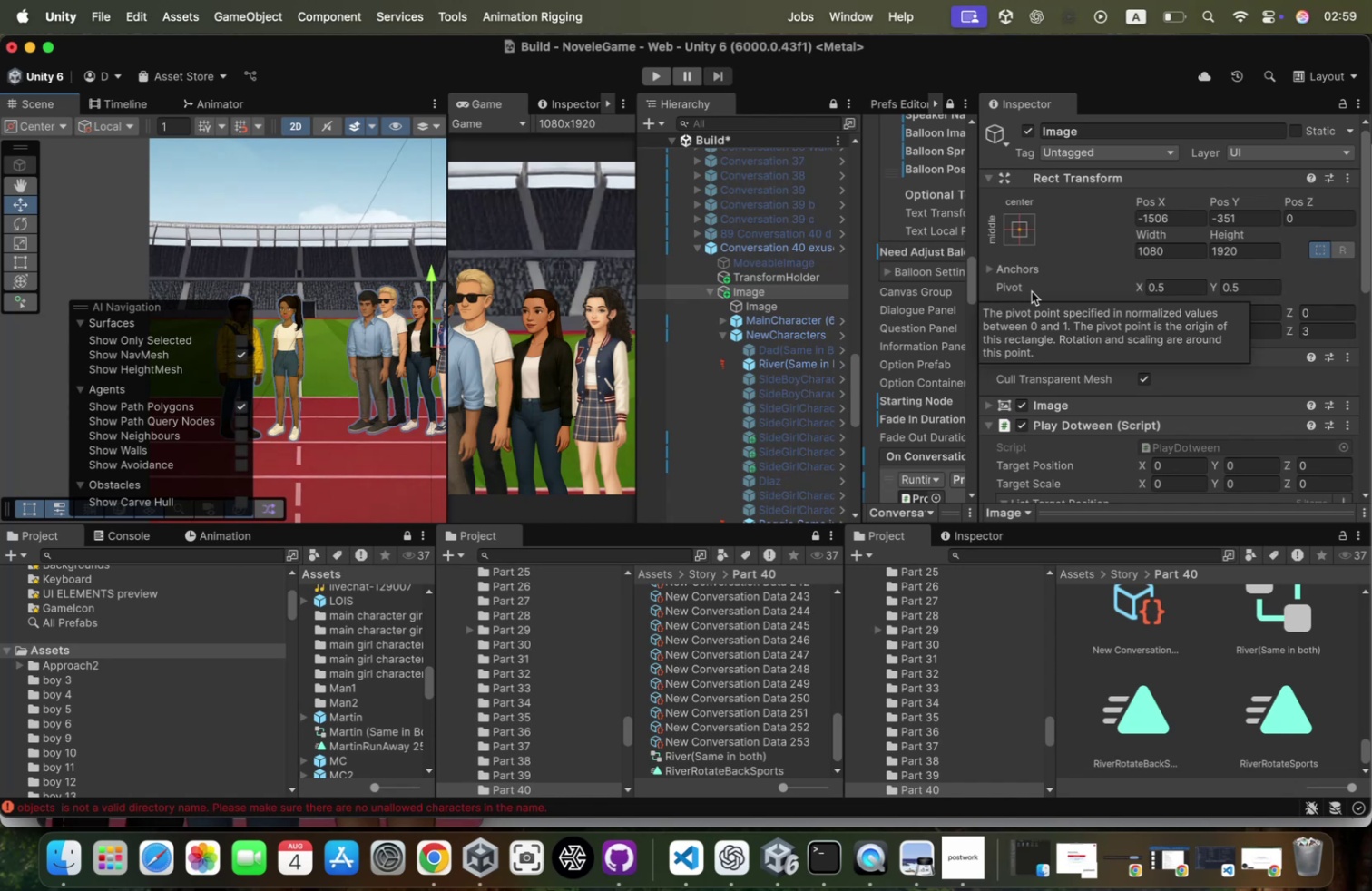 
wait(22.02)
 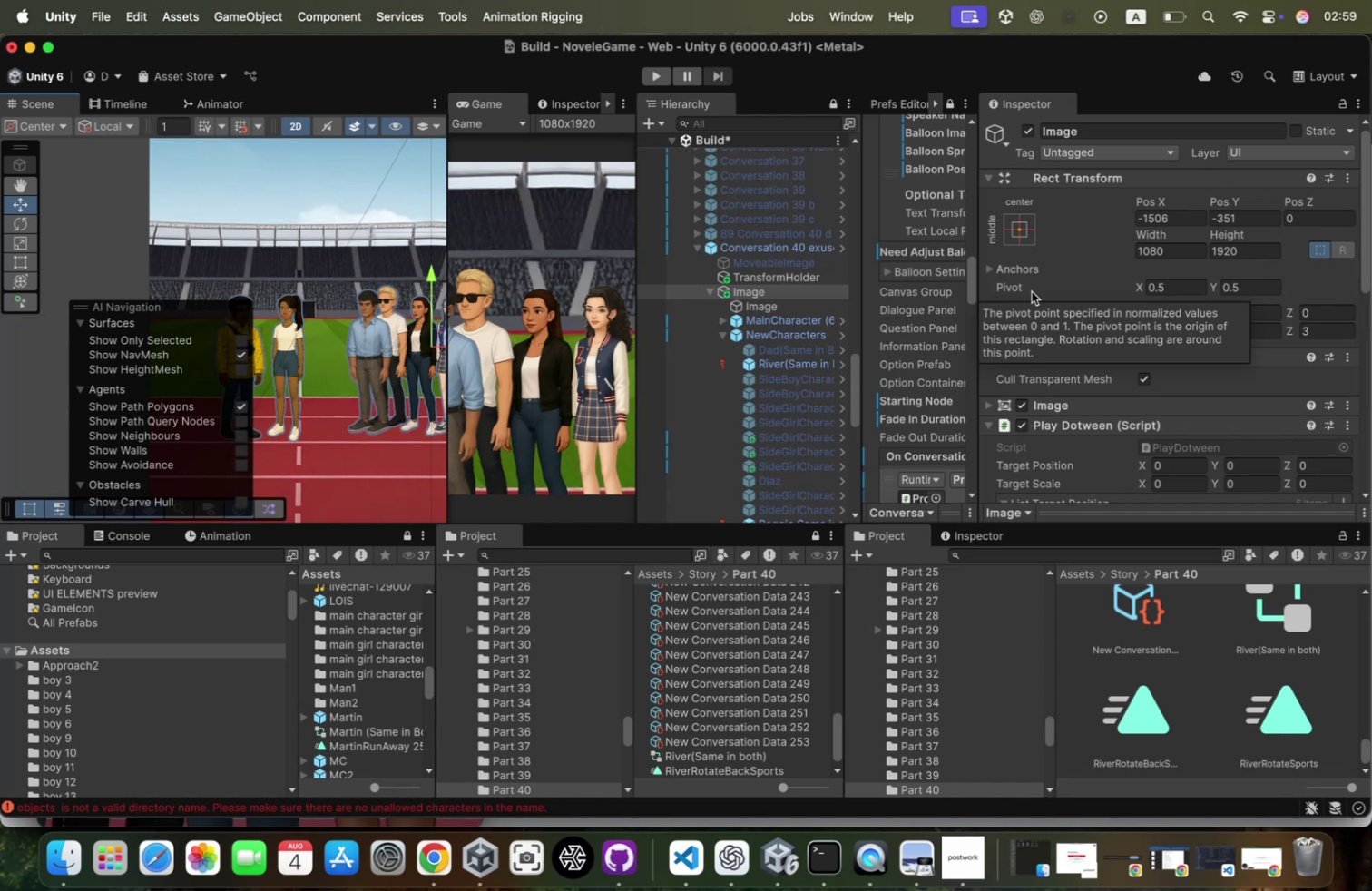 
scroll: coordinate [1199, 363], scroll_direction: down, amount: 46.0
 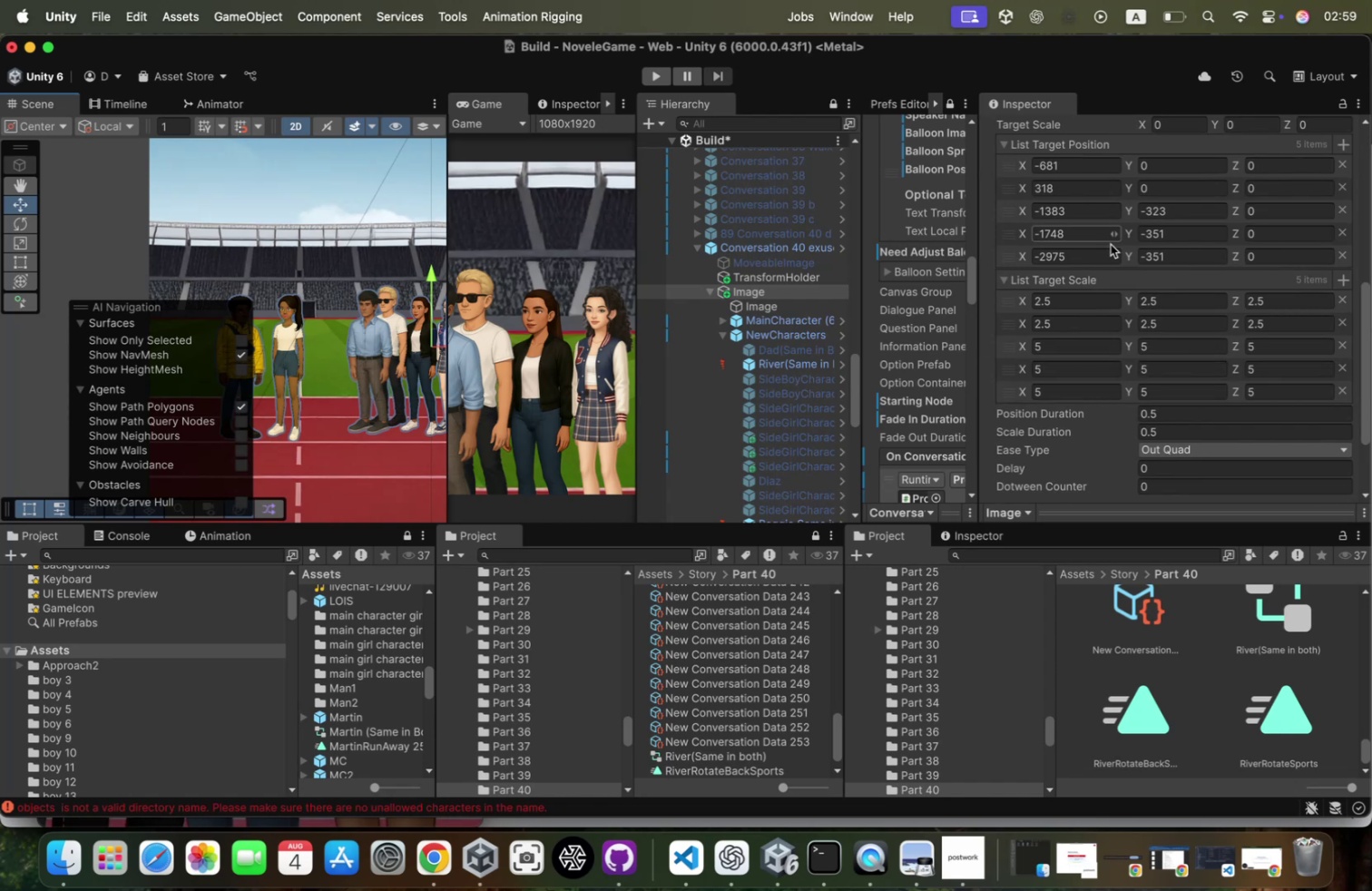 
scroll: coordinate [1106, 287], scroll_direction: up, amount: 28.0
 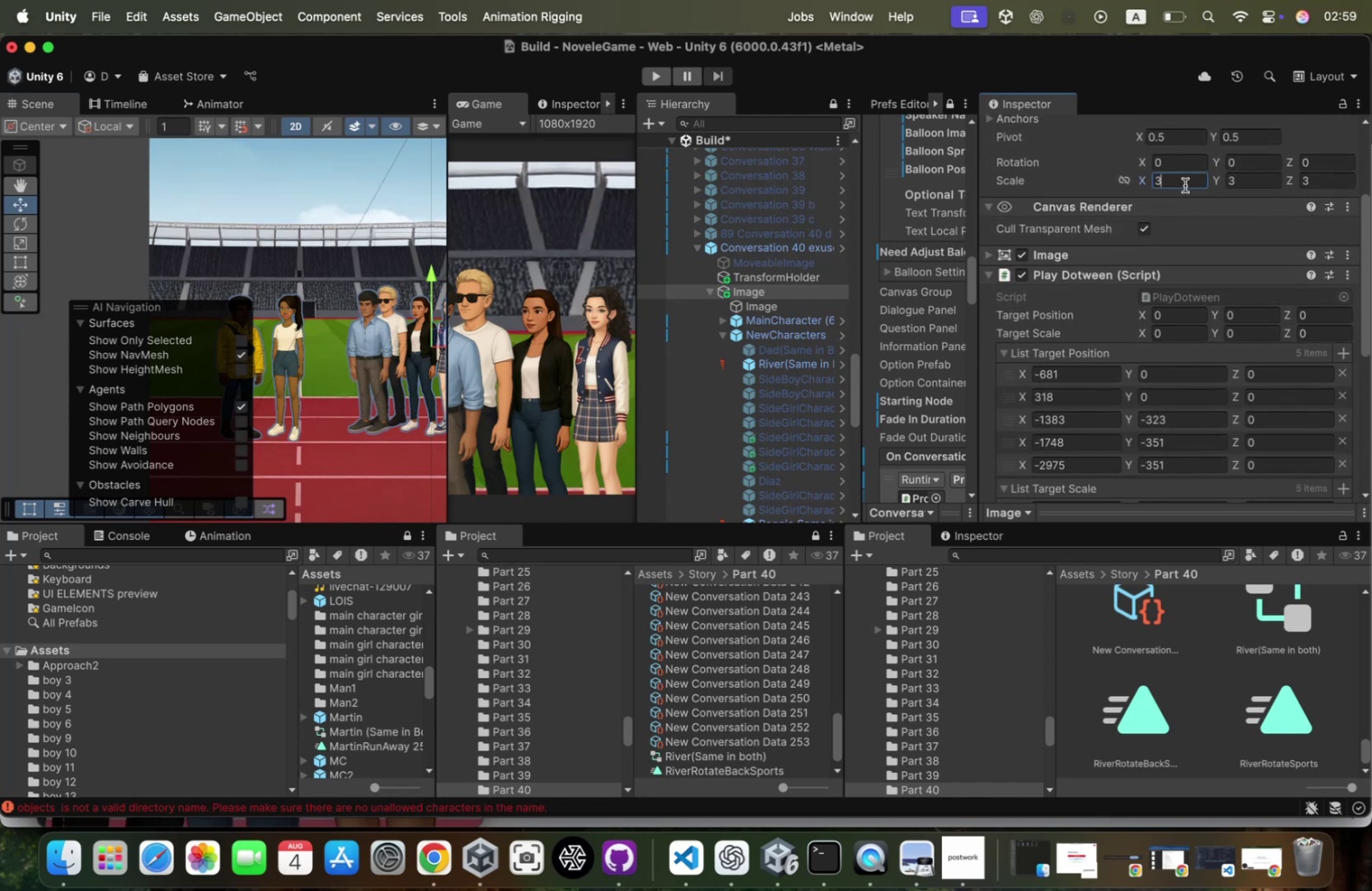 
key(3)
 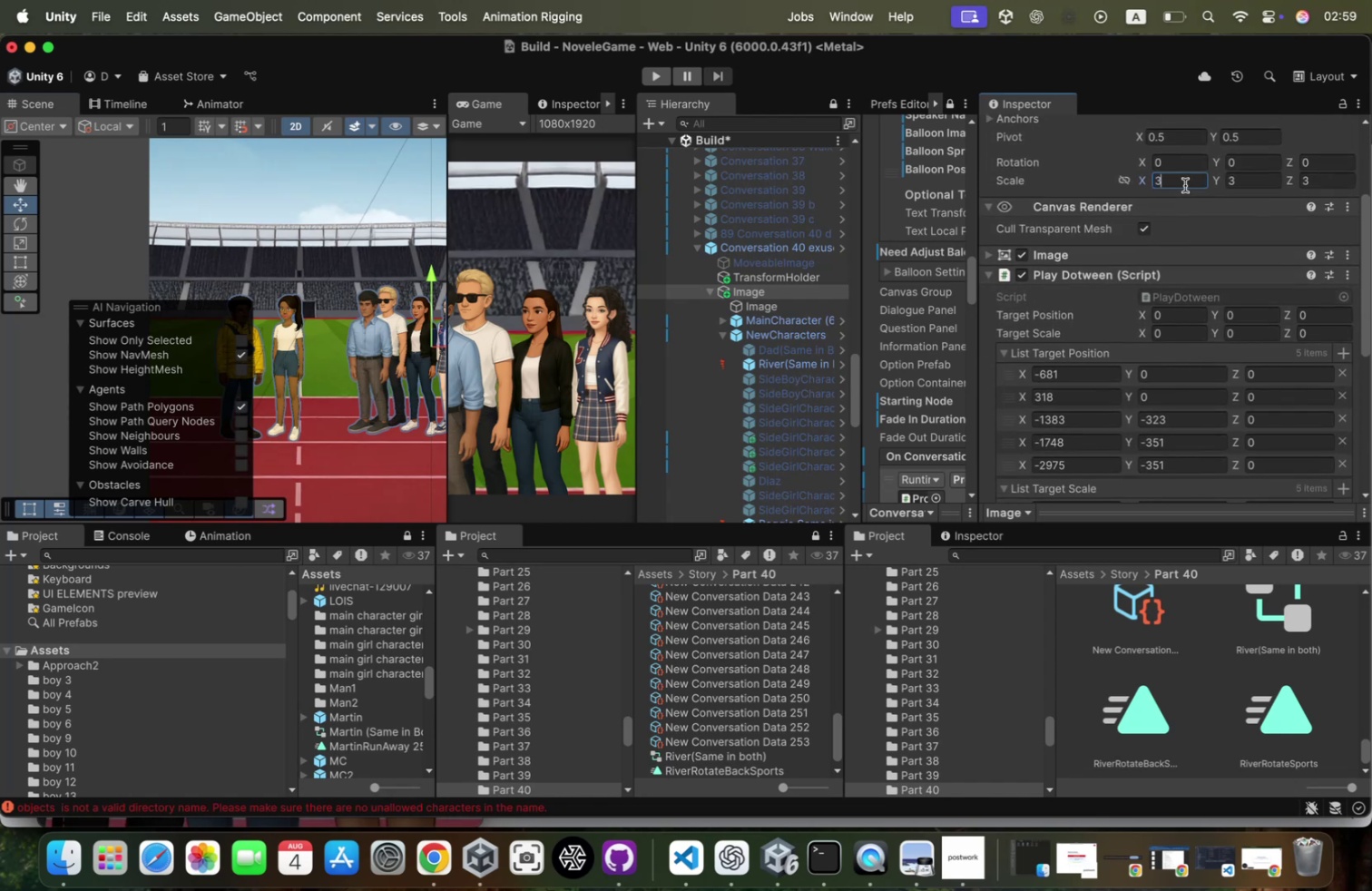 
key(Period)
 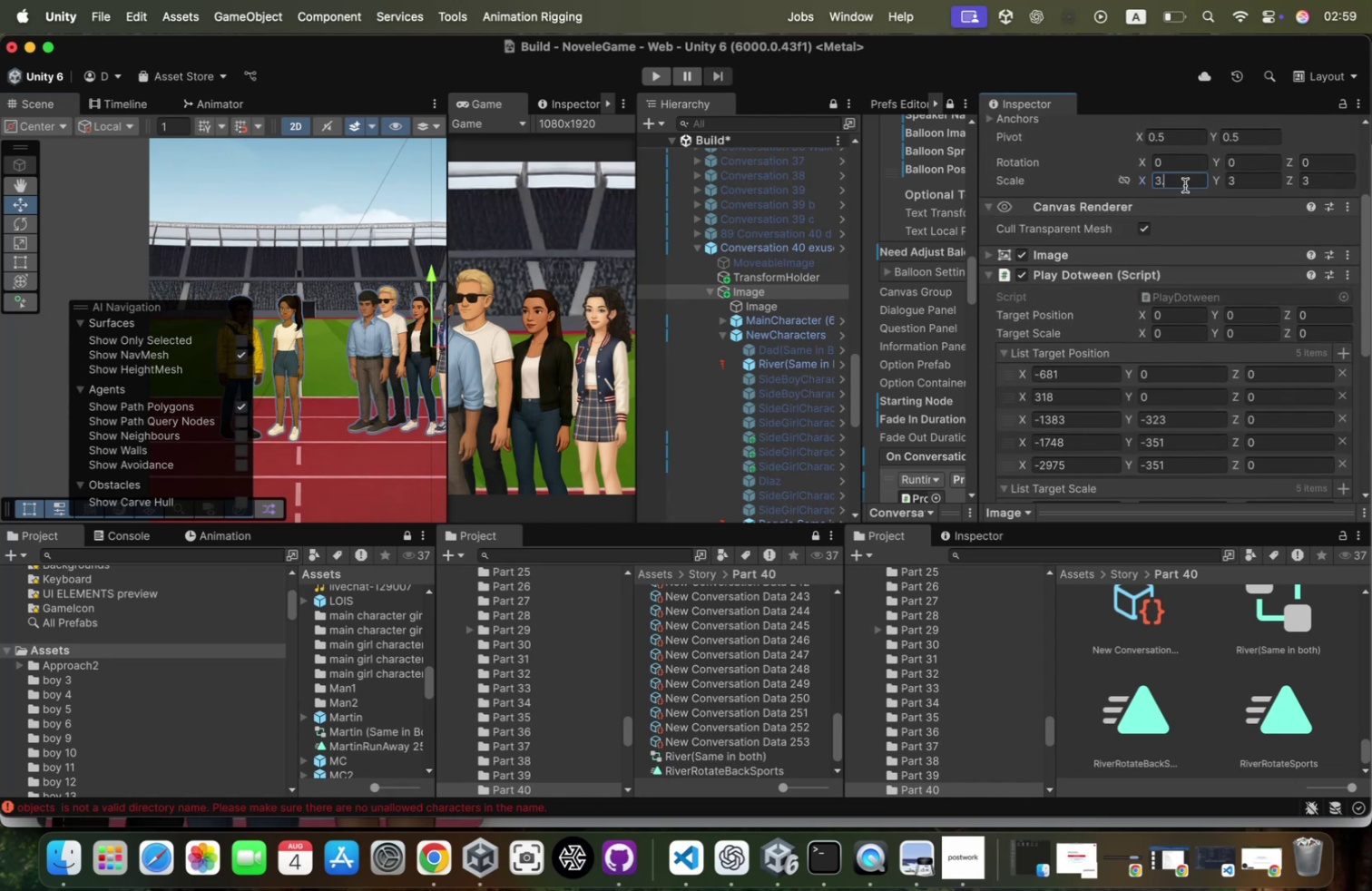 
key(5)
 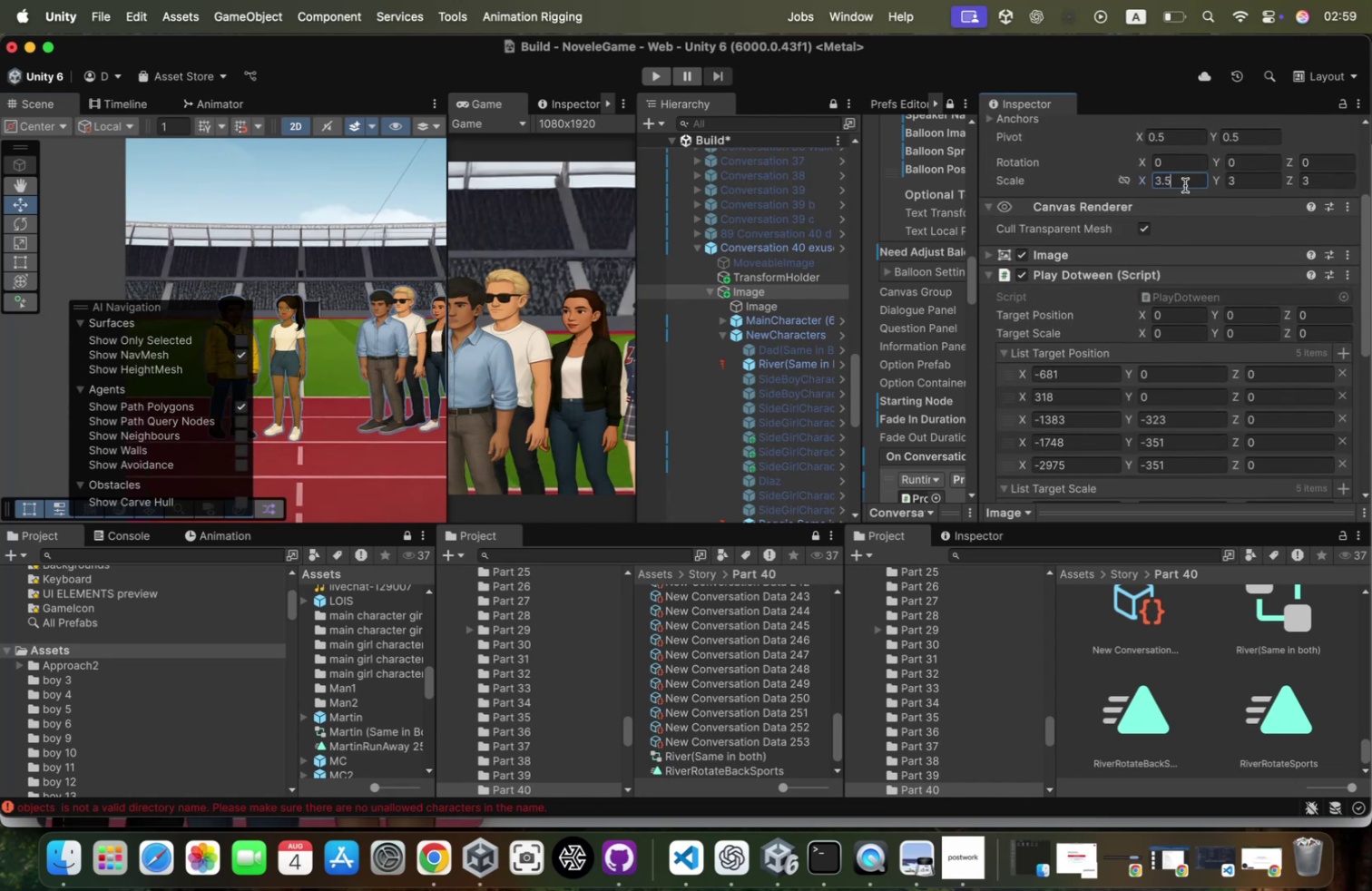 
key(Meta+A)
 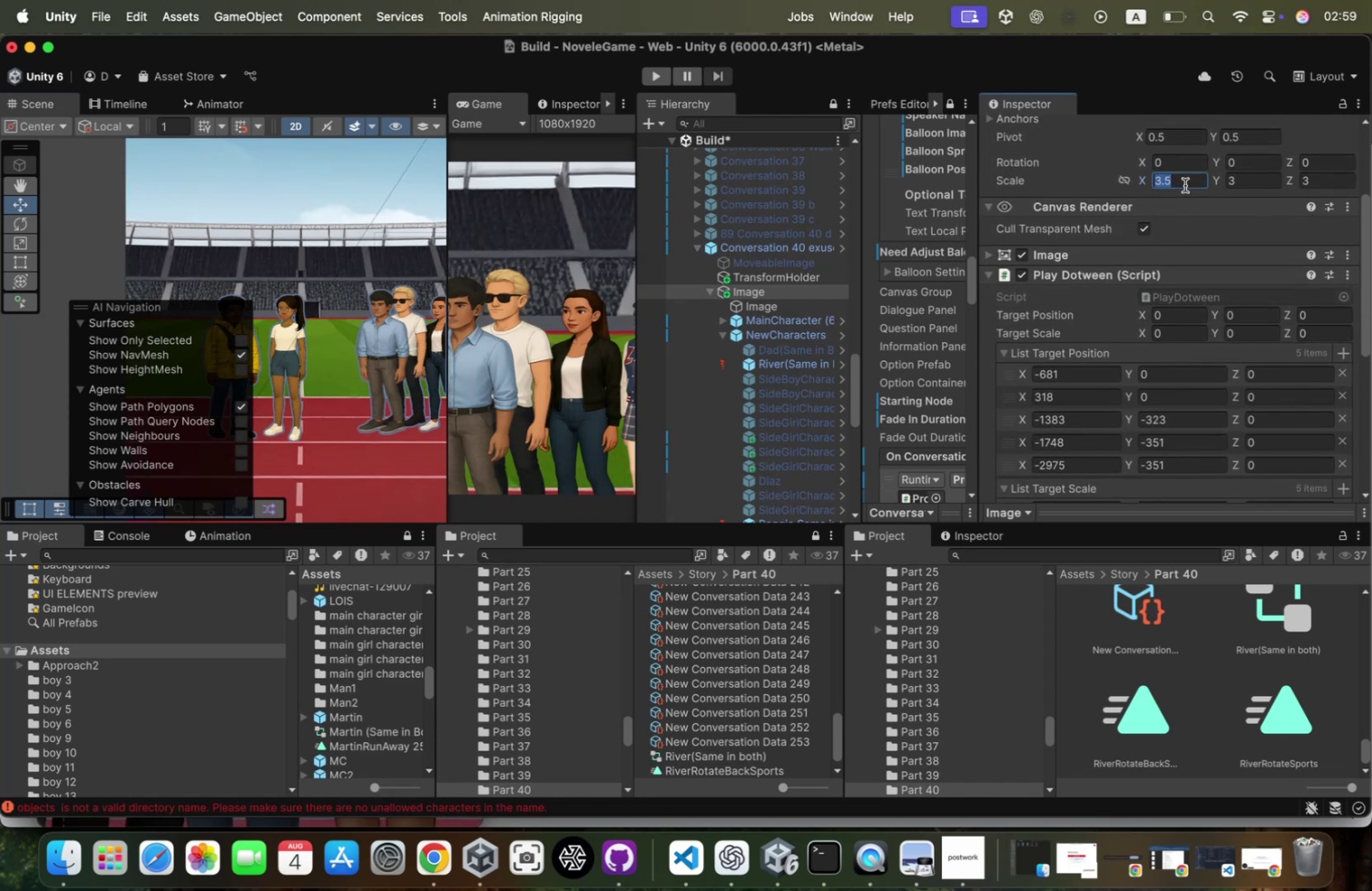 
key(Meta+C)
 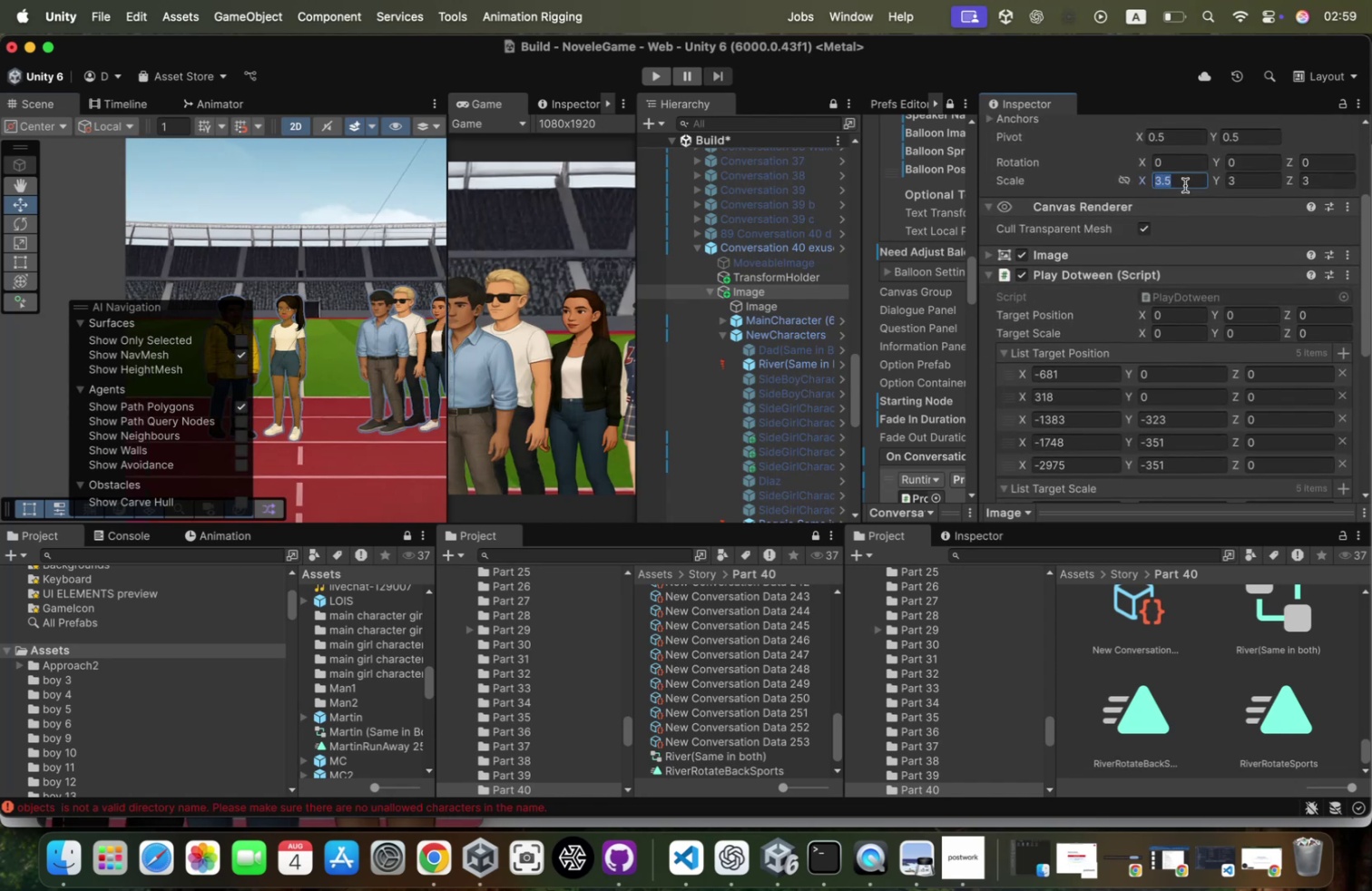 
key(Tab)
 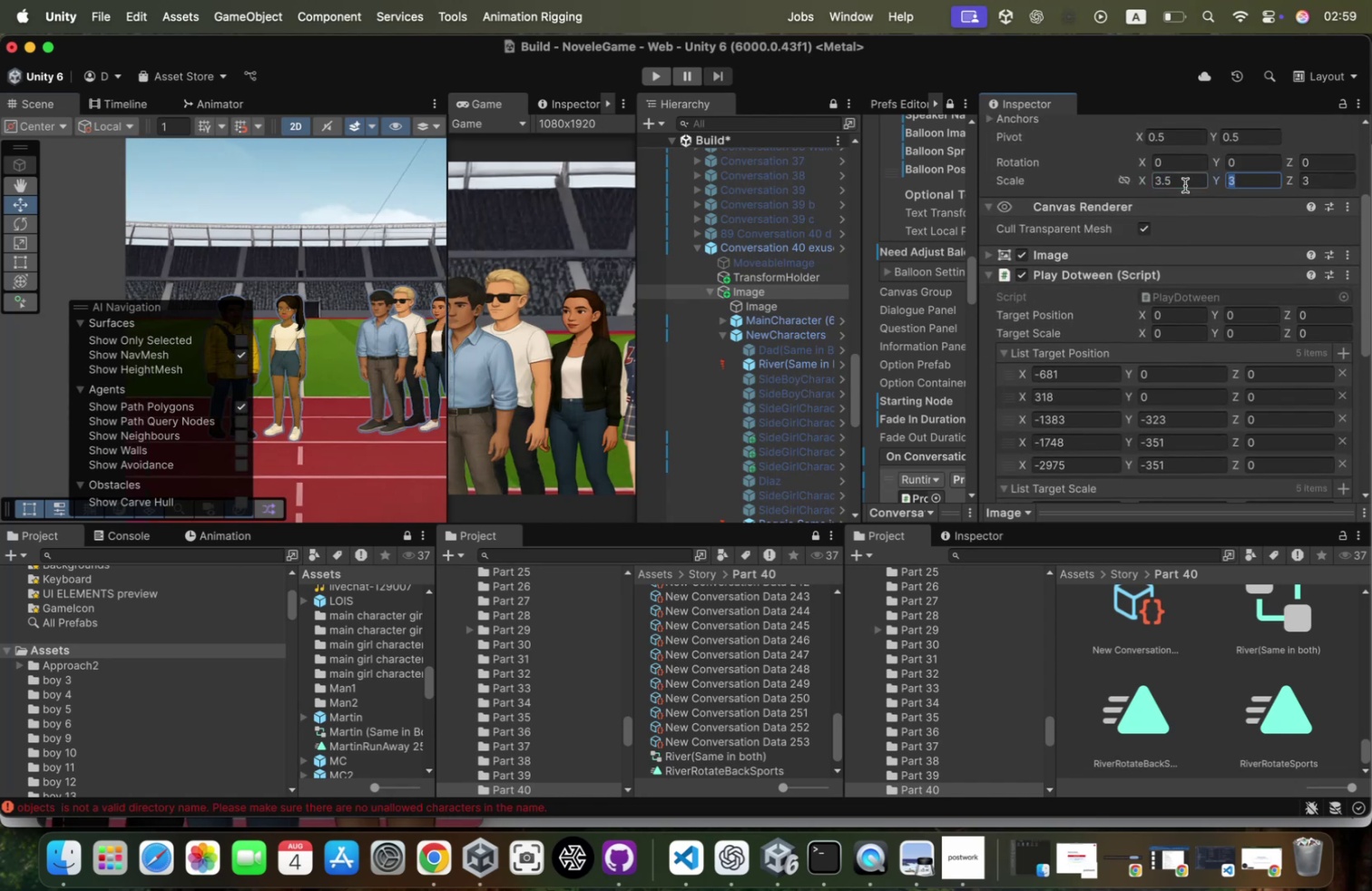 
key(Meta+CommandLeft)
 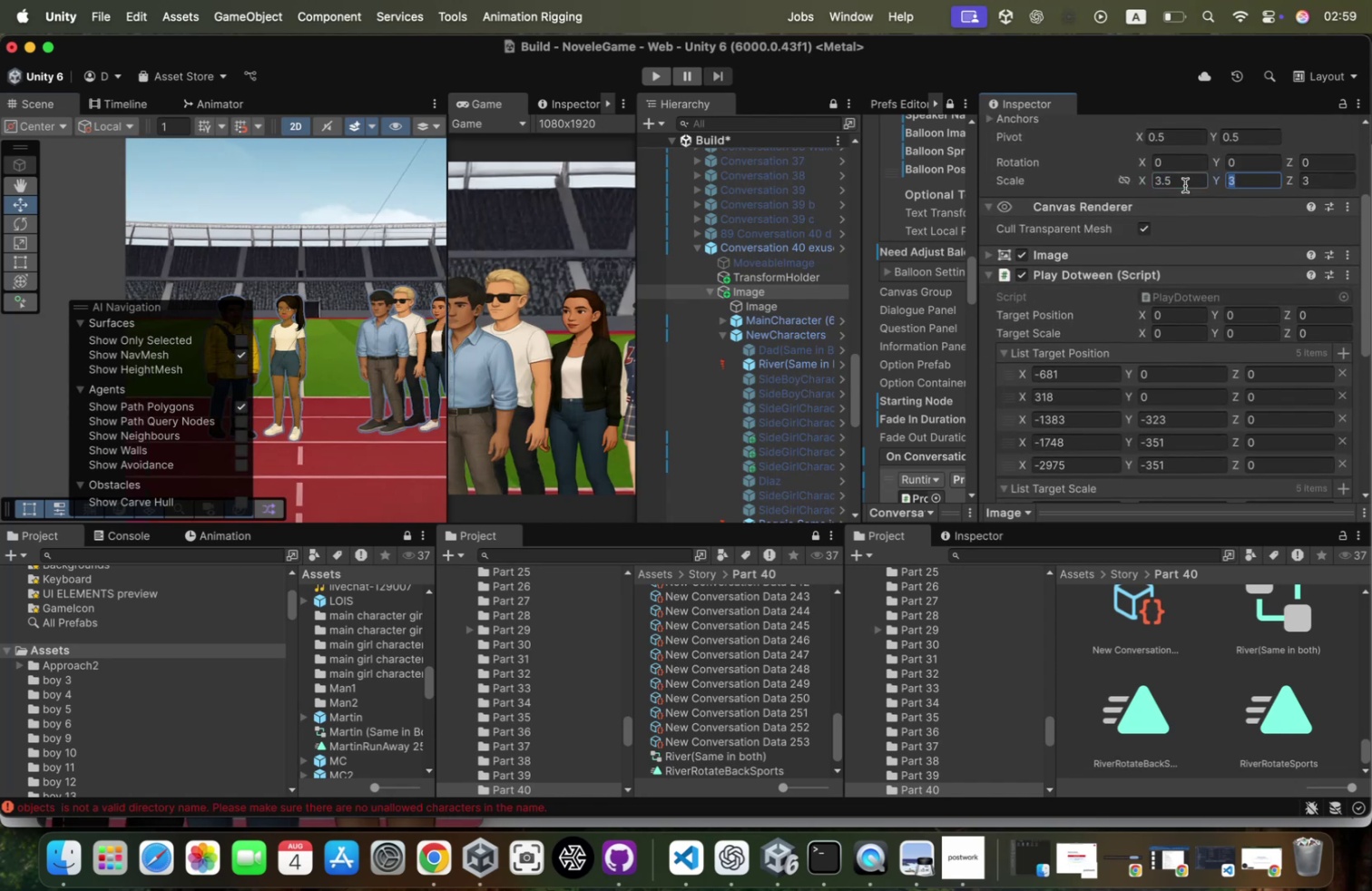 
key(Meta+V)
 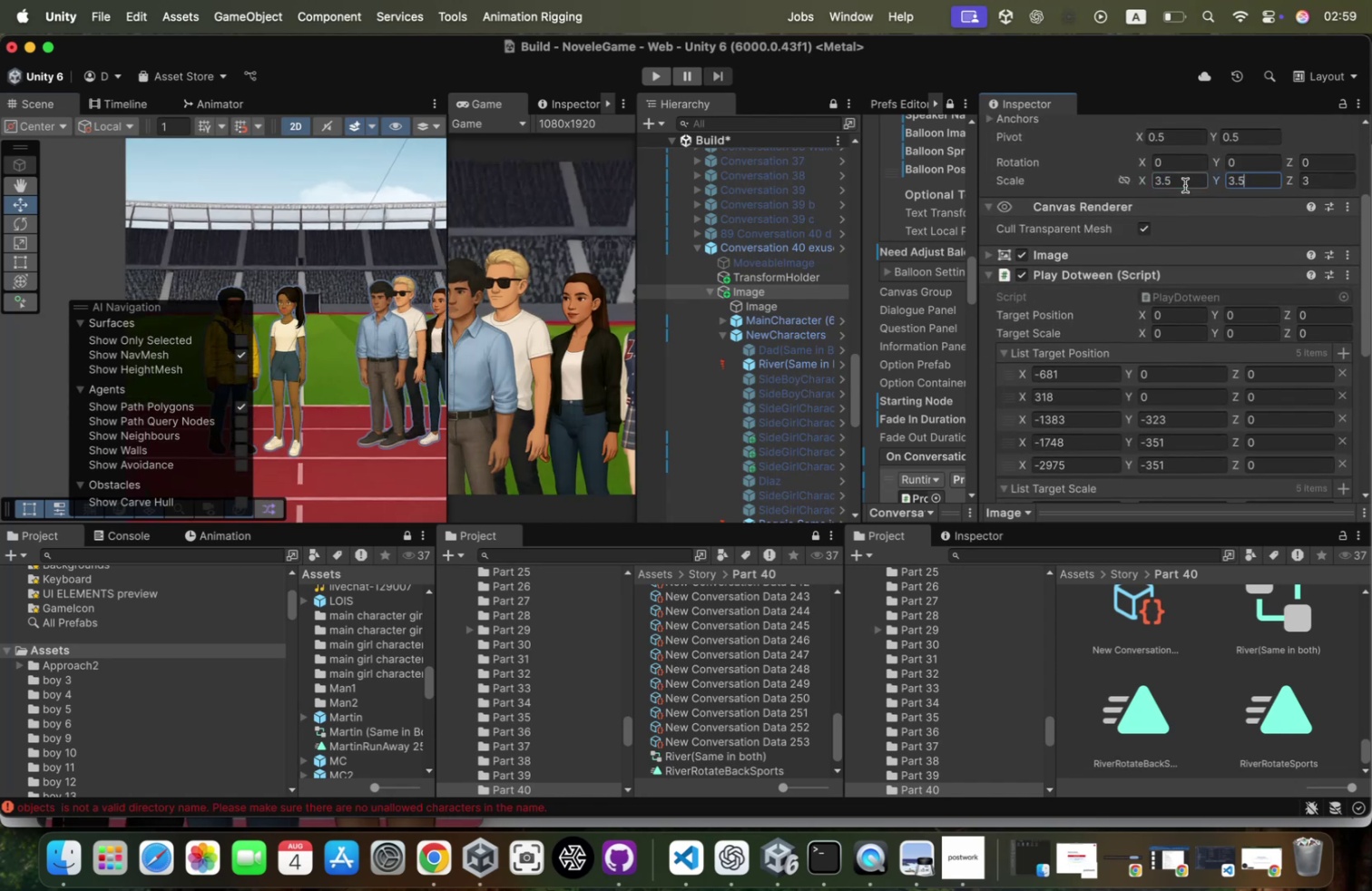 
key(Tab)
 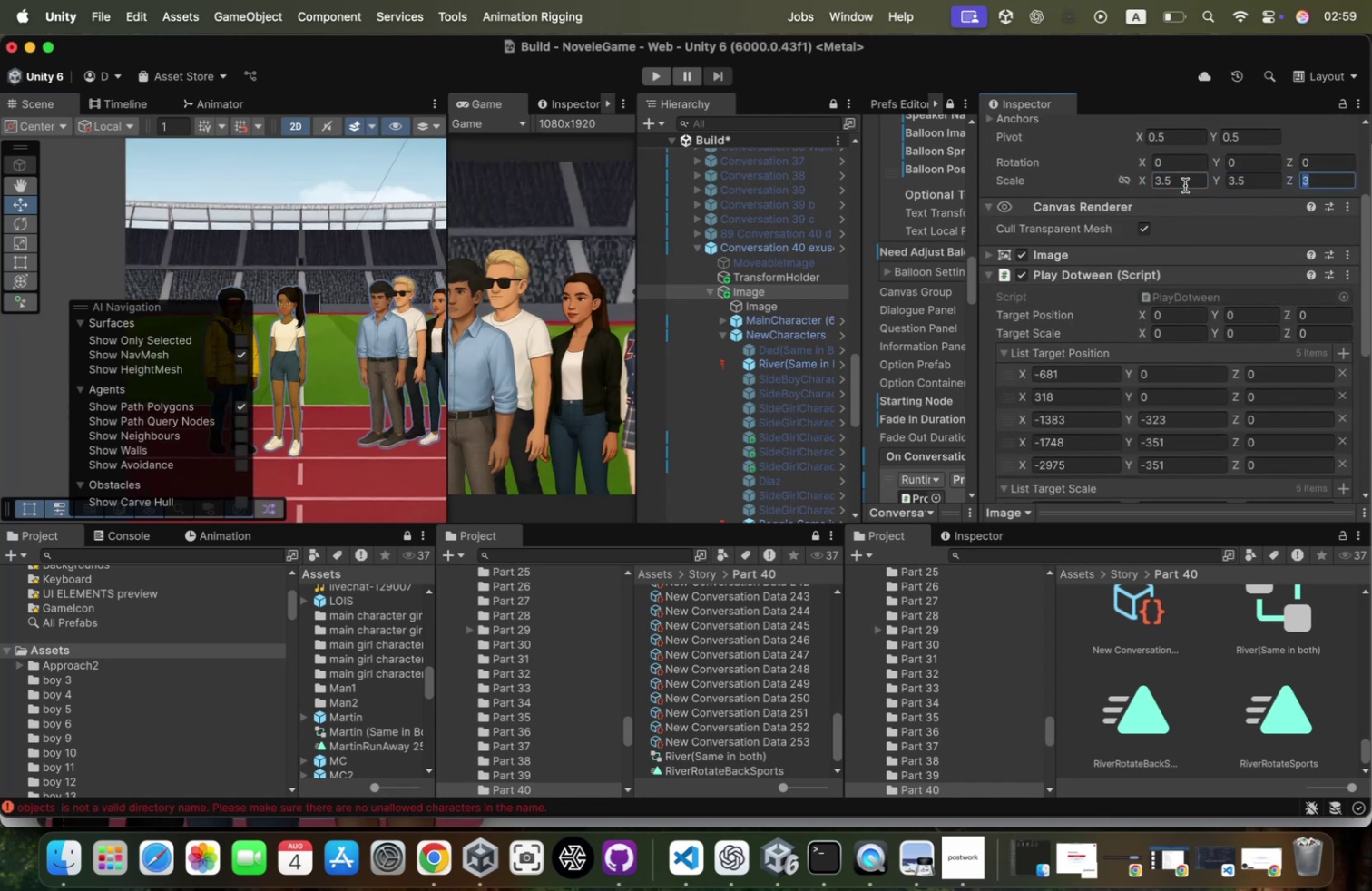 
key(Meta+CommandLeft)
 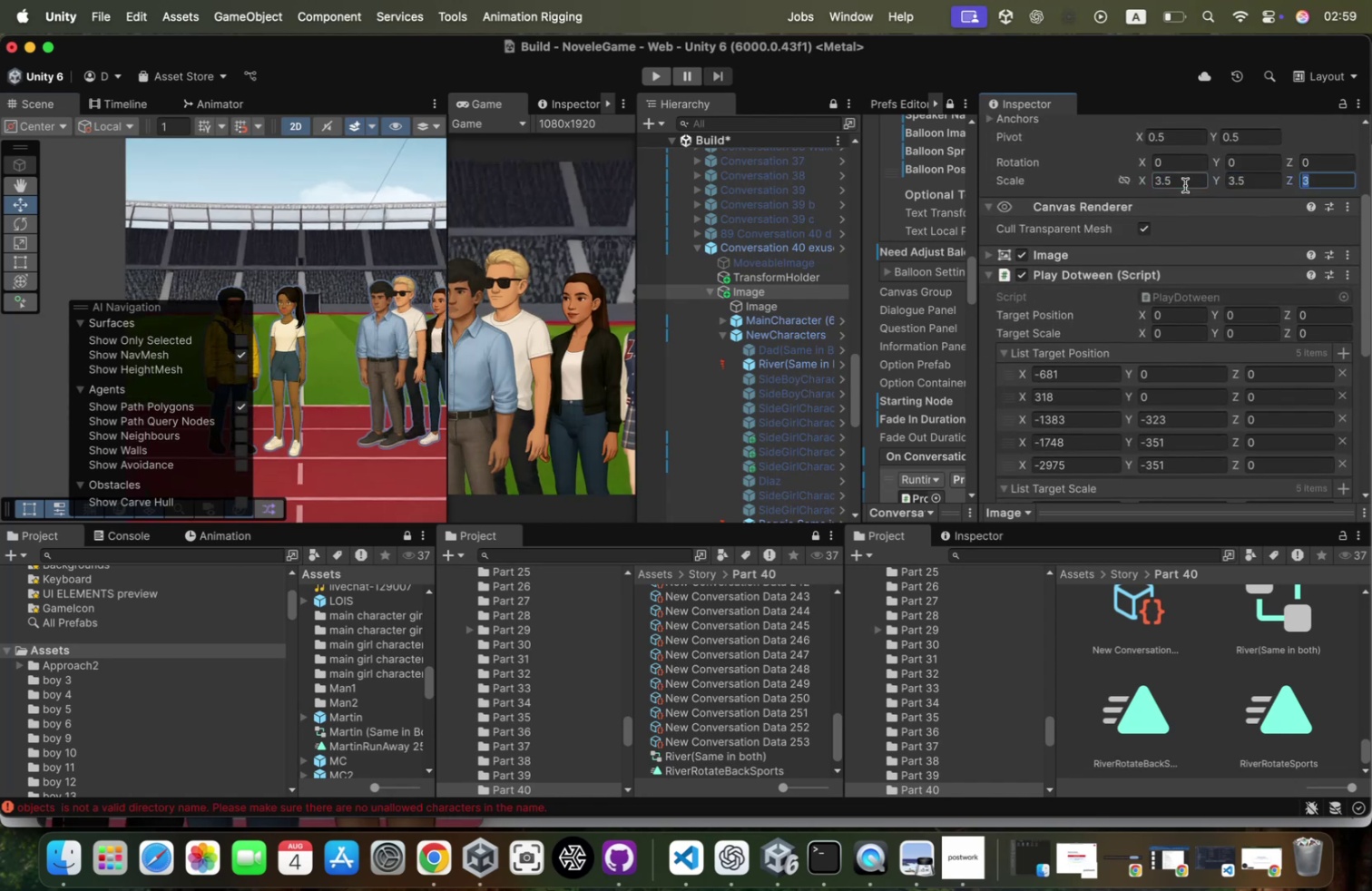 
key(Meta+V)
 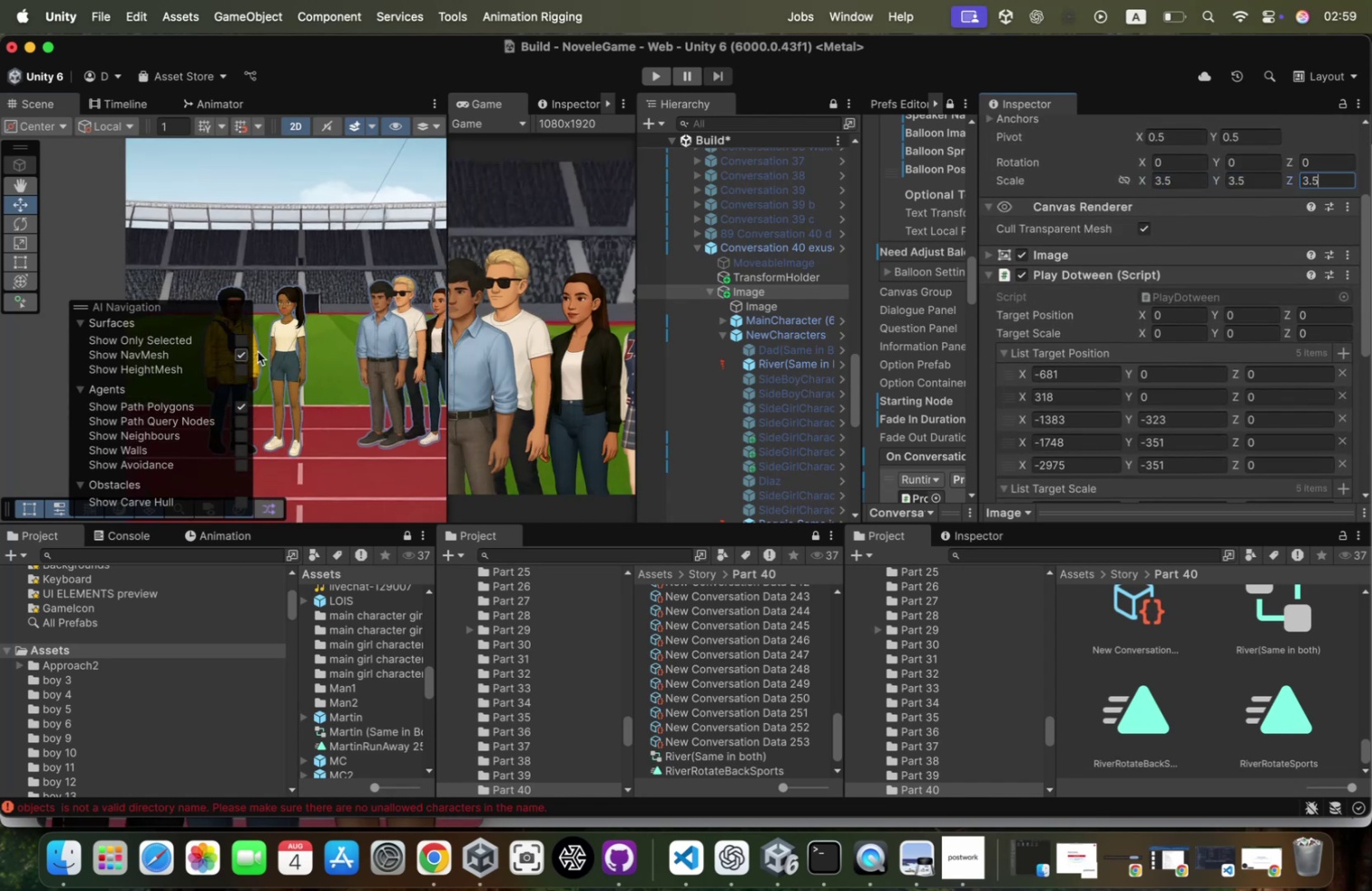 
scroll: coordinate [331, 344], scroll_direction: down, amount: 83.0
 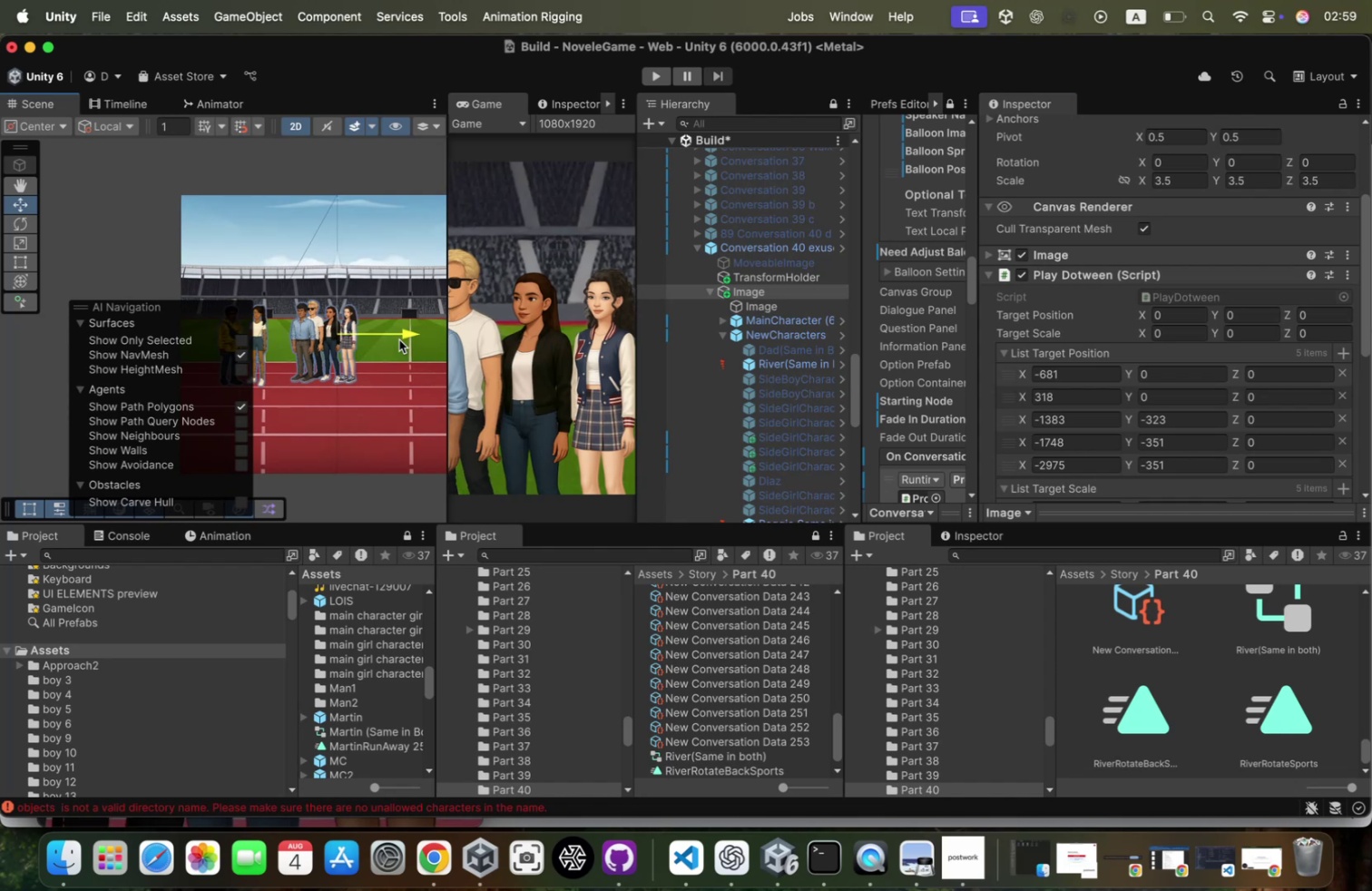 
wait(6.16)
 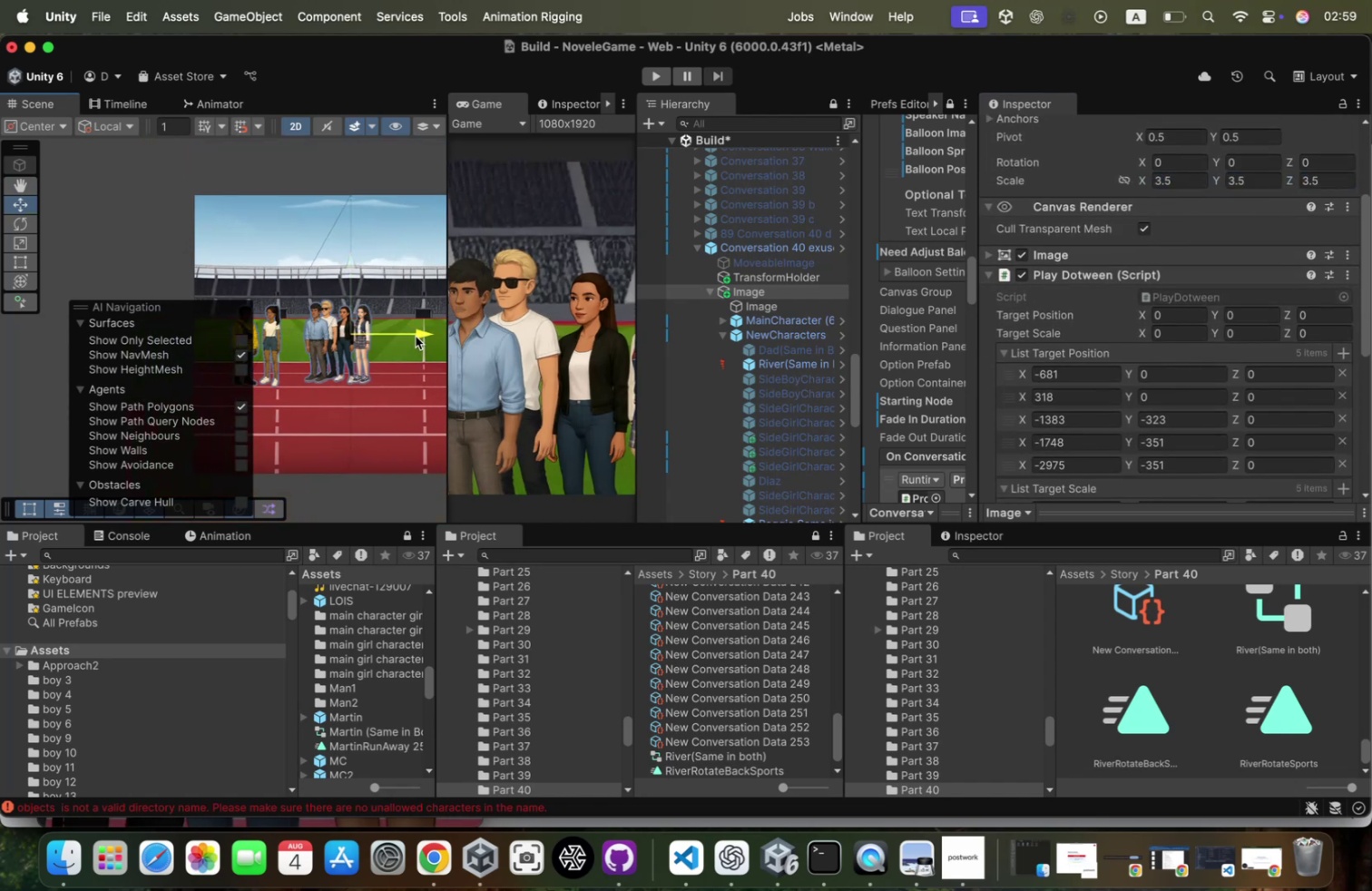 
left_click([1186, 189])
 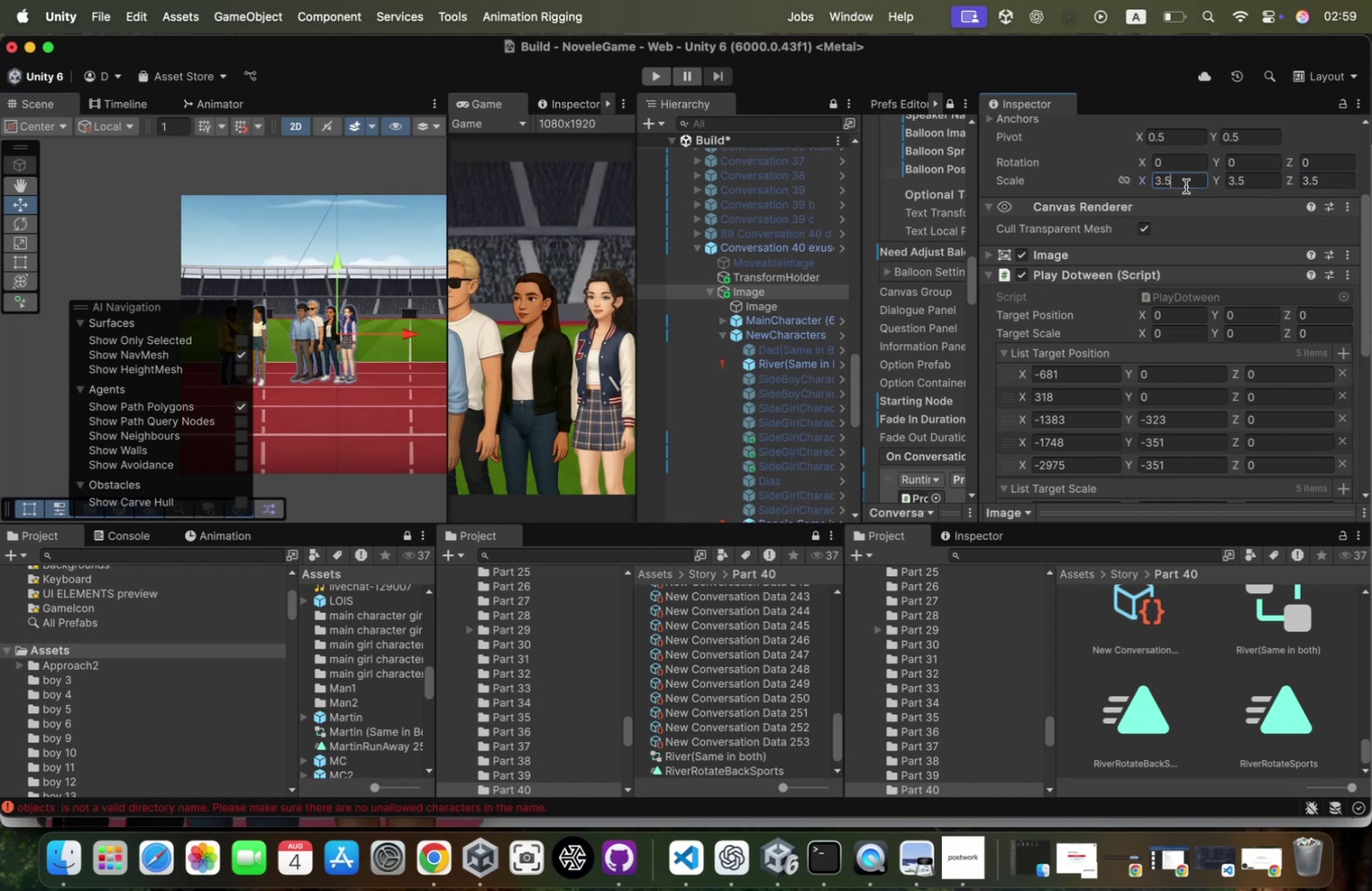 
left_click([1186, 186])
 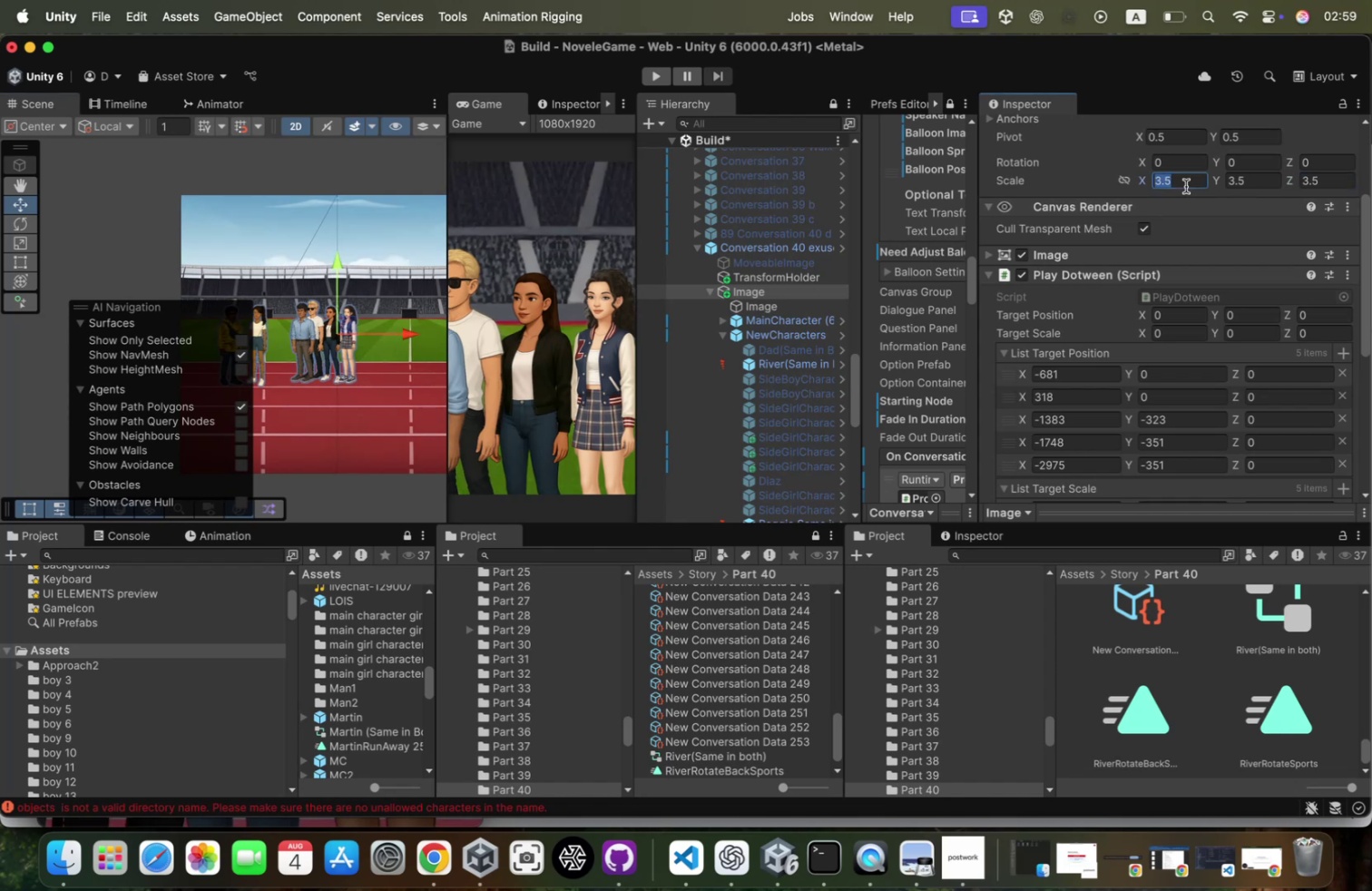 
key(3)
 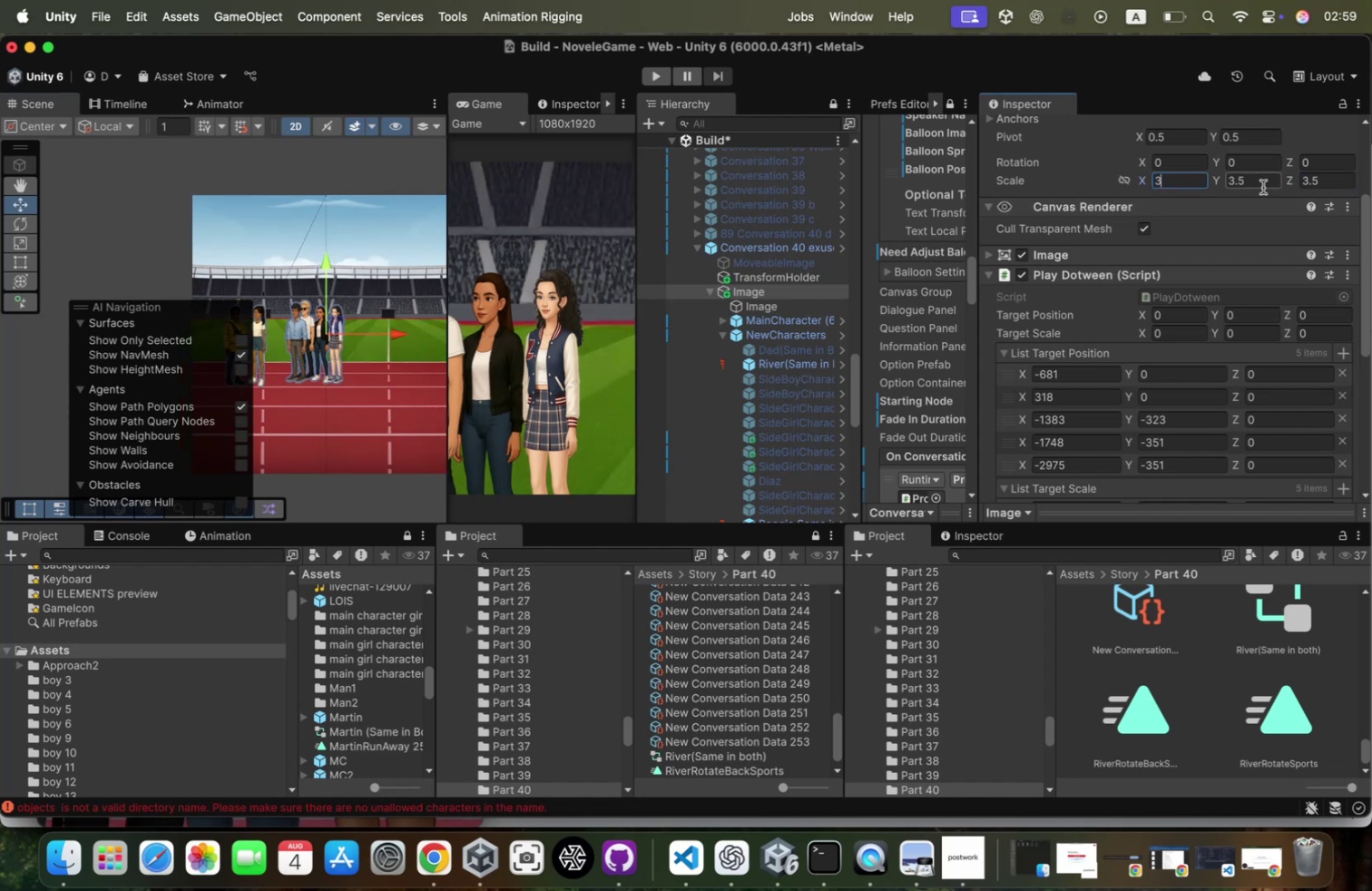 
left_click([1263, 187])
 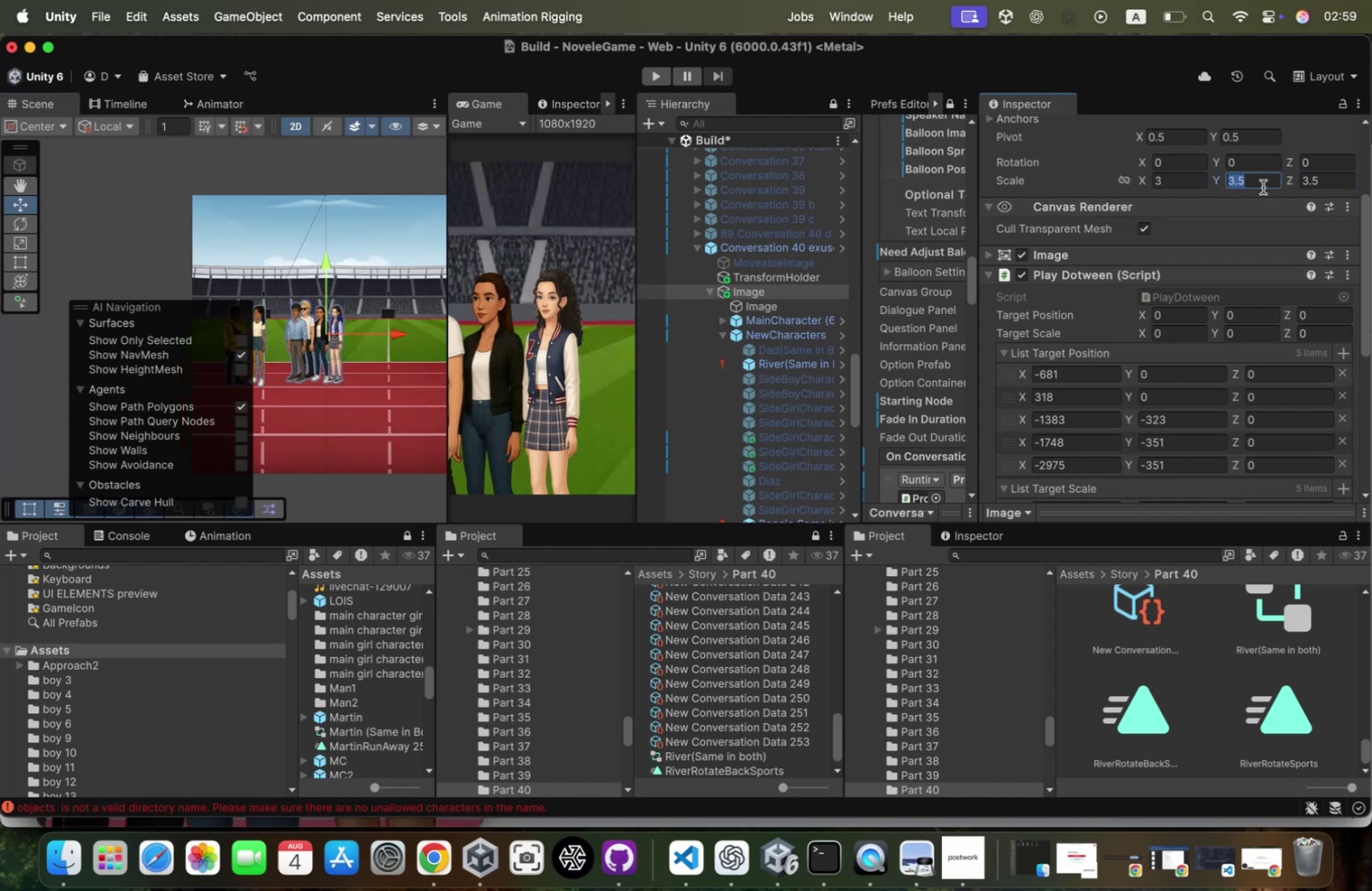 
type(33)
 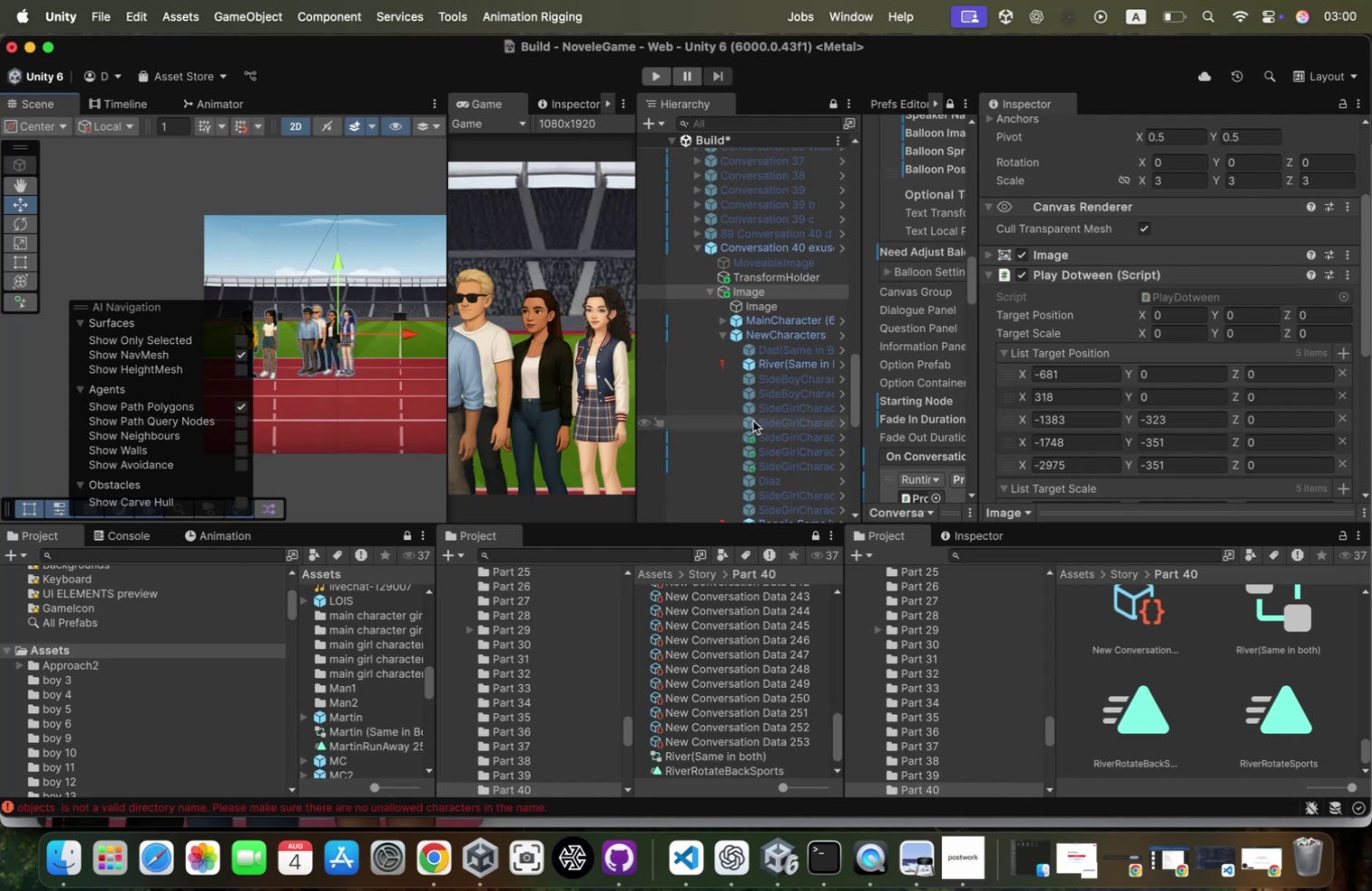 
wait(35.97)
 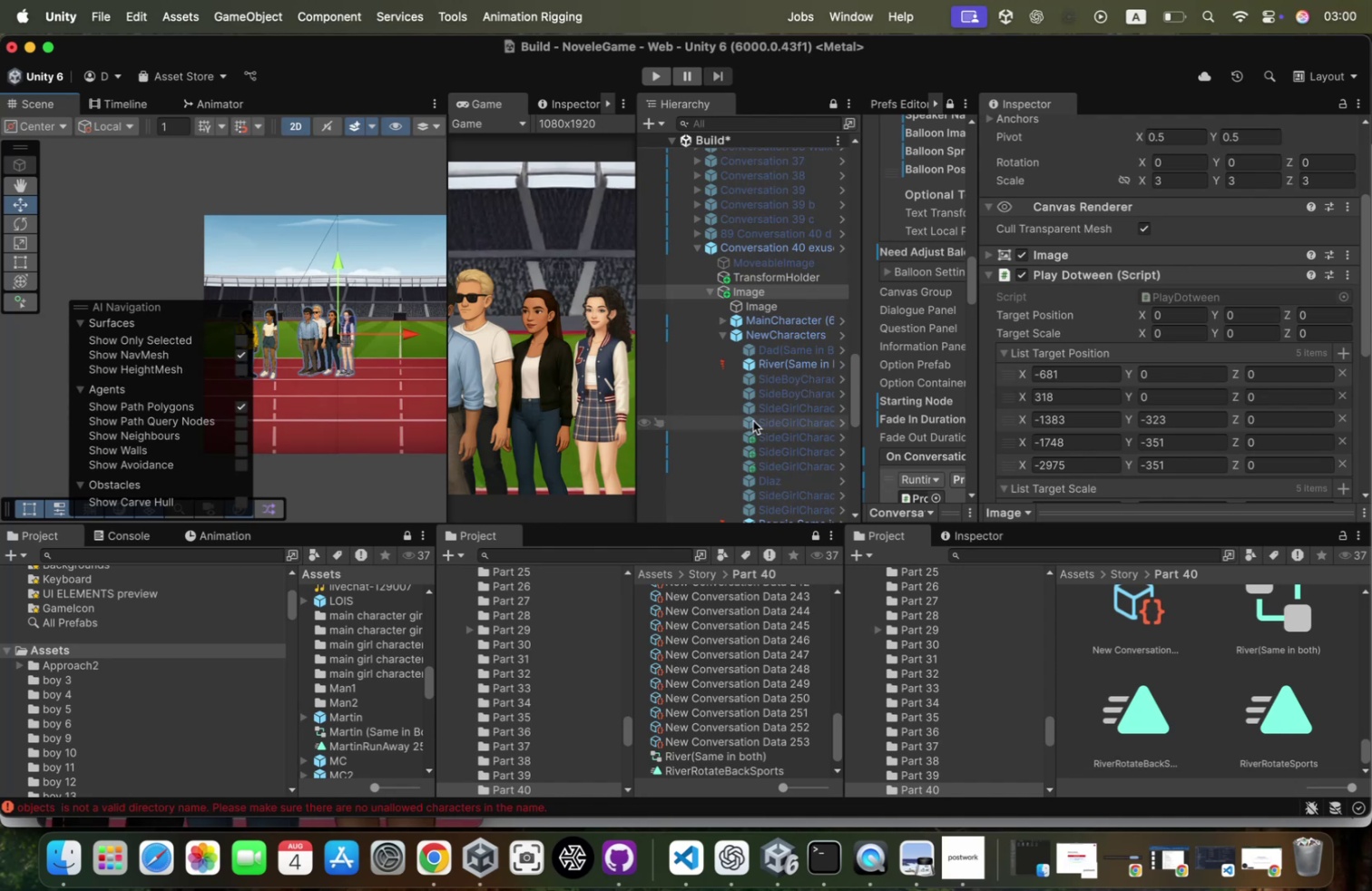 
scroll: coordinate [1181, 353], scroll_direction: down, amount: 43.0
 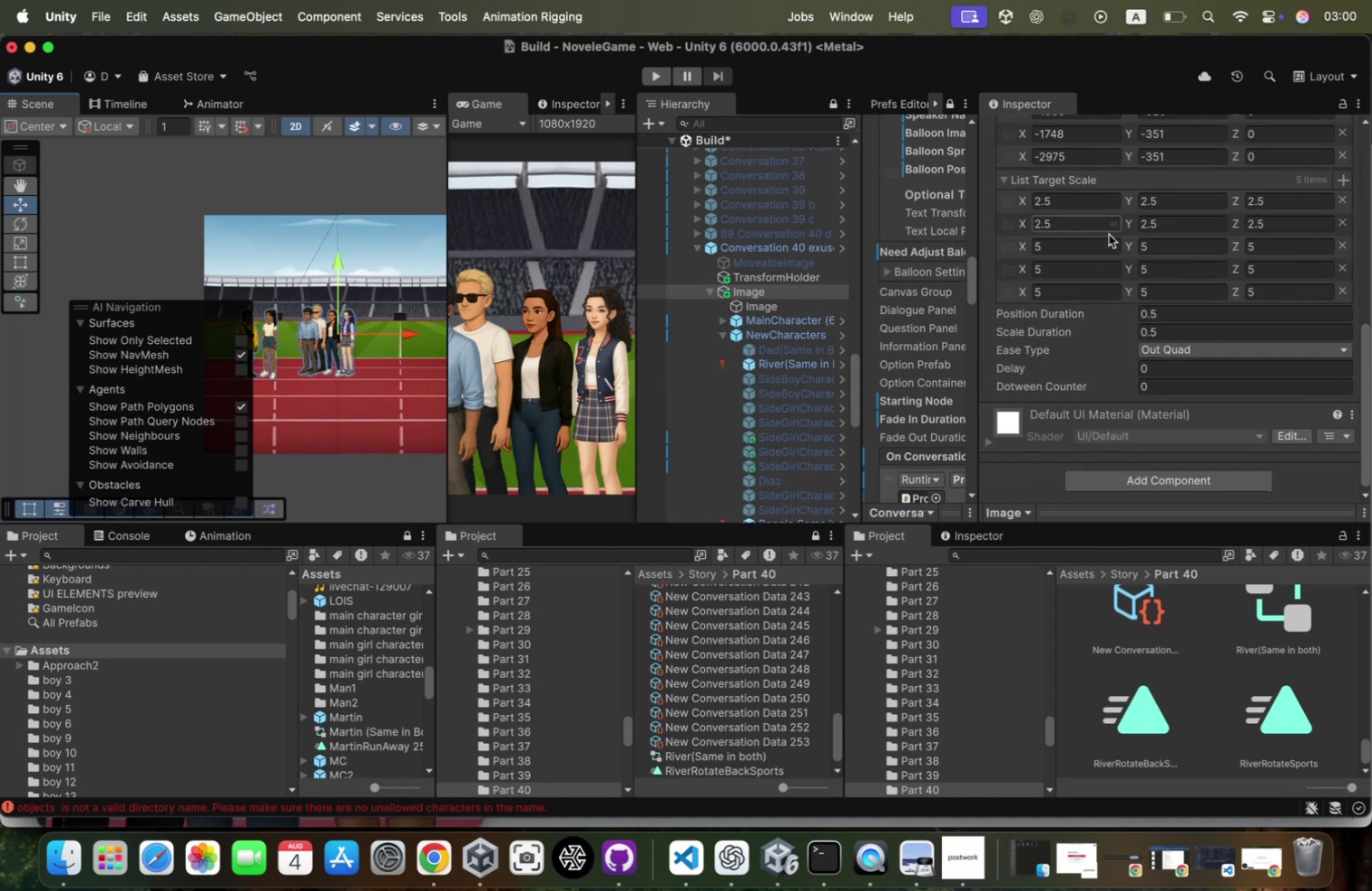 
scroll: coordinate [1342, 245], scroll_direction: up, amount: 65.0
 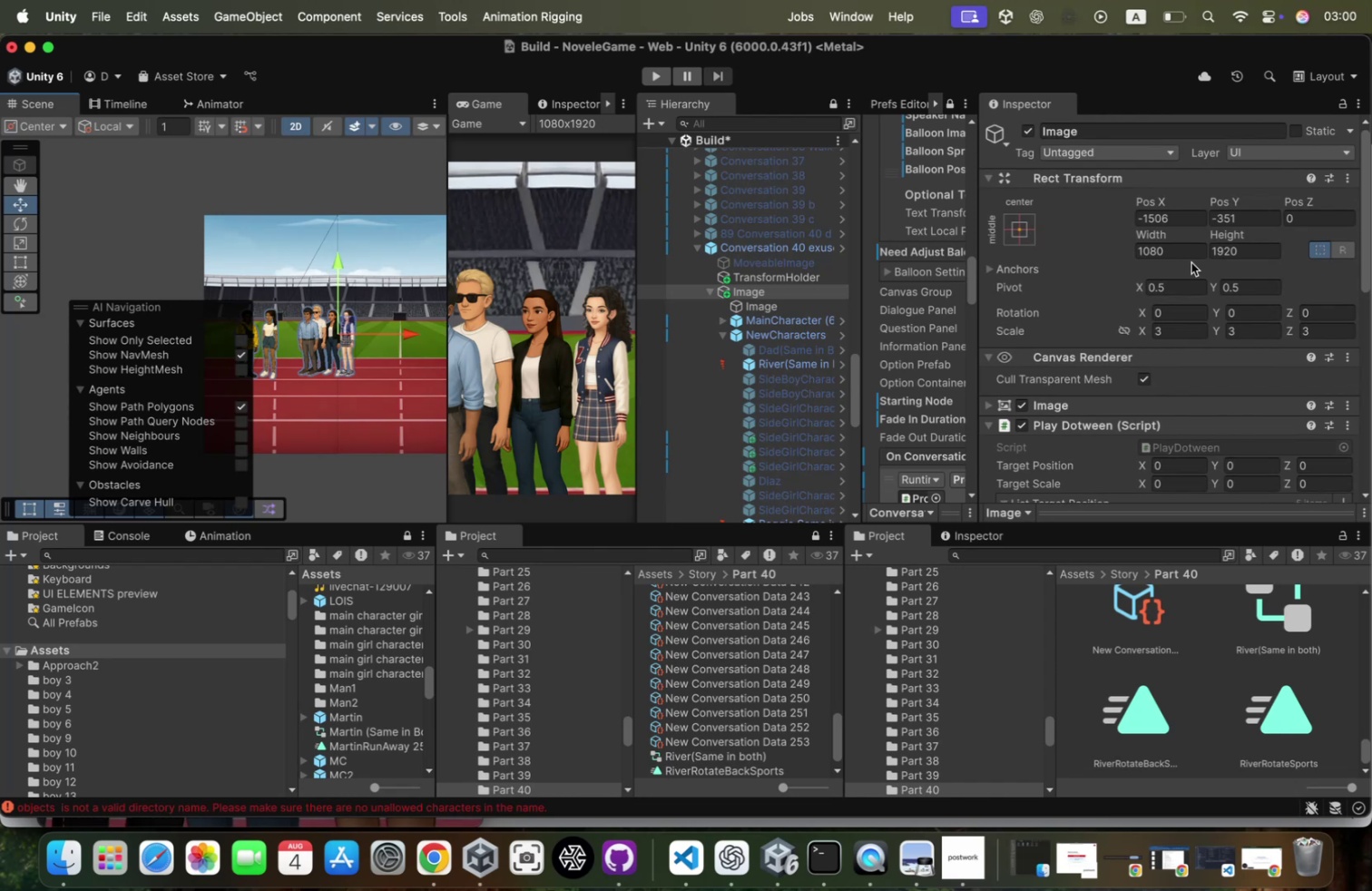 
wait(9.39)
 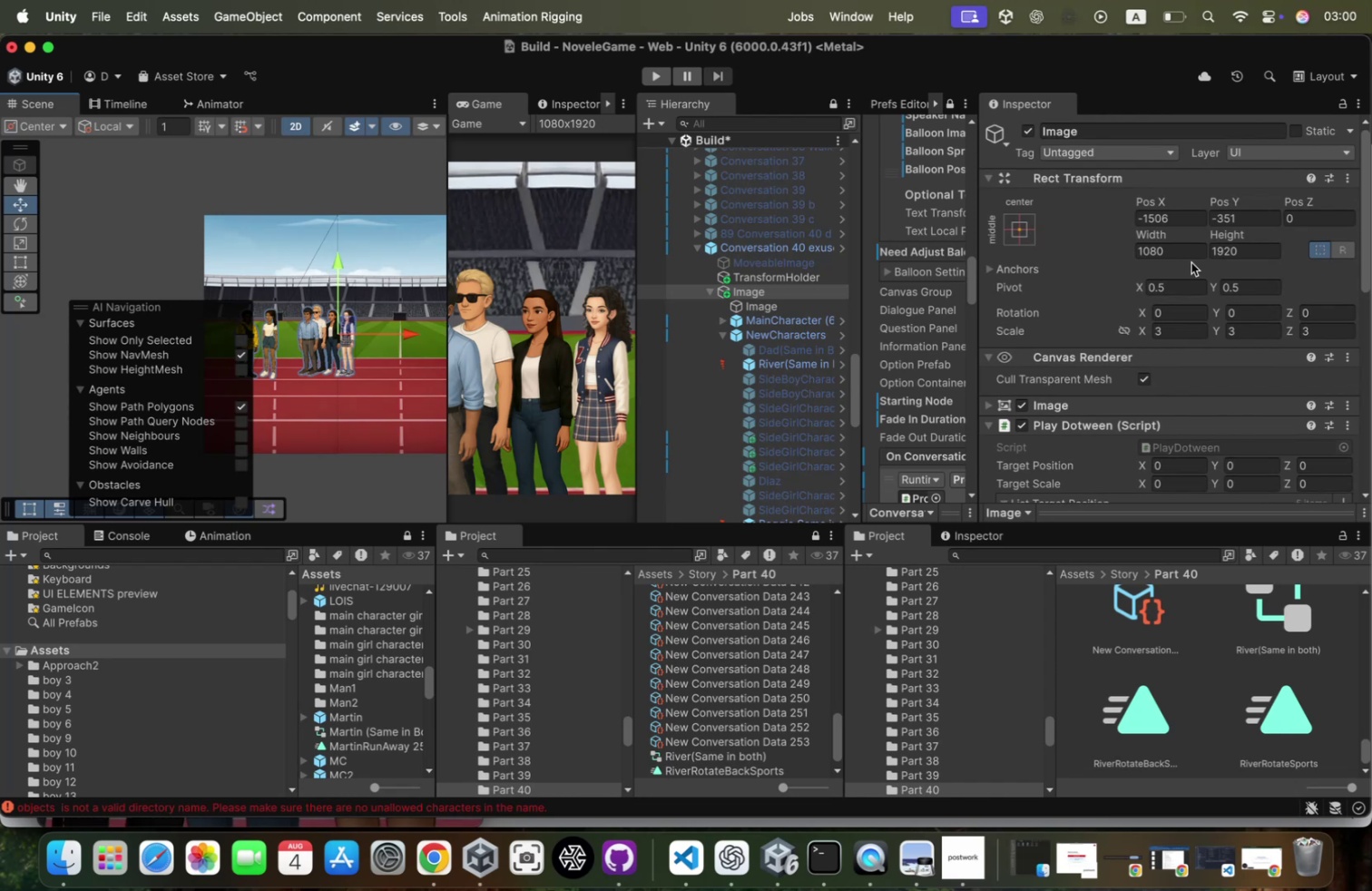 
scroll: coordinate [1271, 322], scroll_direction: down, amount: 33.0
 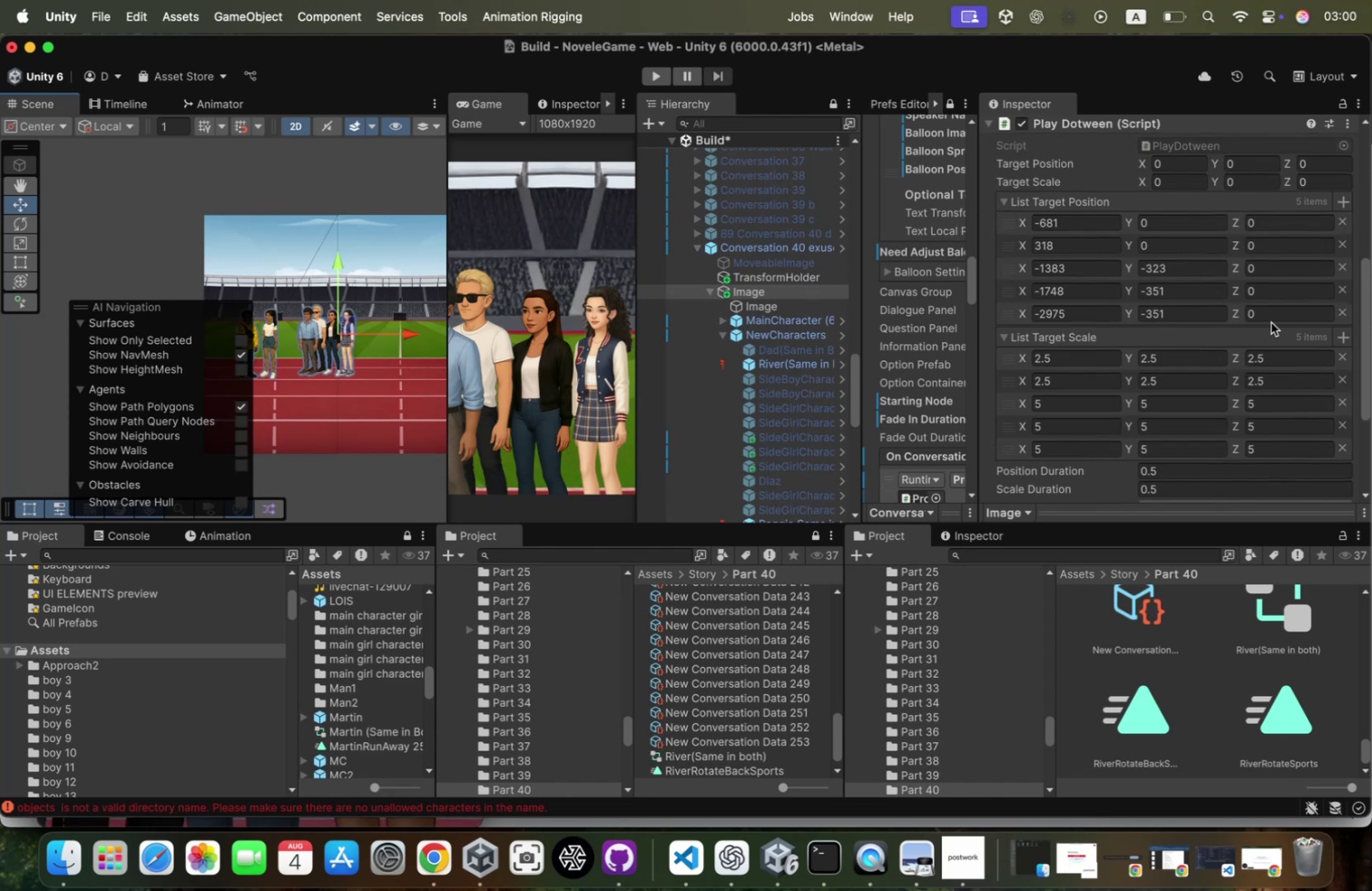 
wait(9.17)
 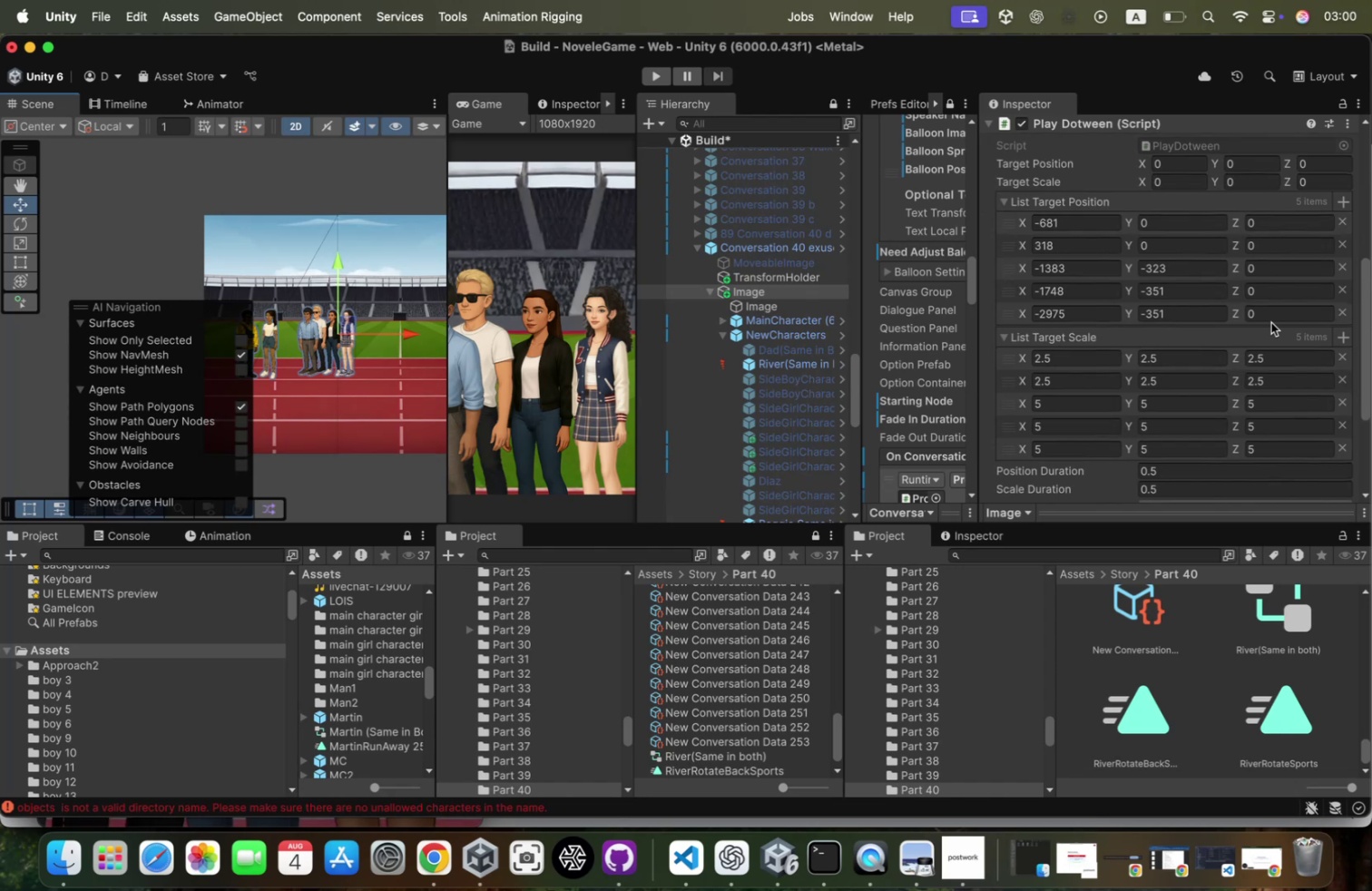 
left_click([1342, 203])
 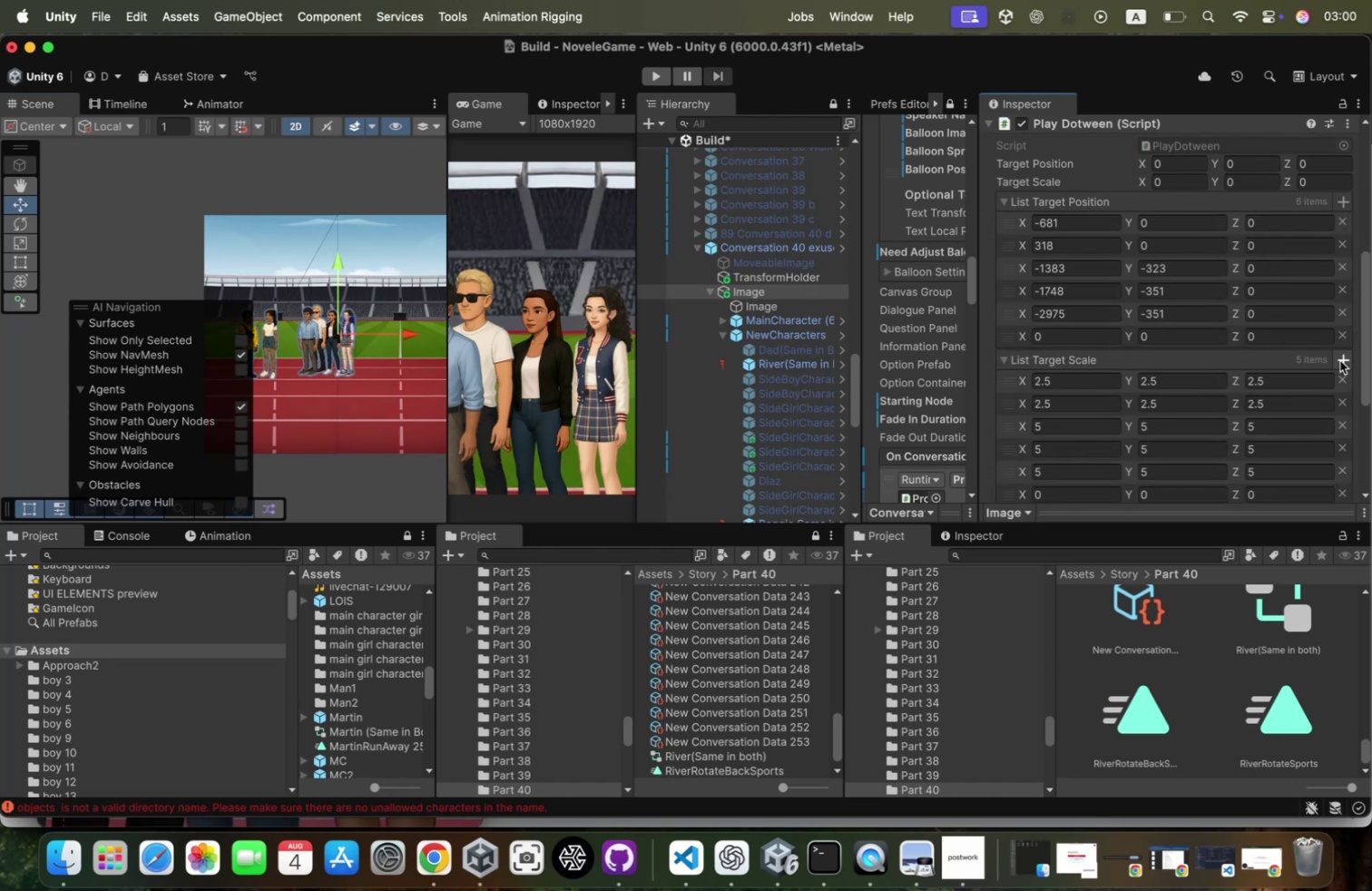 
scroll: coordinate [1244, 321], scroll_direction: up, amount: 33.0
 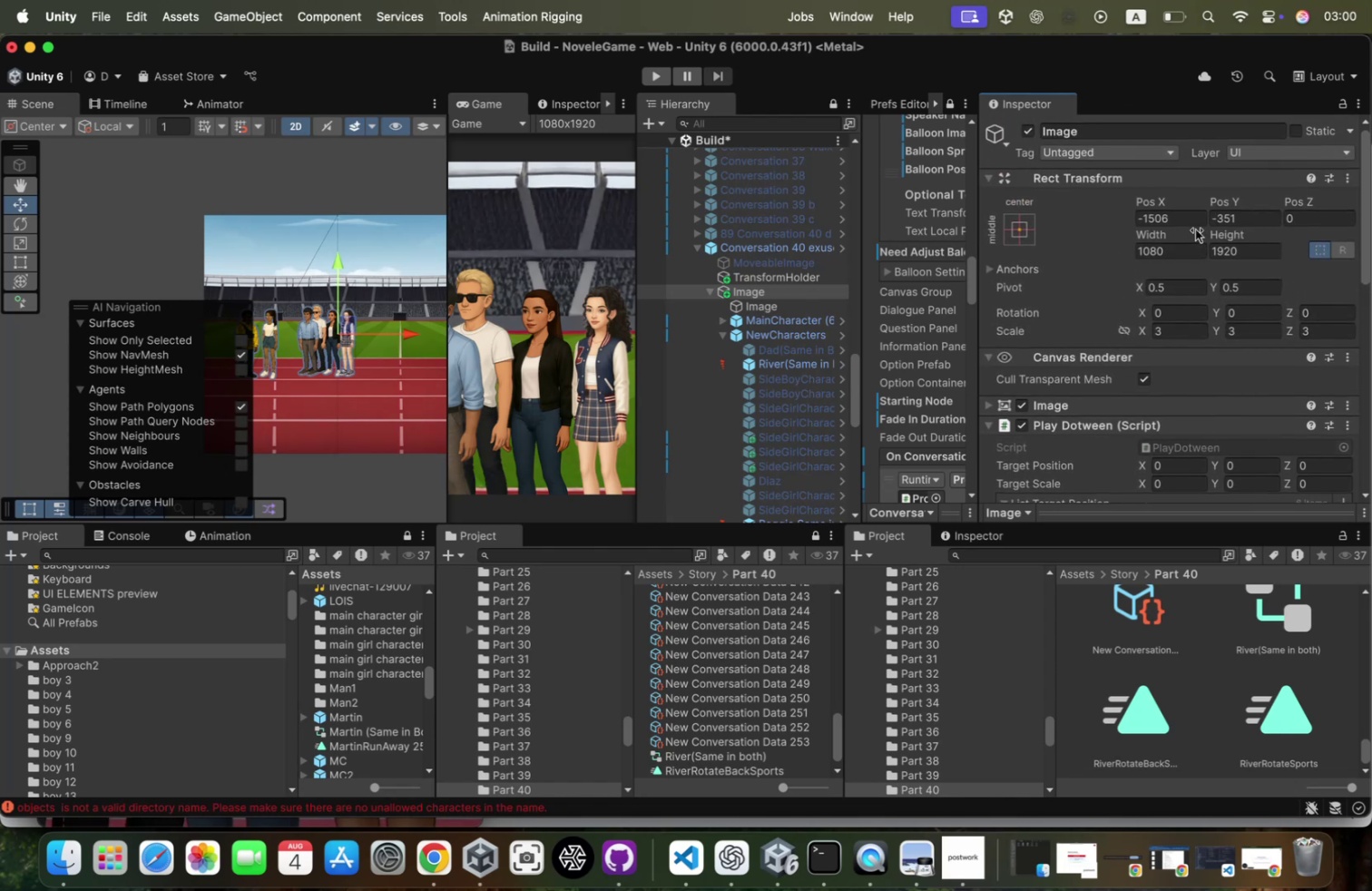 
left_click([1195, 227])
 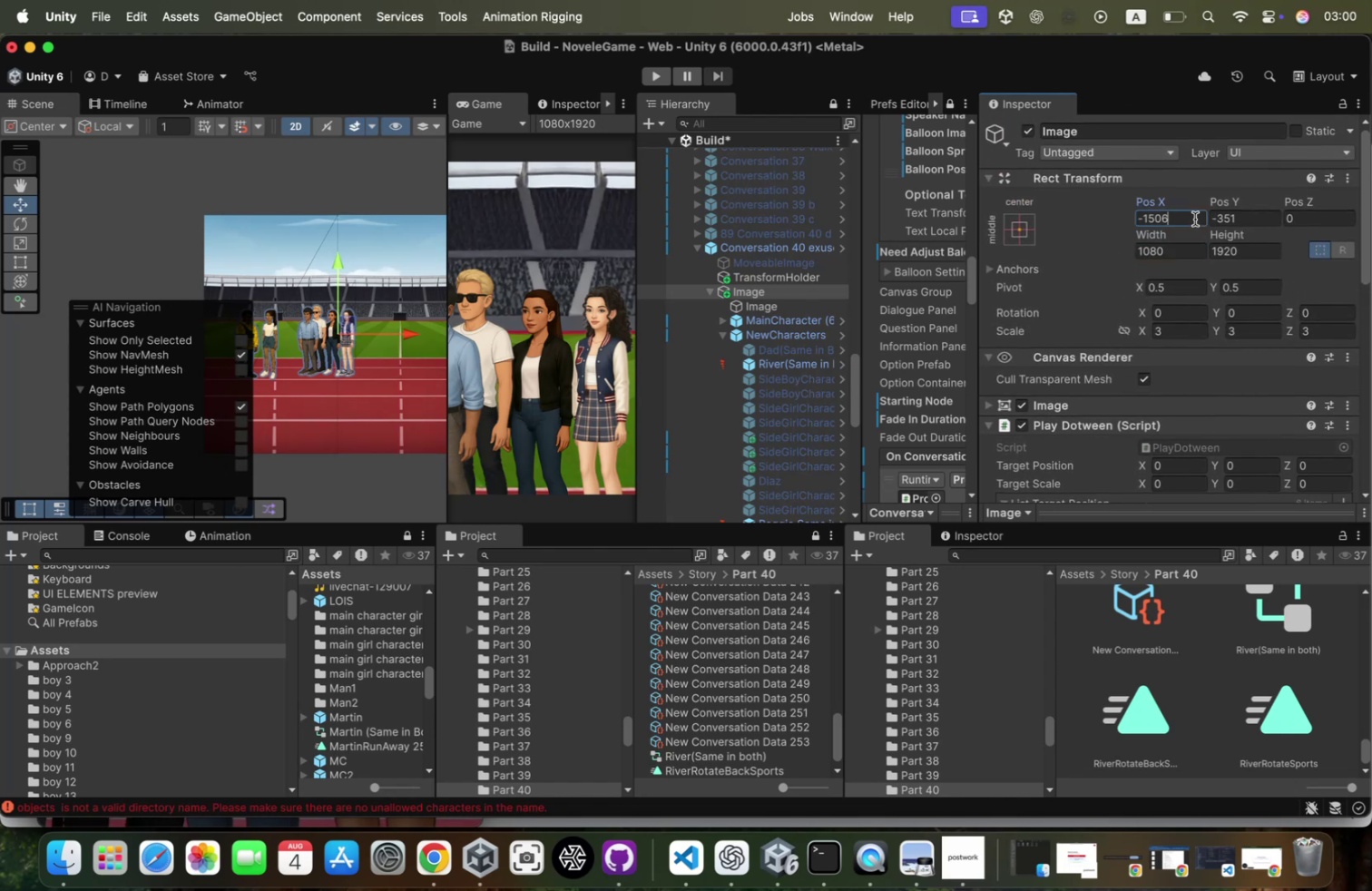 
key(Meta+CommandLeft)
 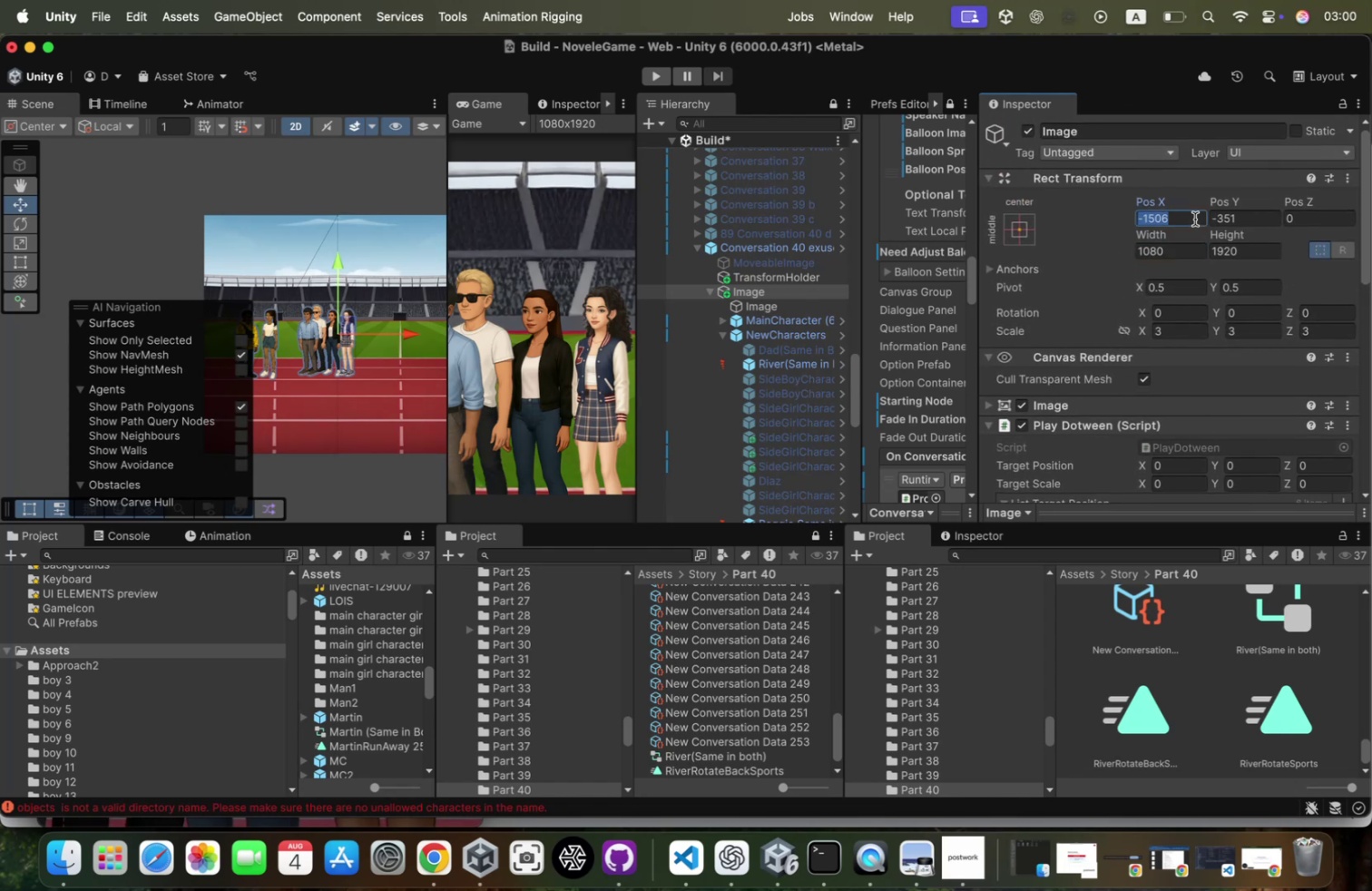 
key(Meta+C)
 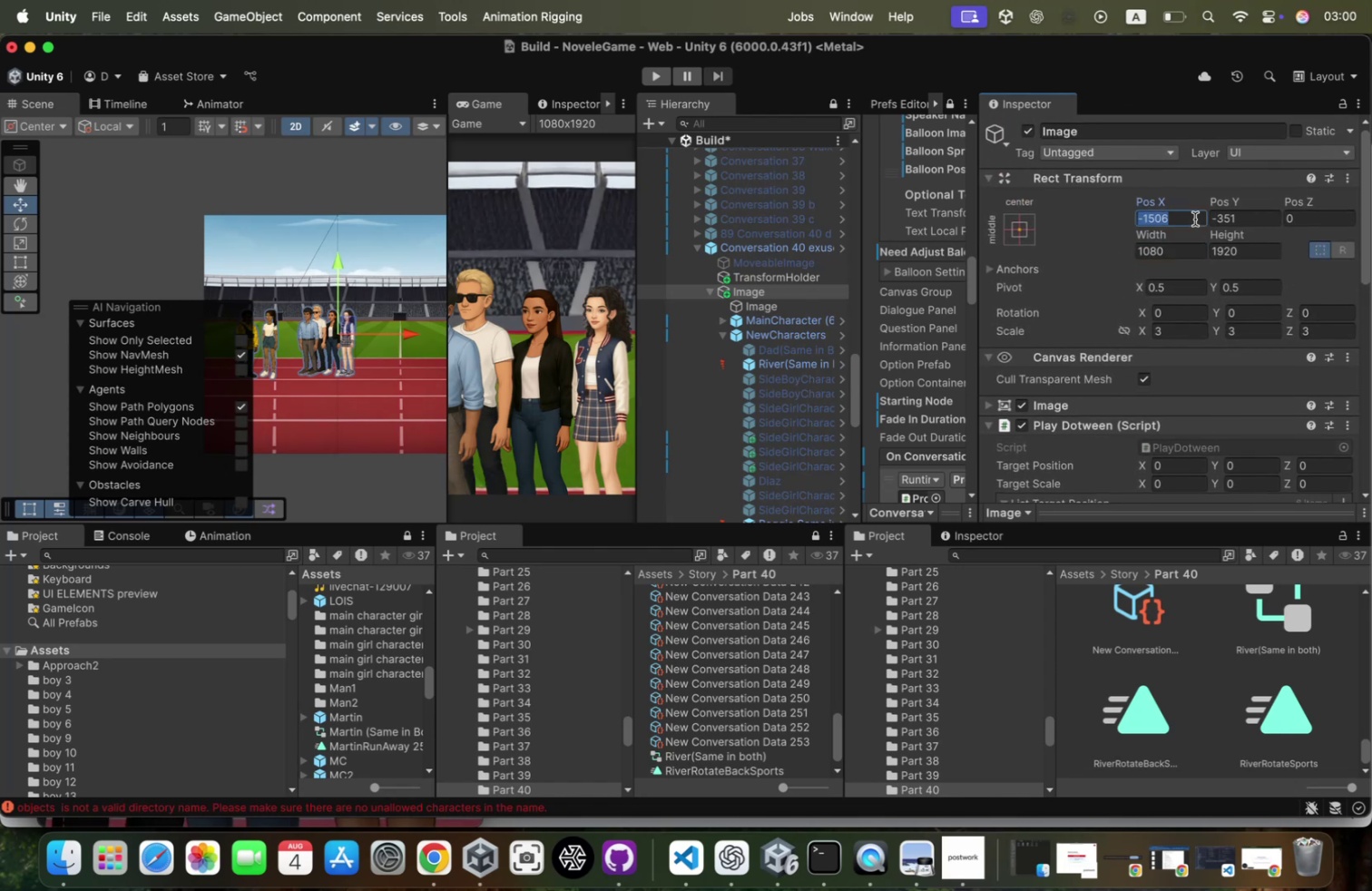 
scroll: coordinate [1195, 219], scroll_direction: down, amount: 37.0
 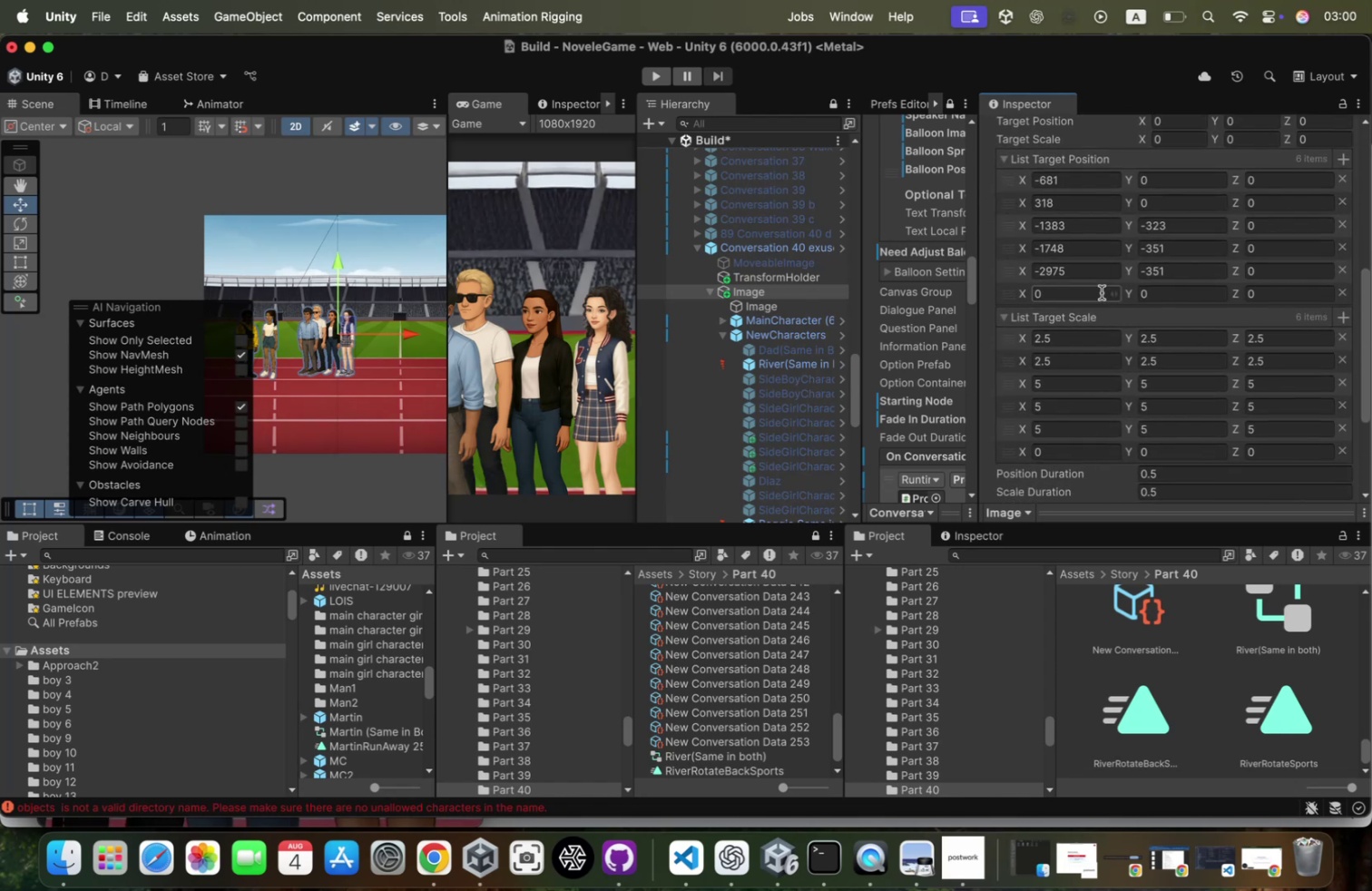 
left_click([1100, 293])
 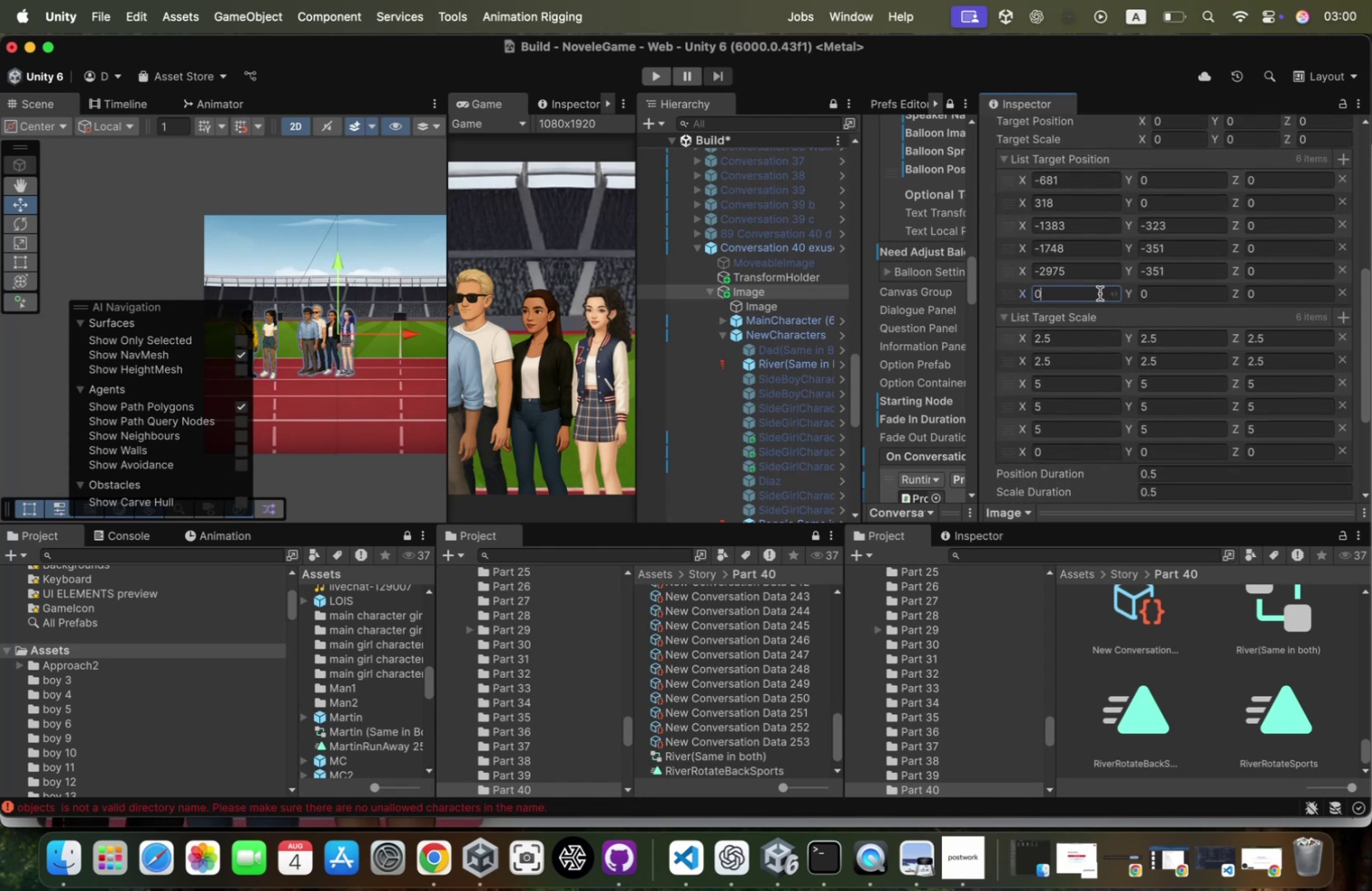 
key(Meta+A)
 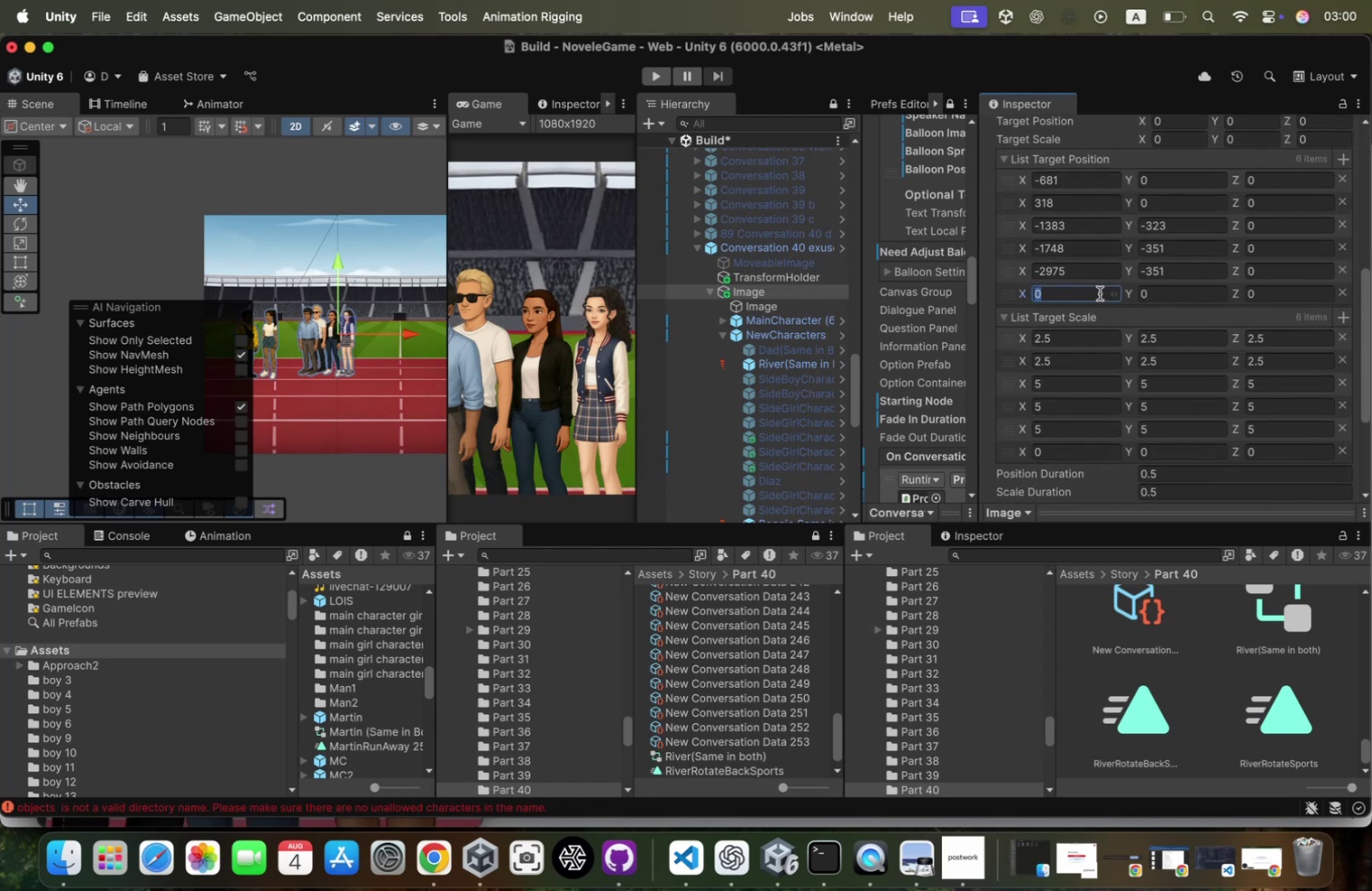 
key(Meta+V)
 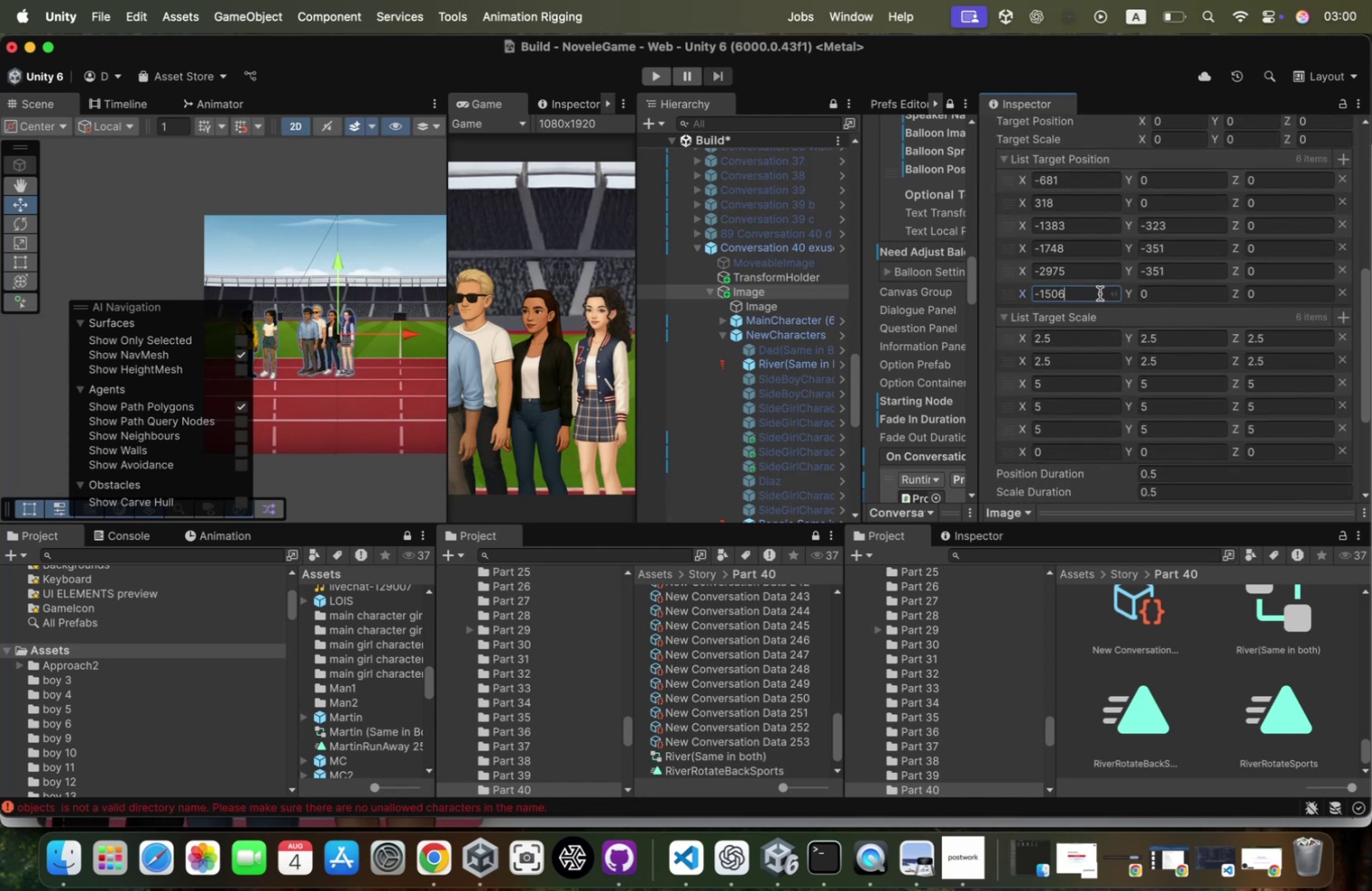 
scroll: coordinate [1100, 293], scroll_direction: up, amount: 38.0
 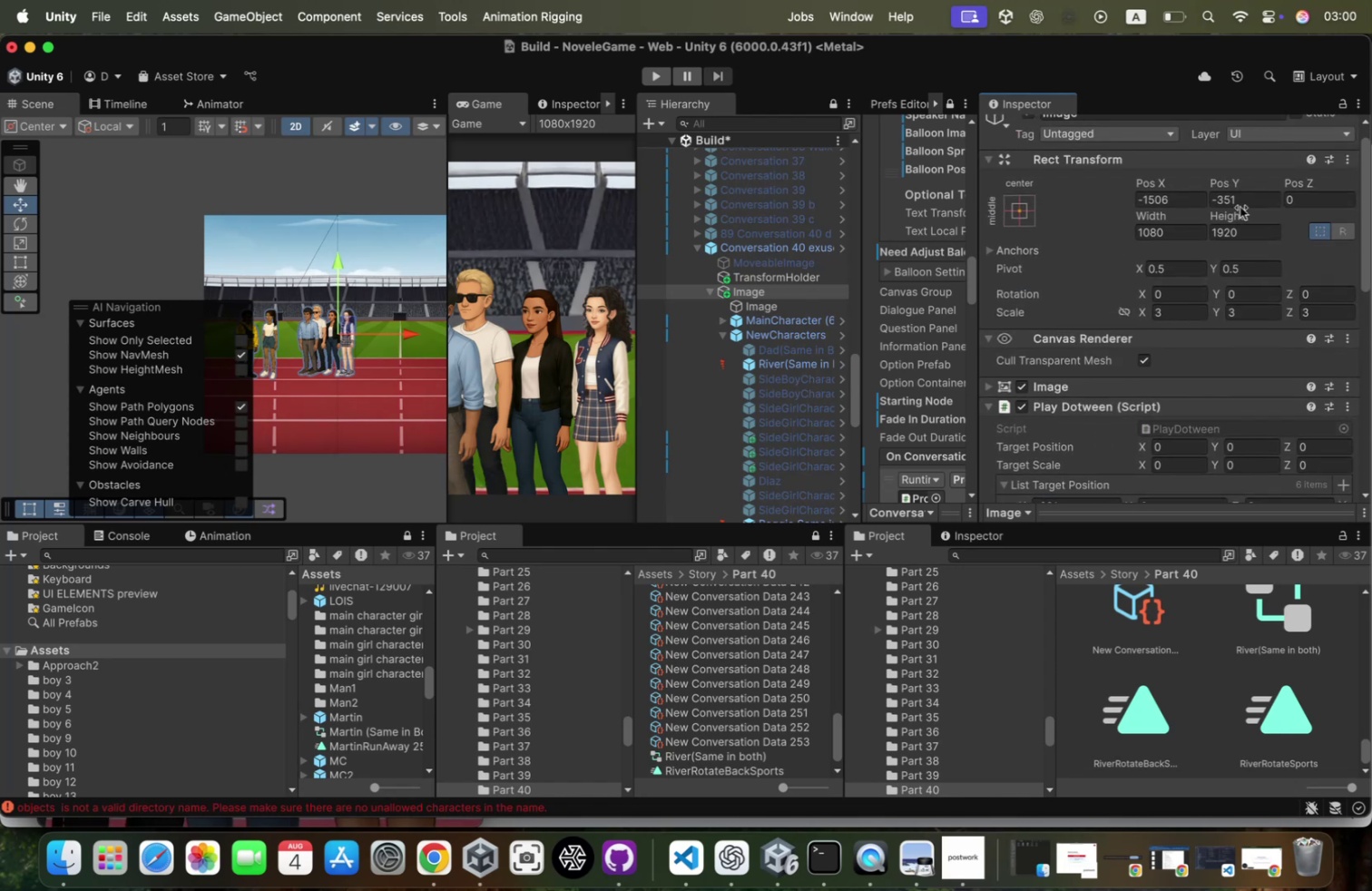 
left_click([1240, 207])
 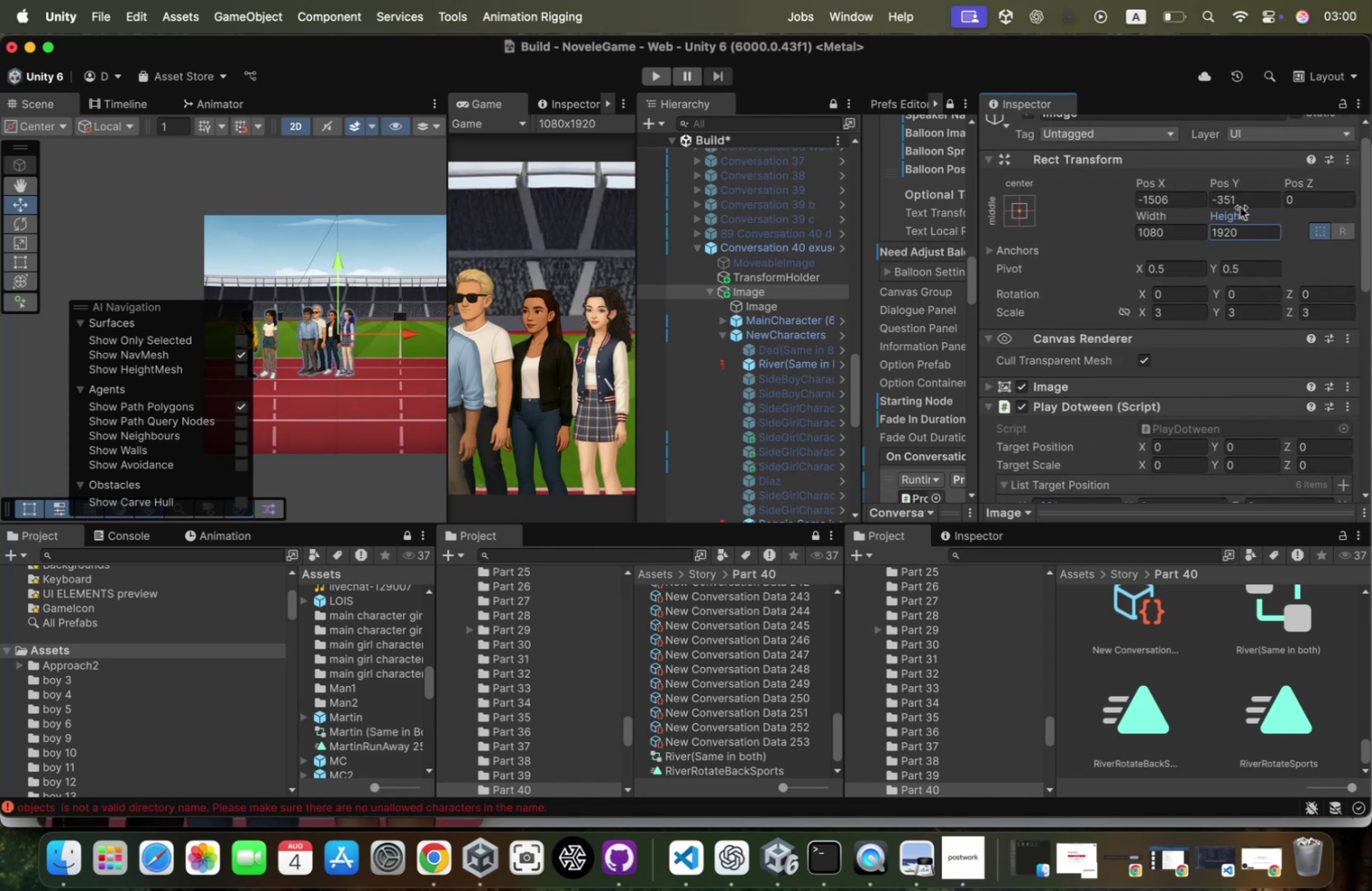 
left_click([1240, 207])
 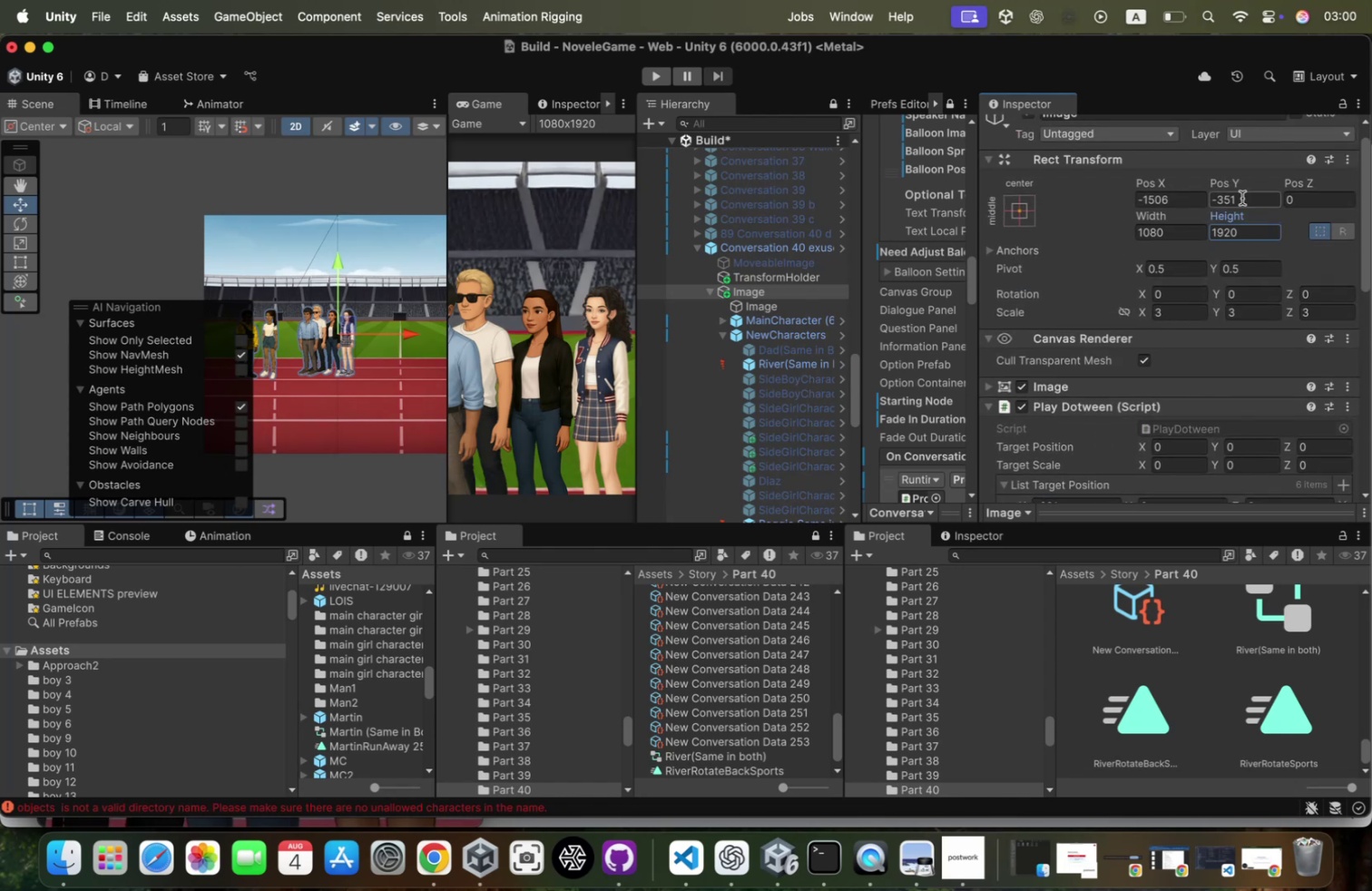 
left_click([1243, 197])
 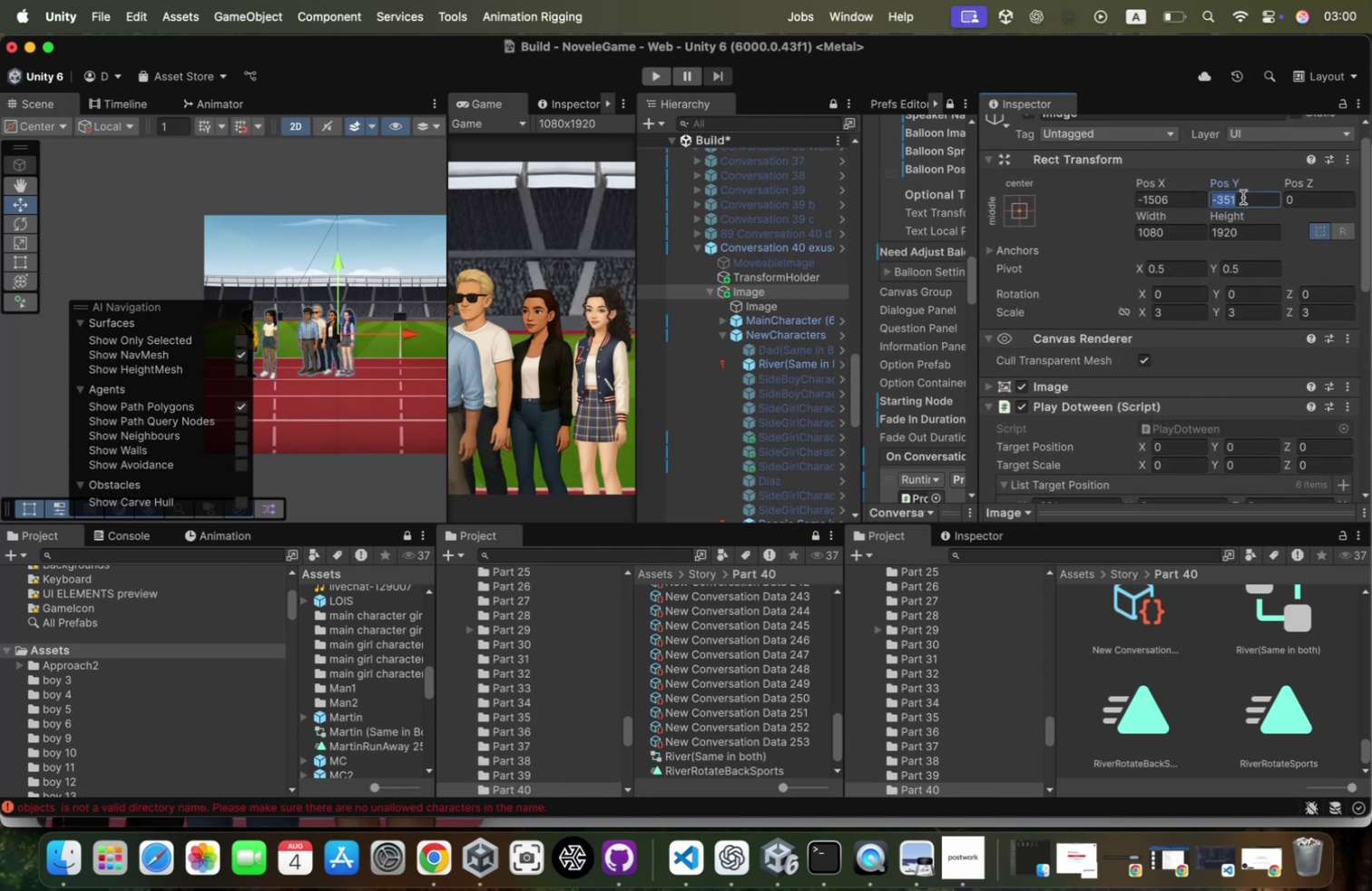 
key(Meta+A)
 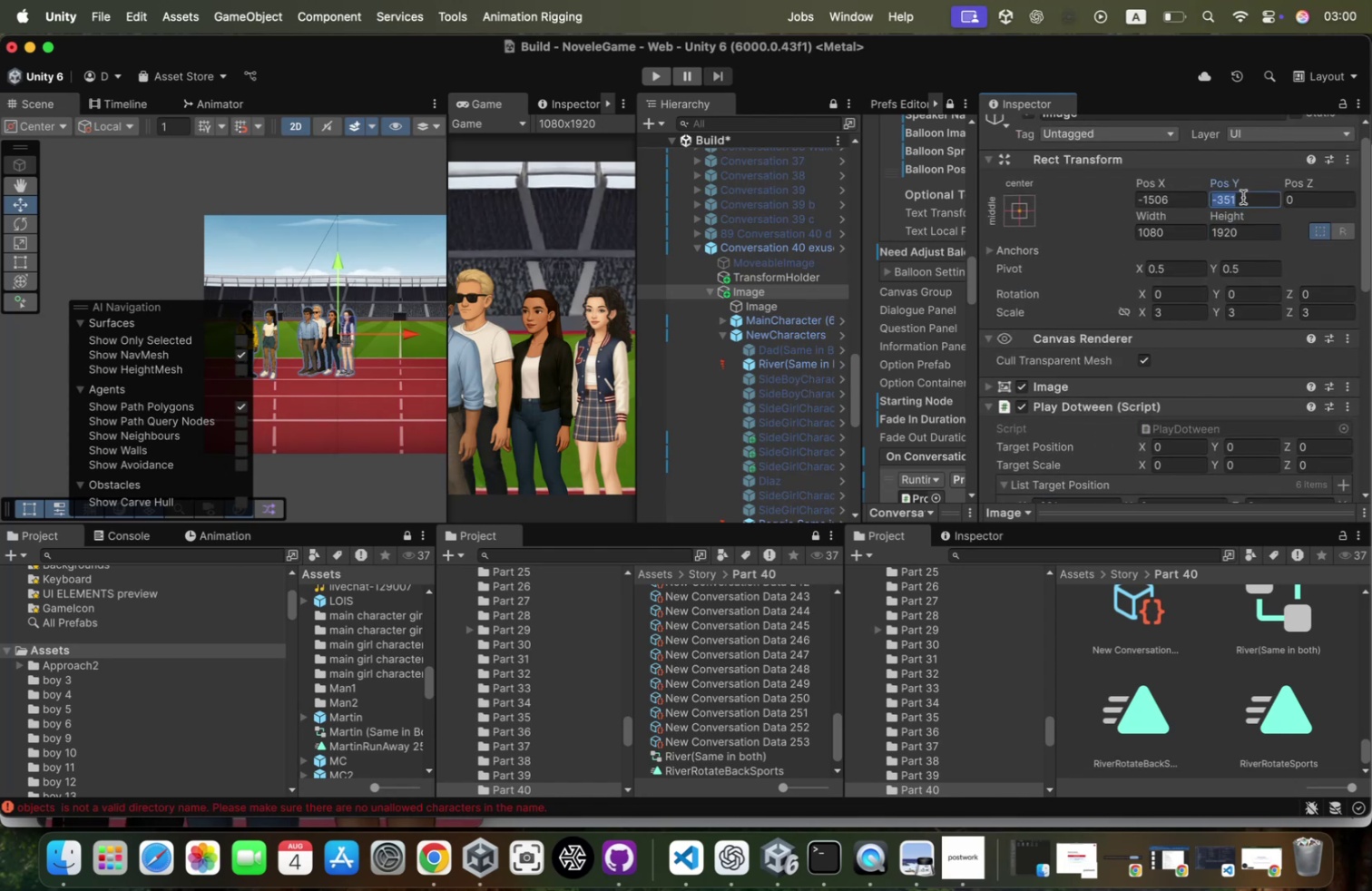 
key(Meta+C)
 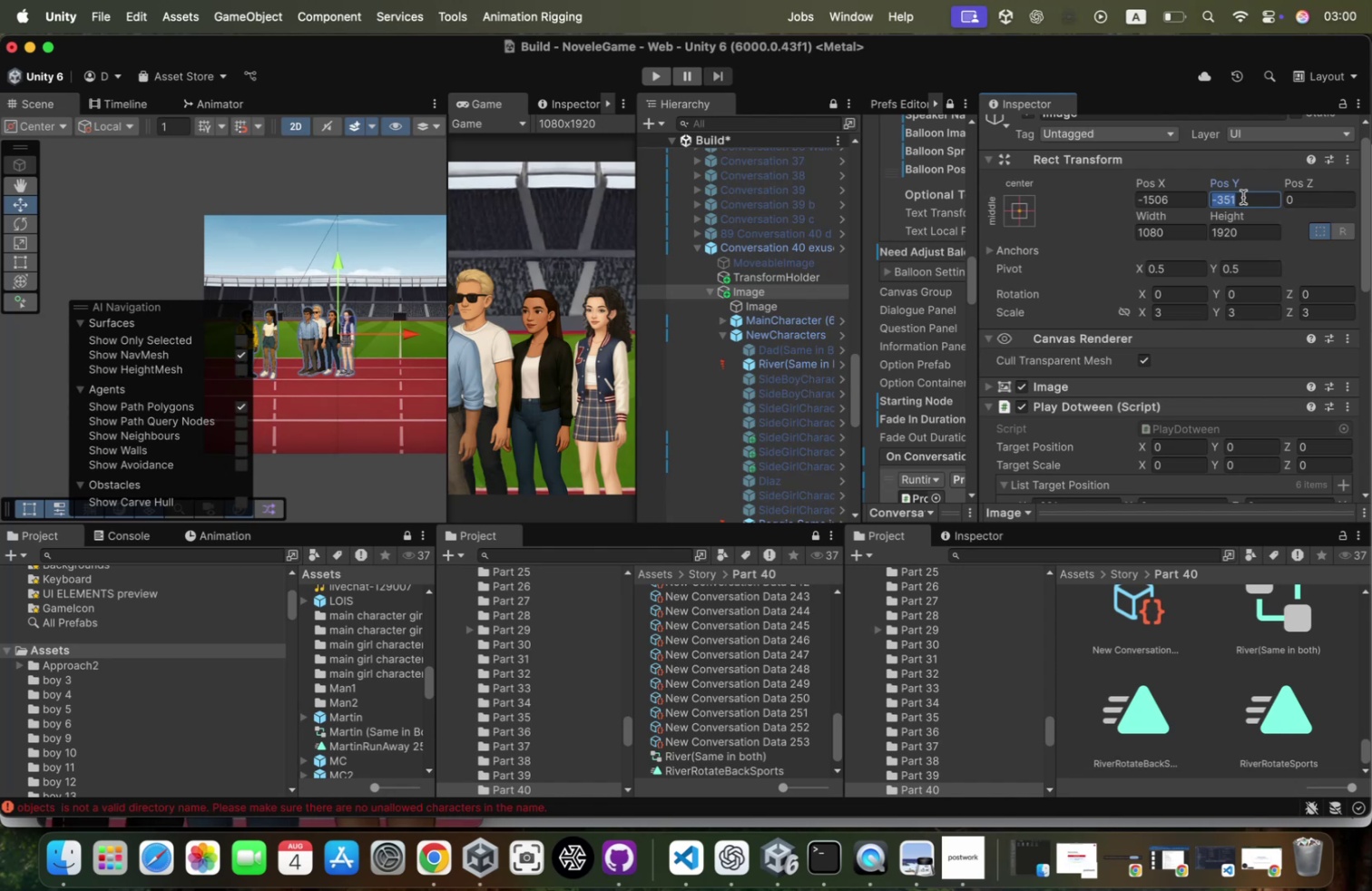 
scroll: coordinate [1338, 312], scroll_direction: down, amount: 37.0
 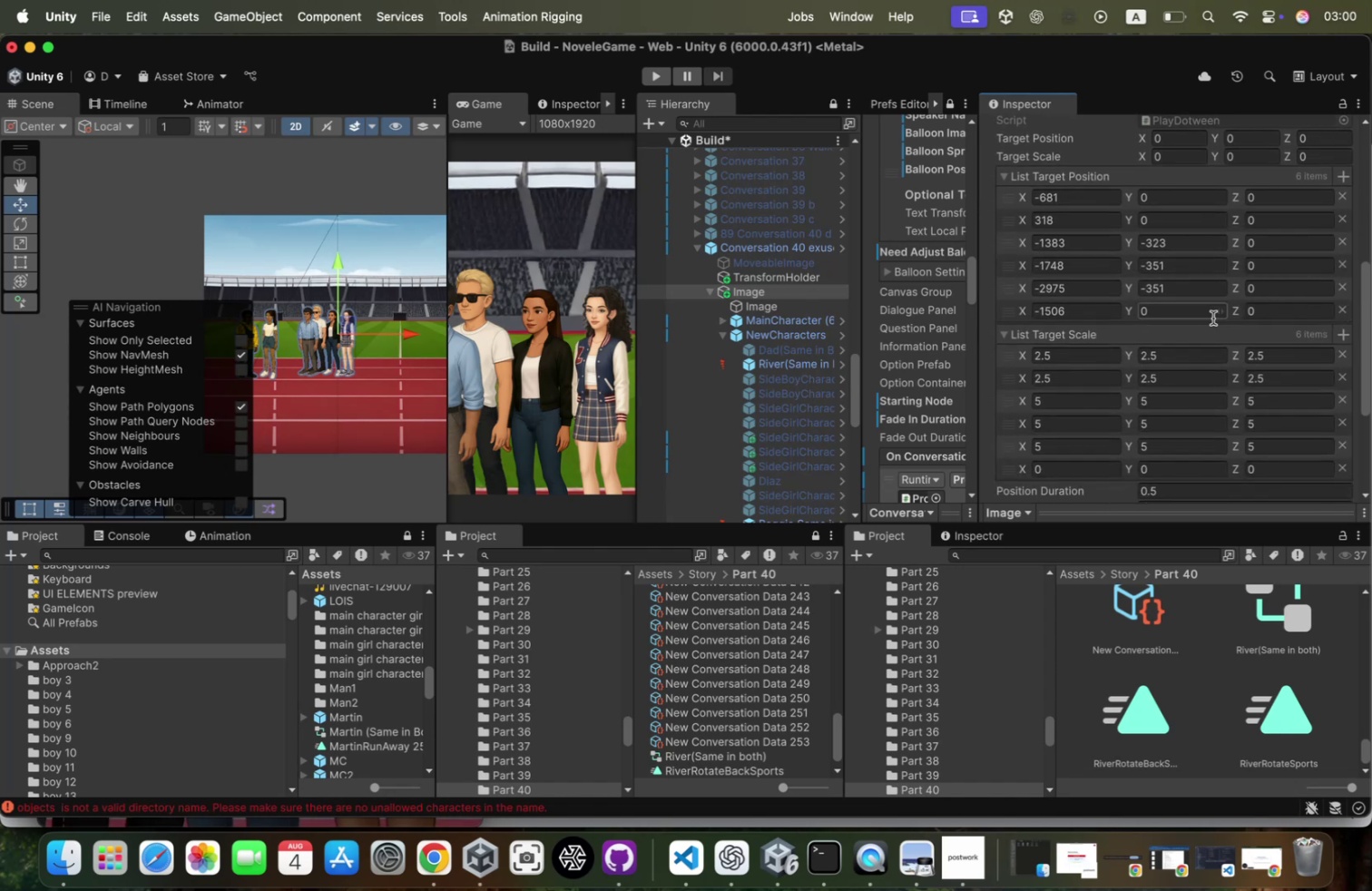 
left_click([1209, 318])
 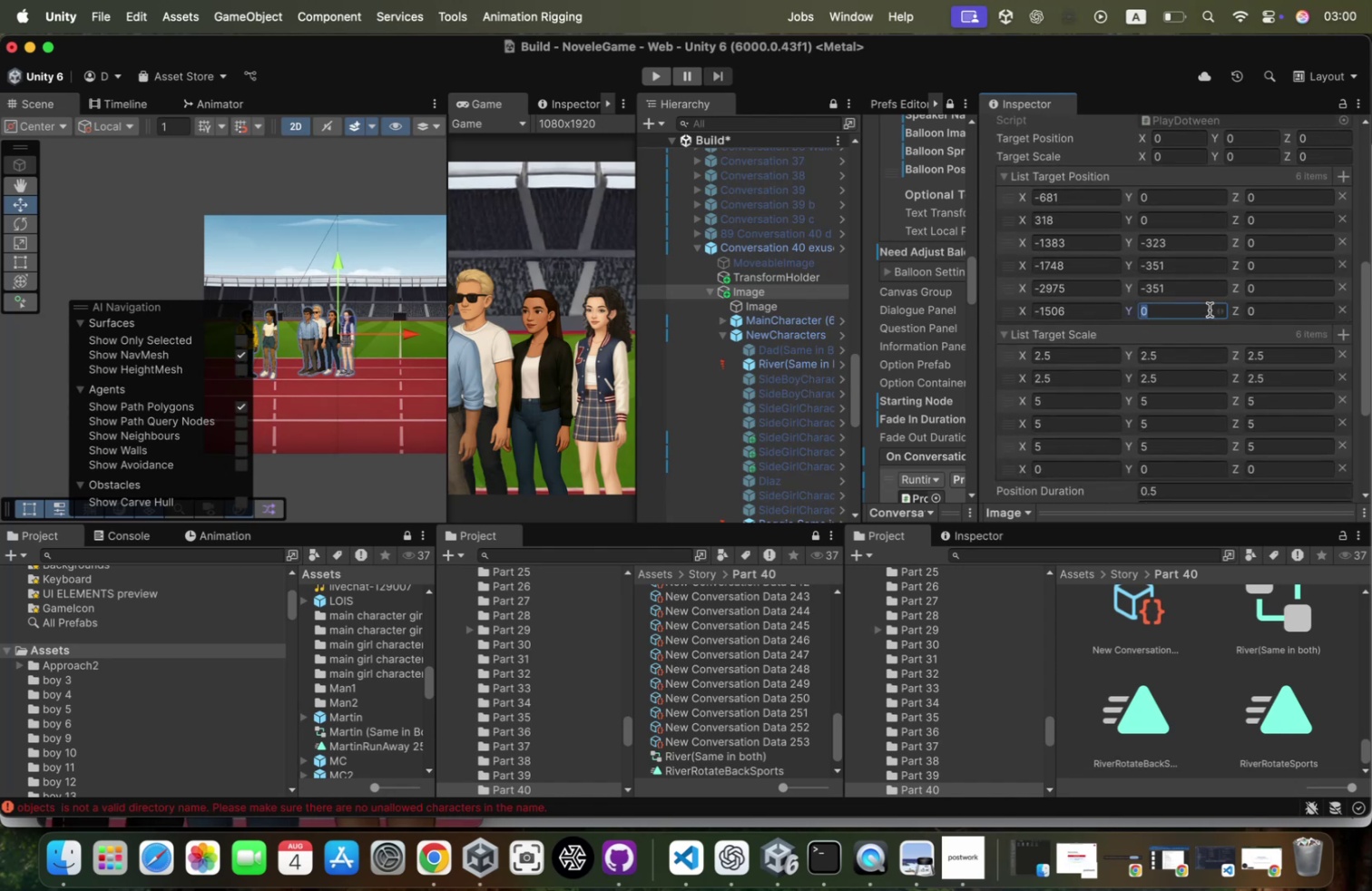 
key(Meta+CommandLeft)
 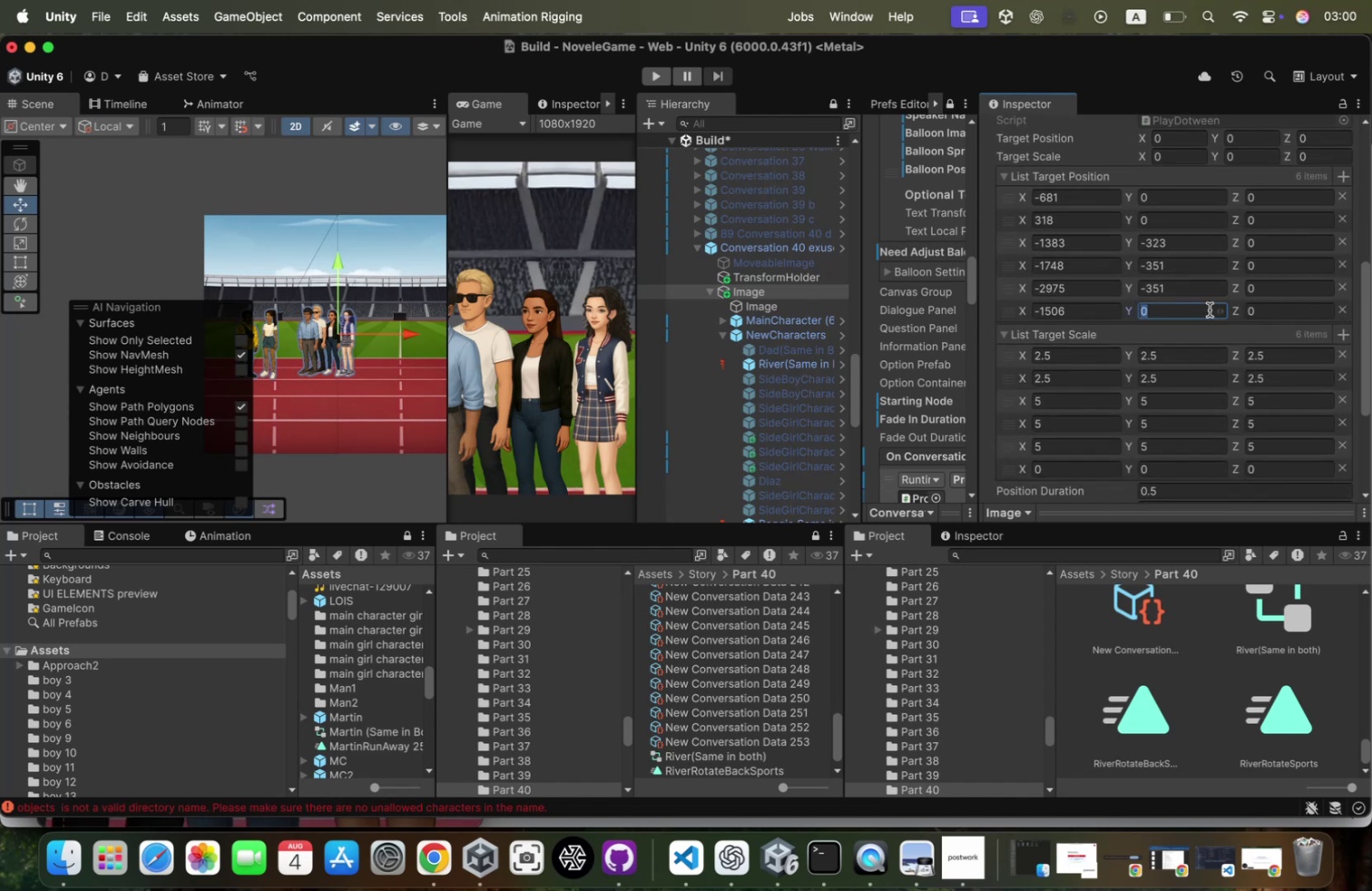 
key(Meta+V)
 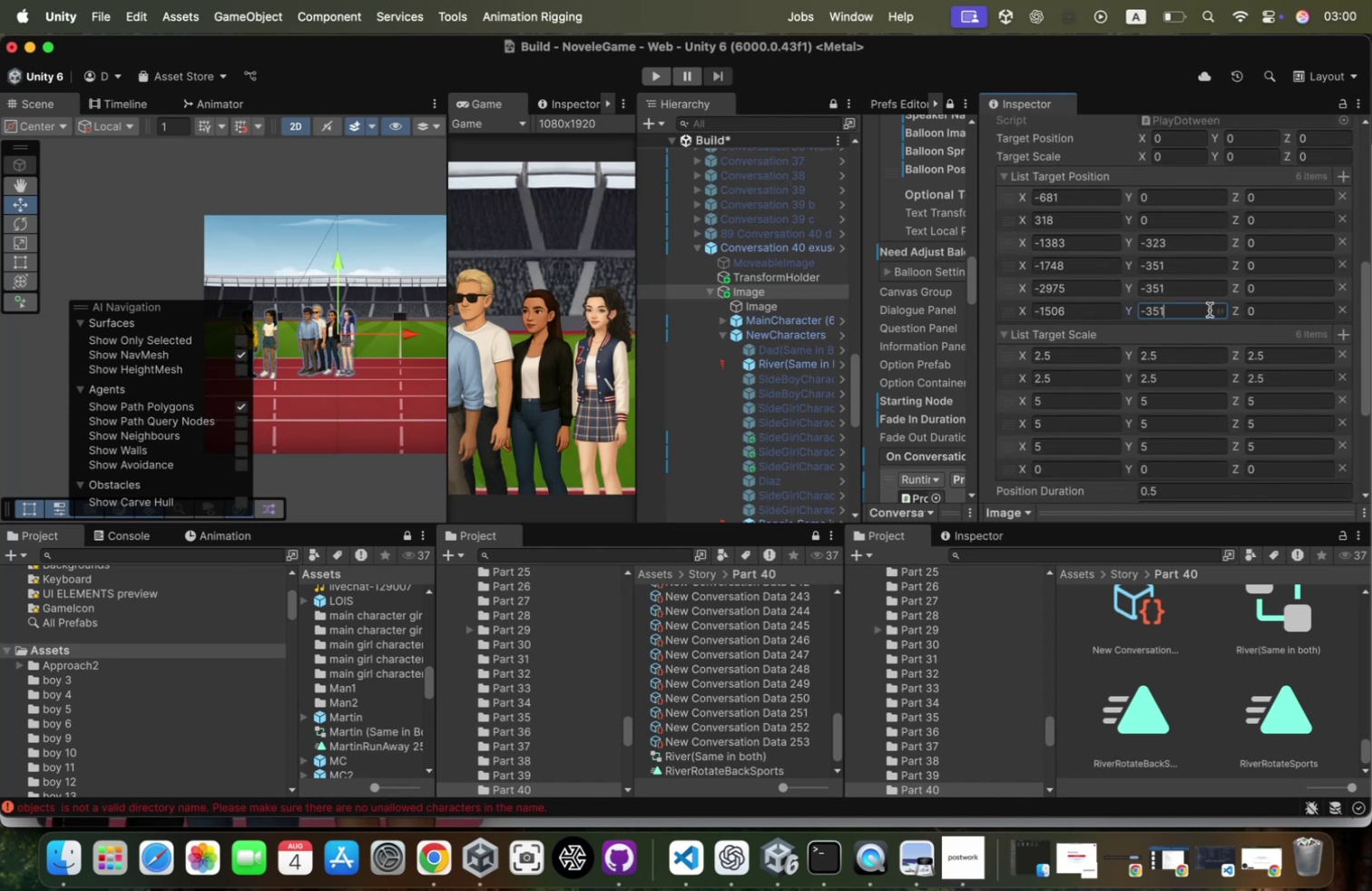 
scroll: coordinate [1210, 309], scroll_direction: down, amount: 11.0
 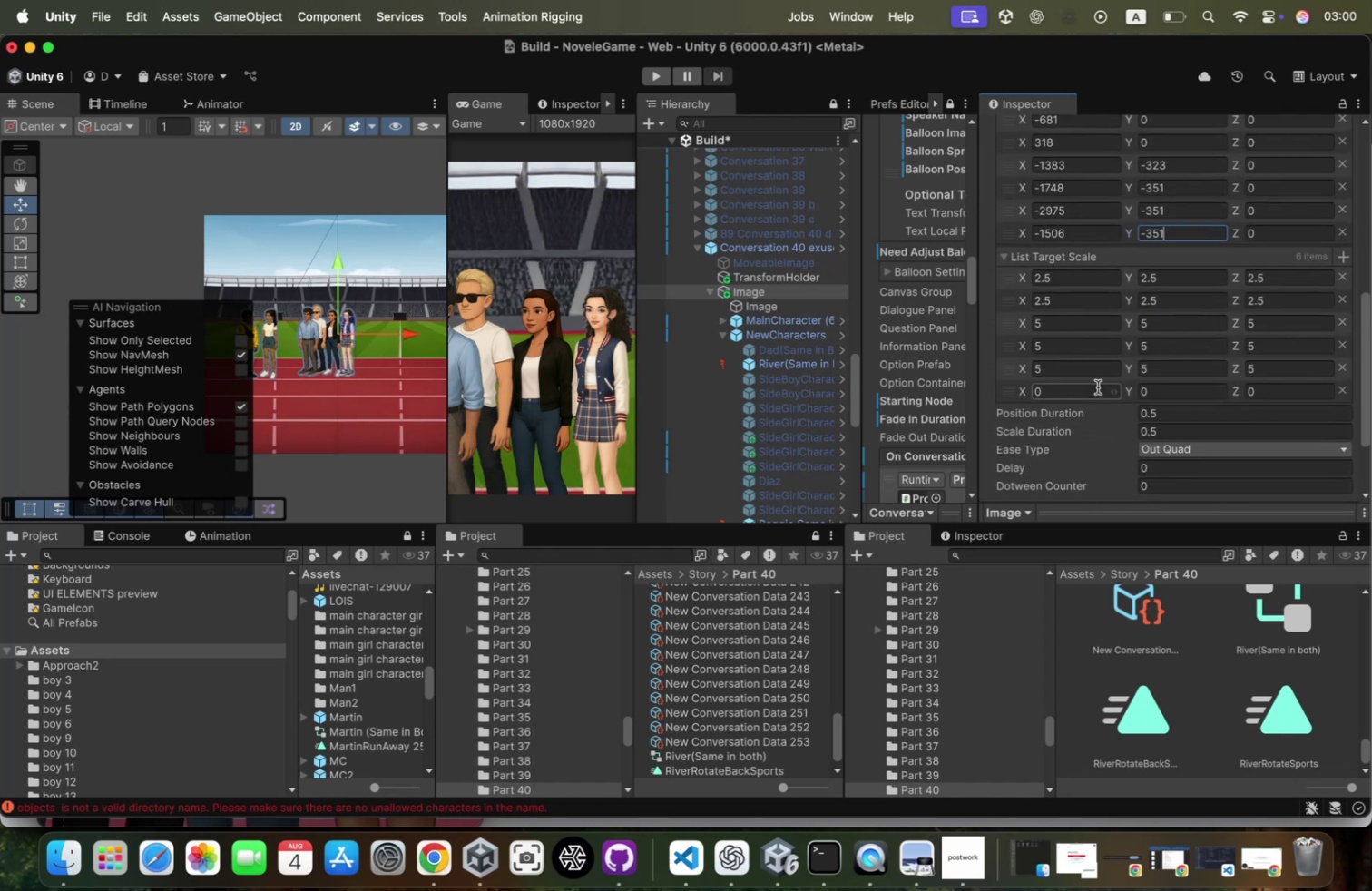 
left_click([1090, 390])
 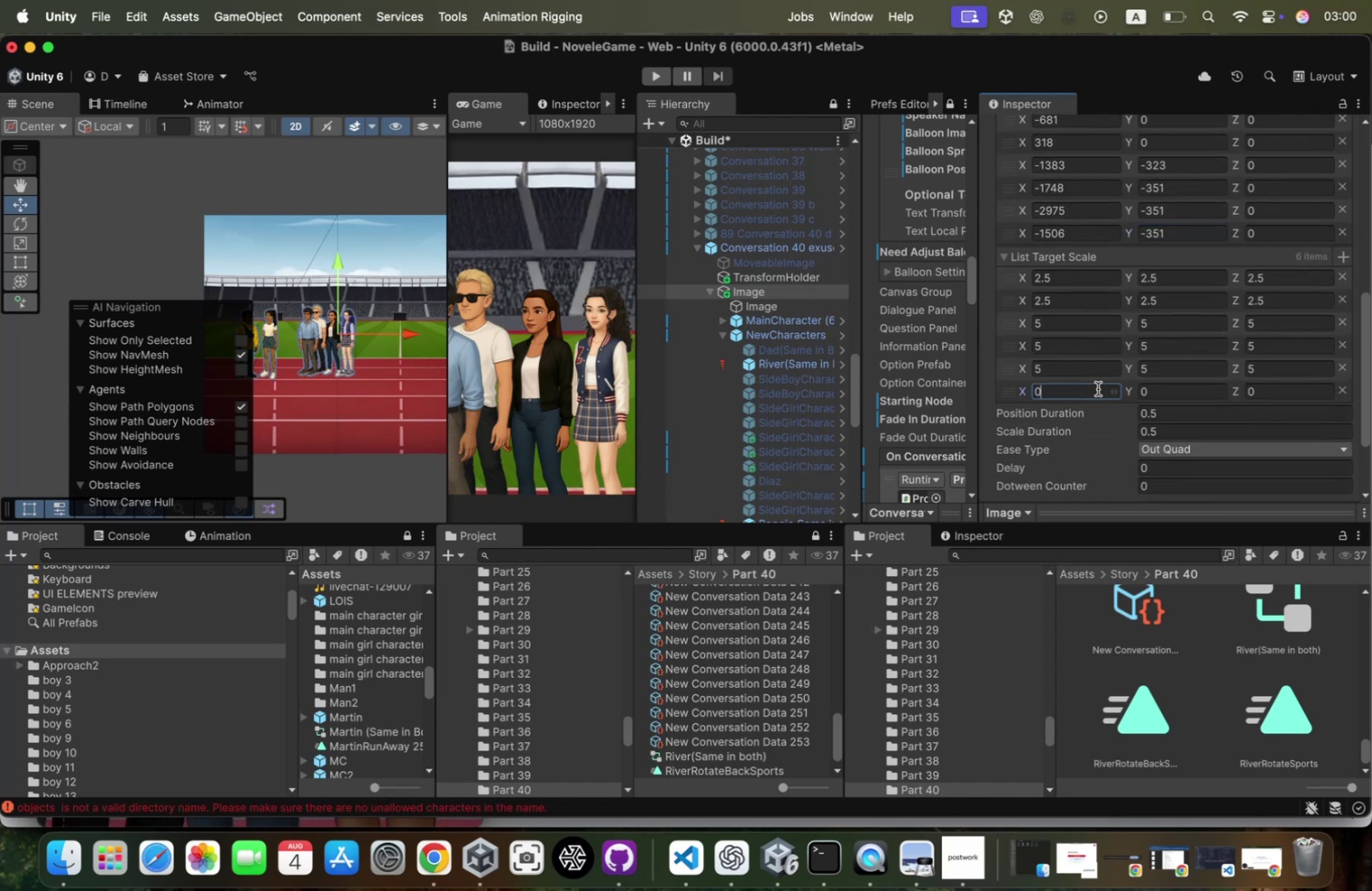 
key(3)
 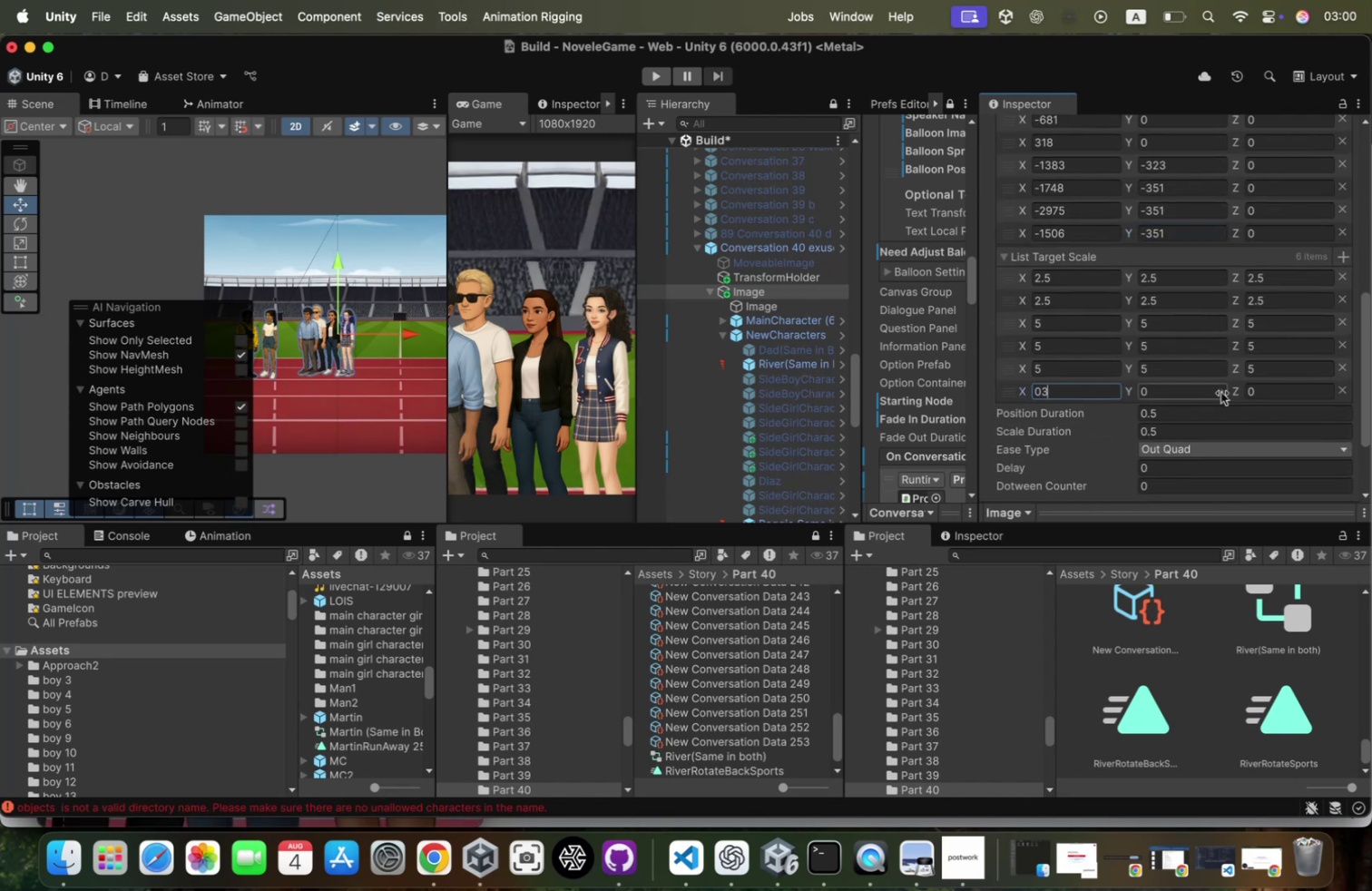 
key(Meta+CommandLeft)
 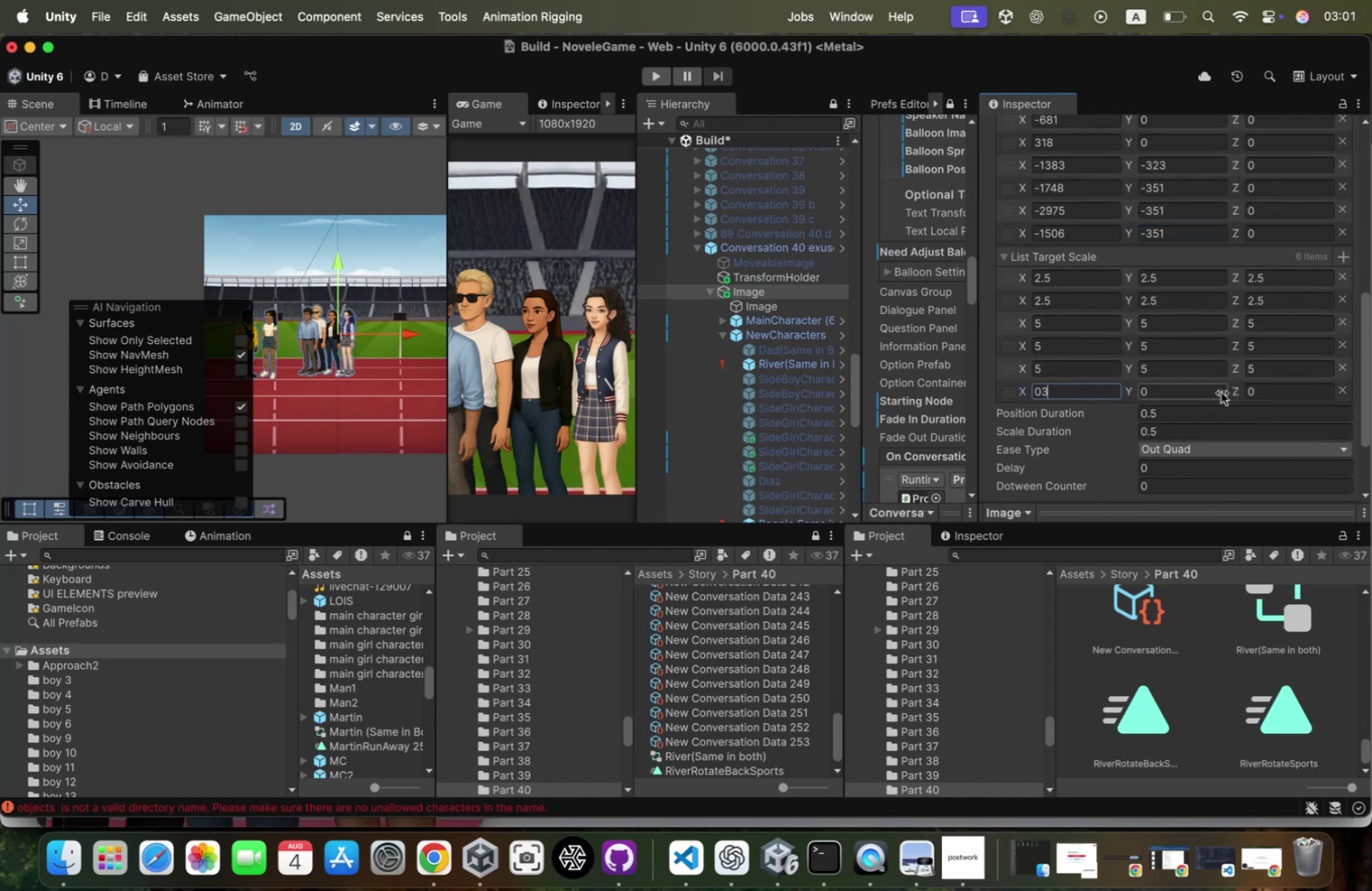 
key(Meta+A)
 